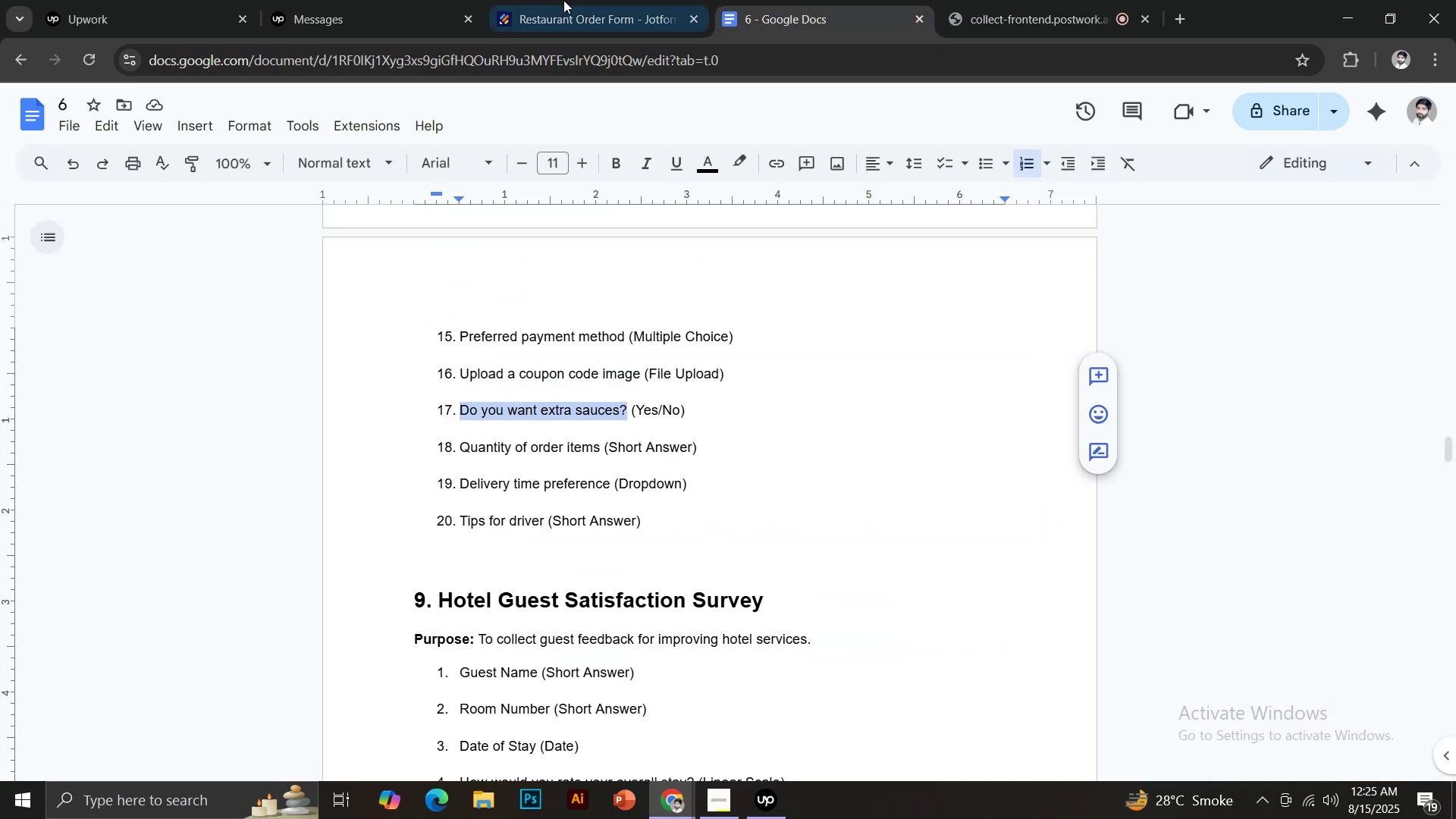 
left_click([563, 0])
 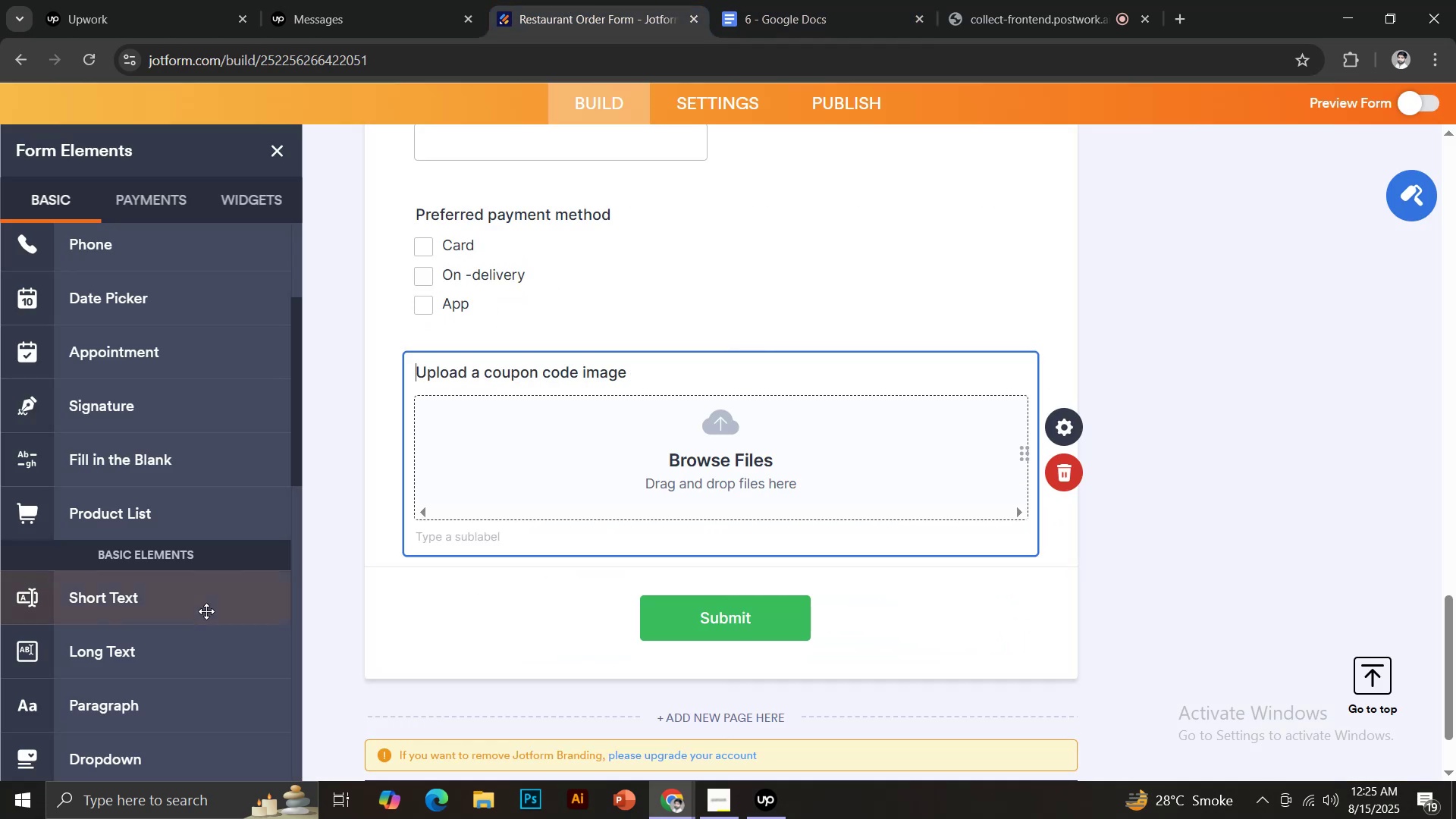 
scroll: coordinate [184, 611], scroll_direction: down, amount: 3.0
 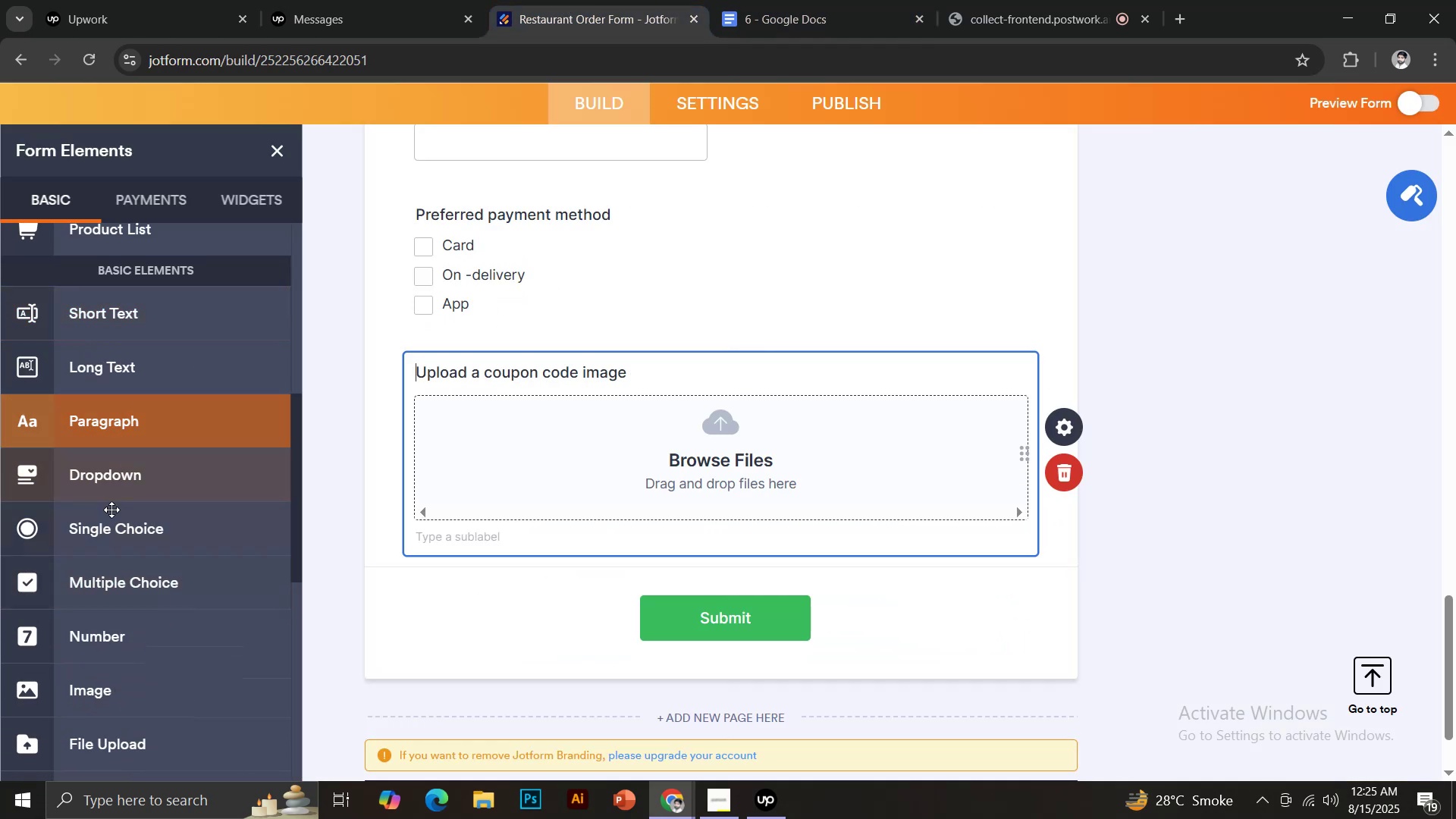 
left_click([101, 486])
 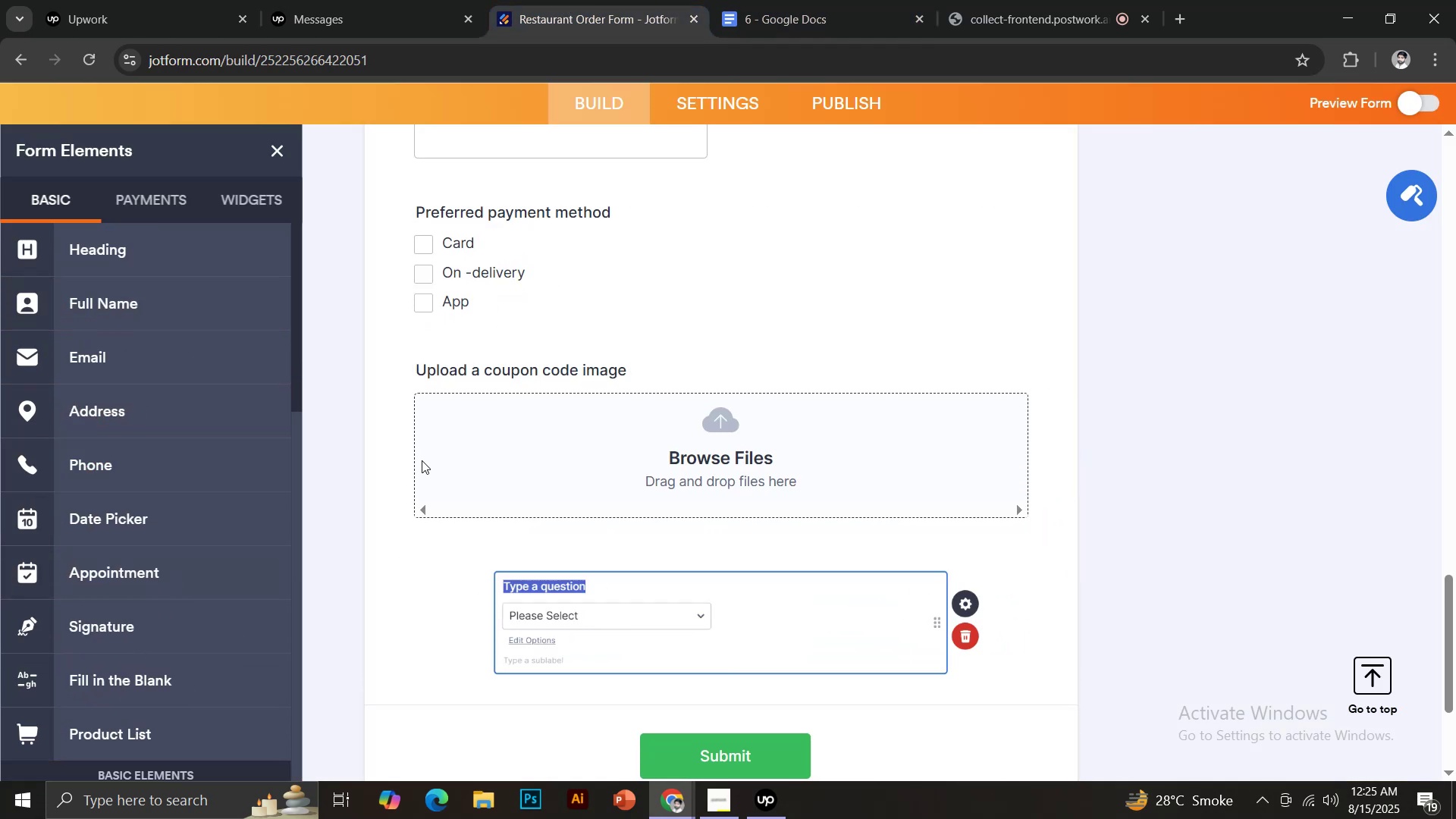 
key(Control+V)
 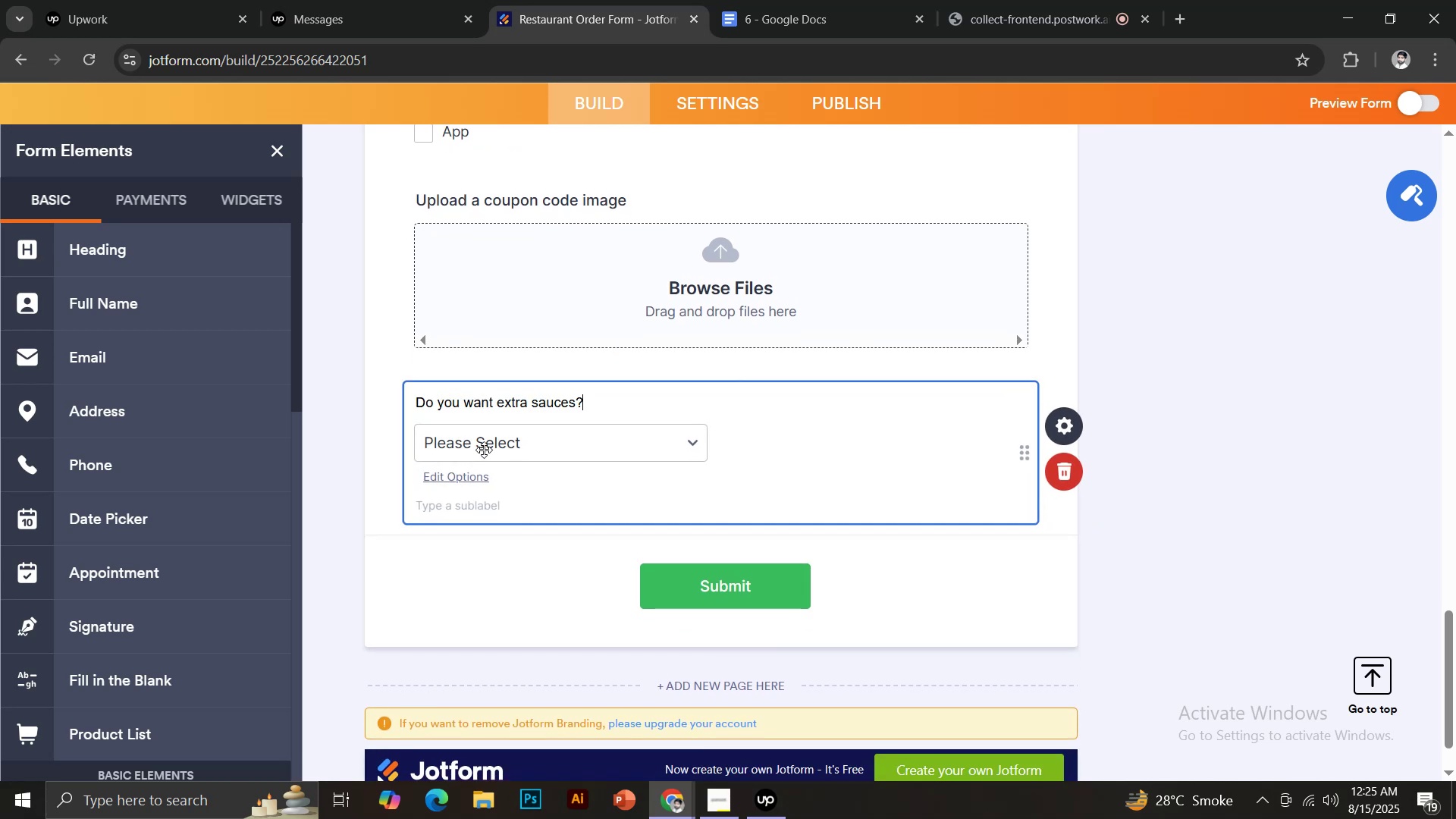 
left_click([484, 450])
 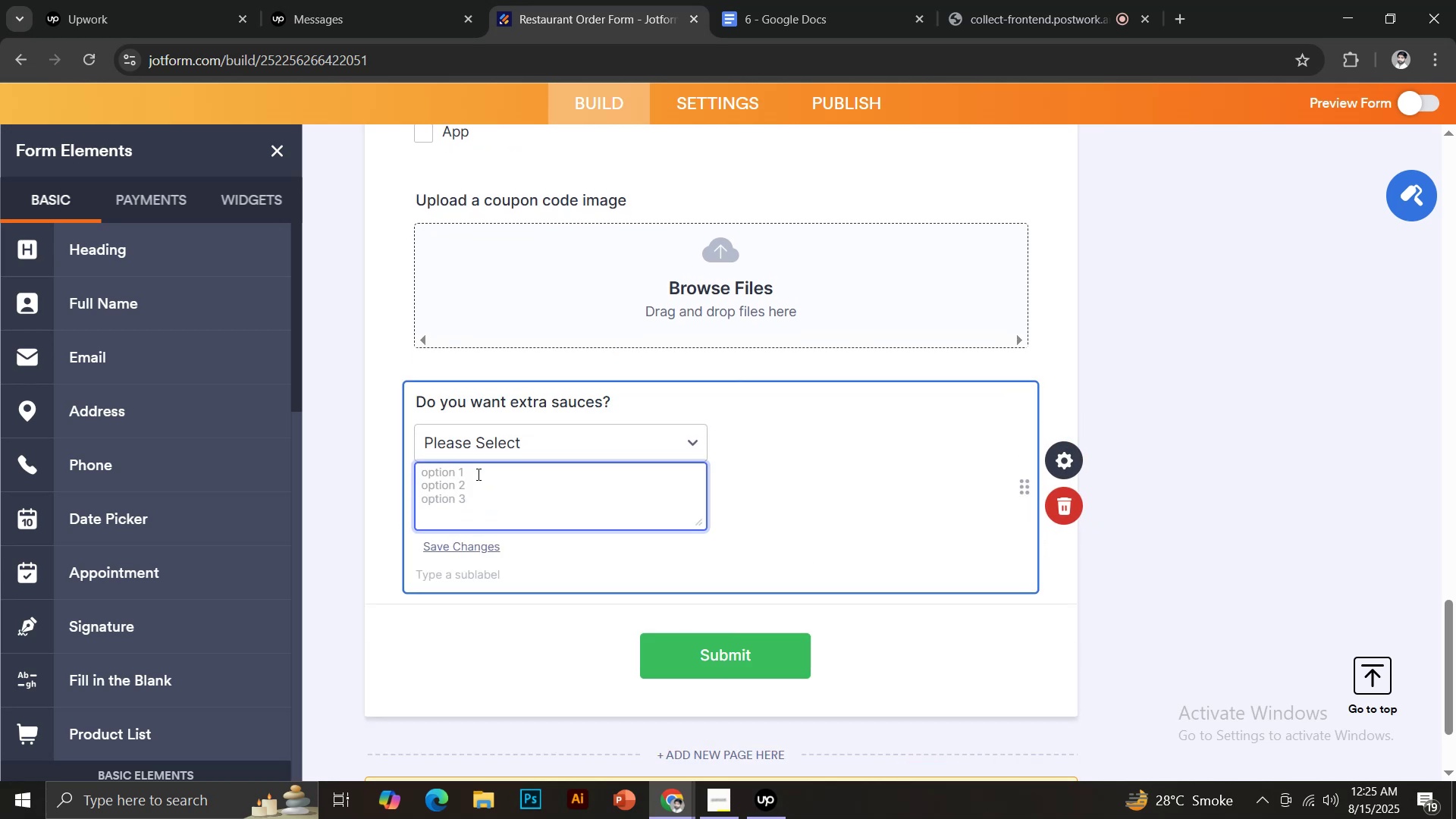 
type(yes)
 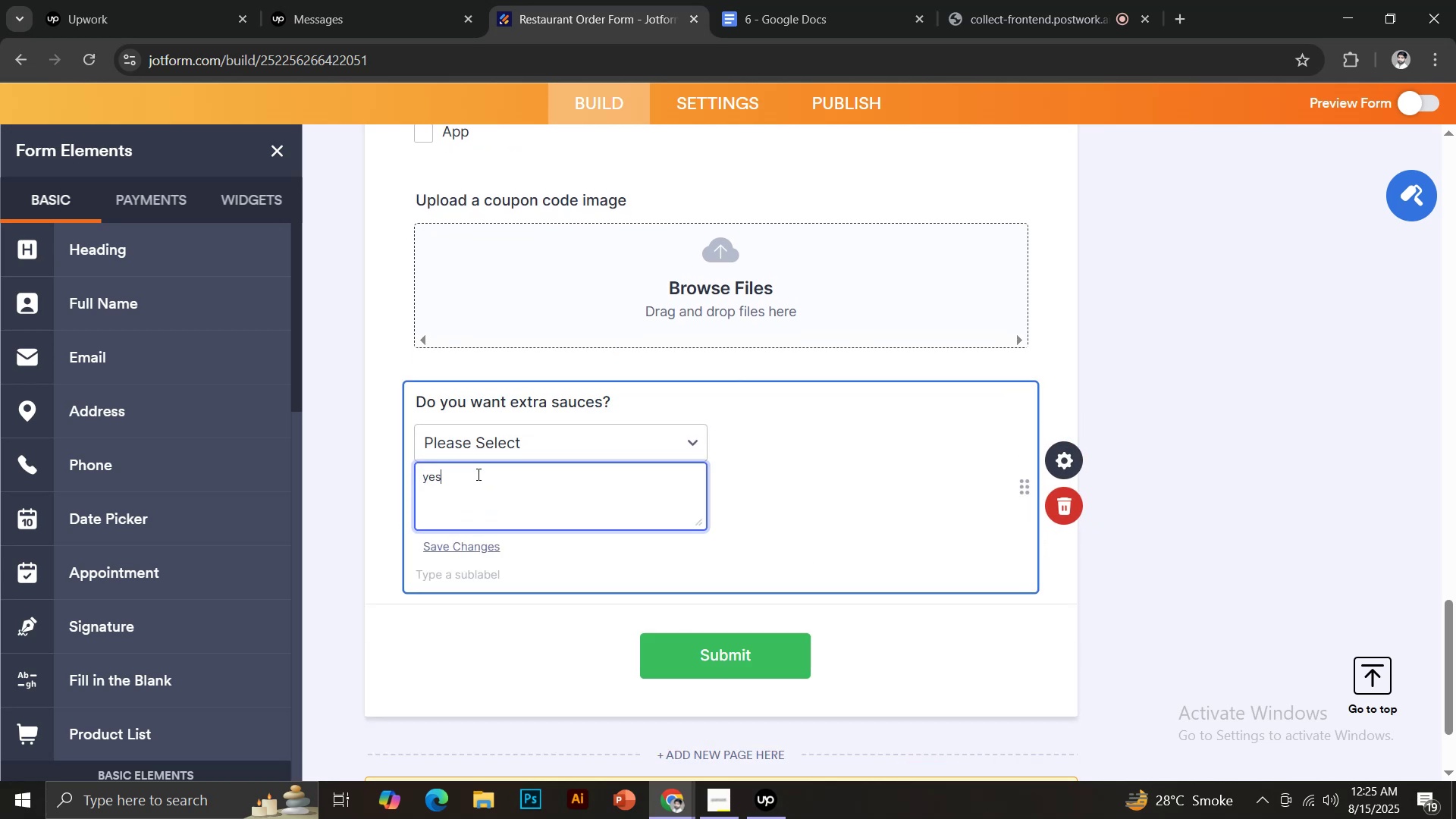 
key(Enter)
 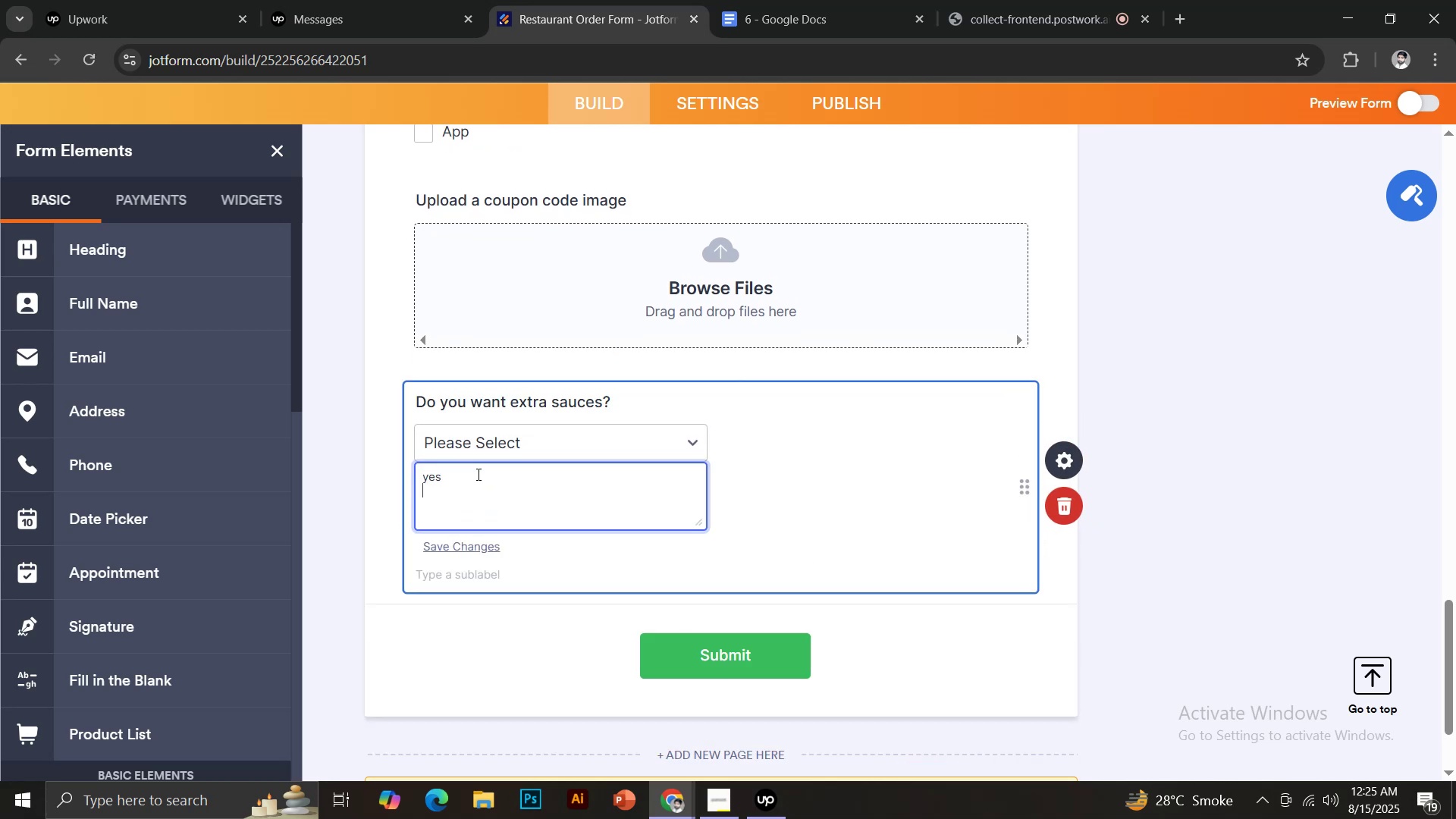 
key(CapsLock)
 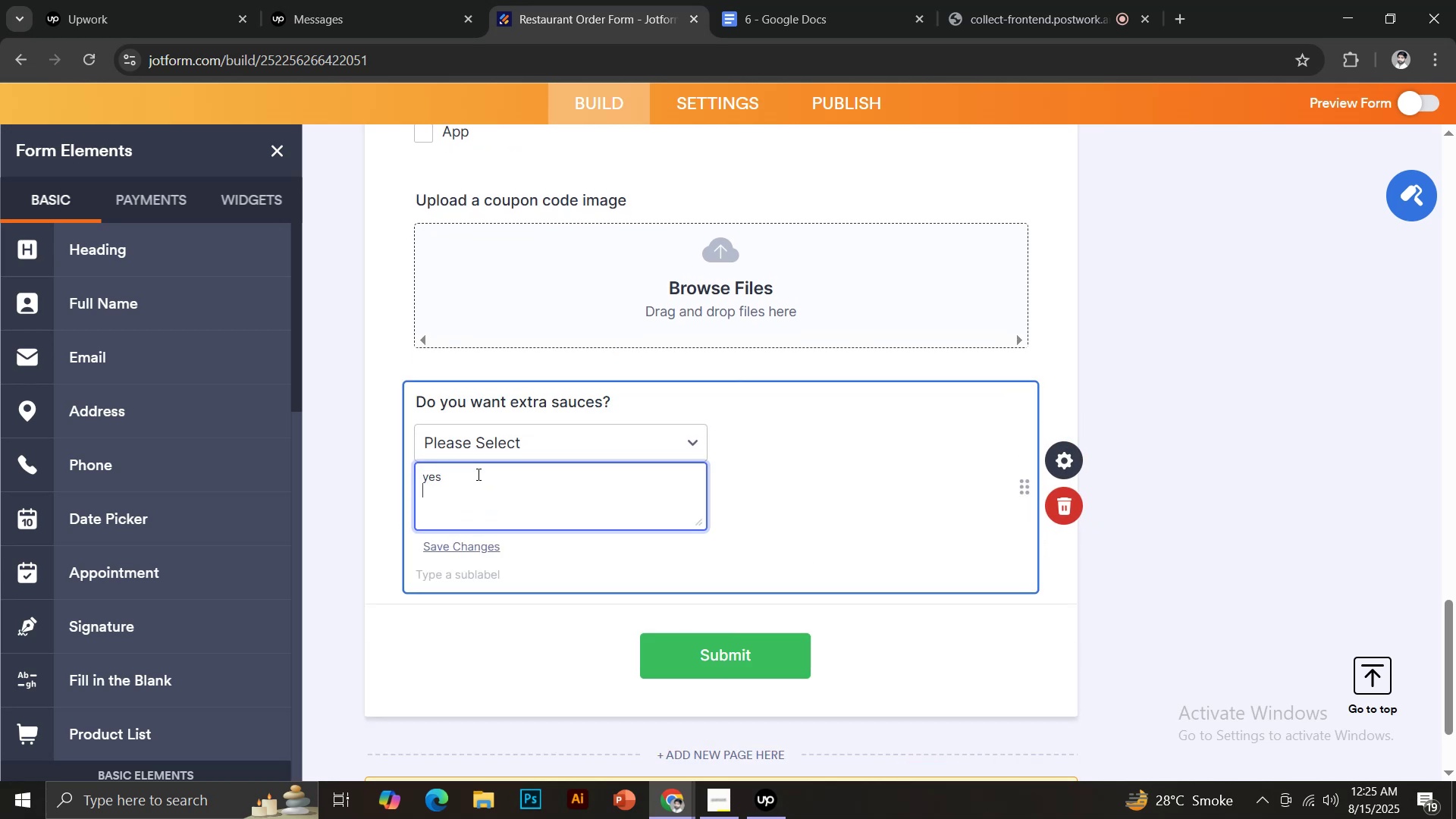 
key(N)
 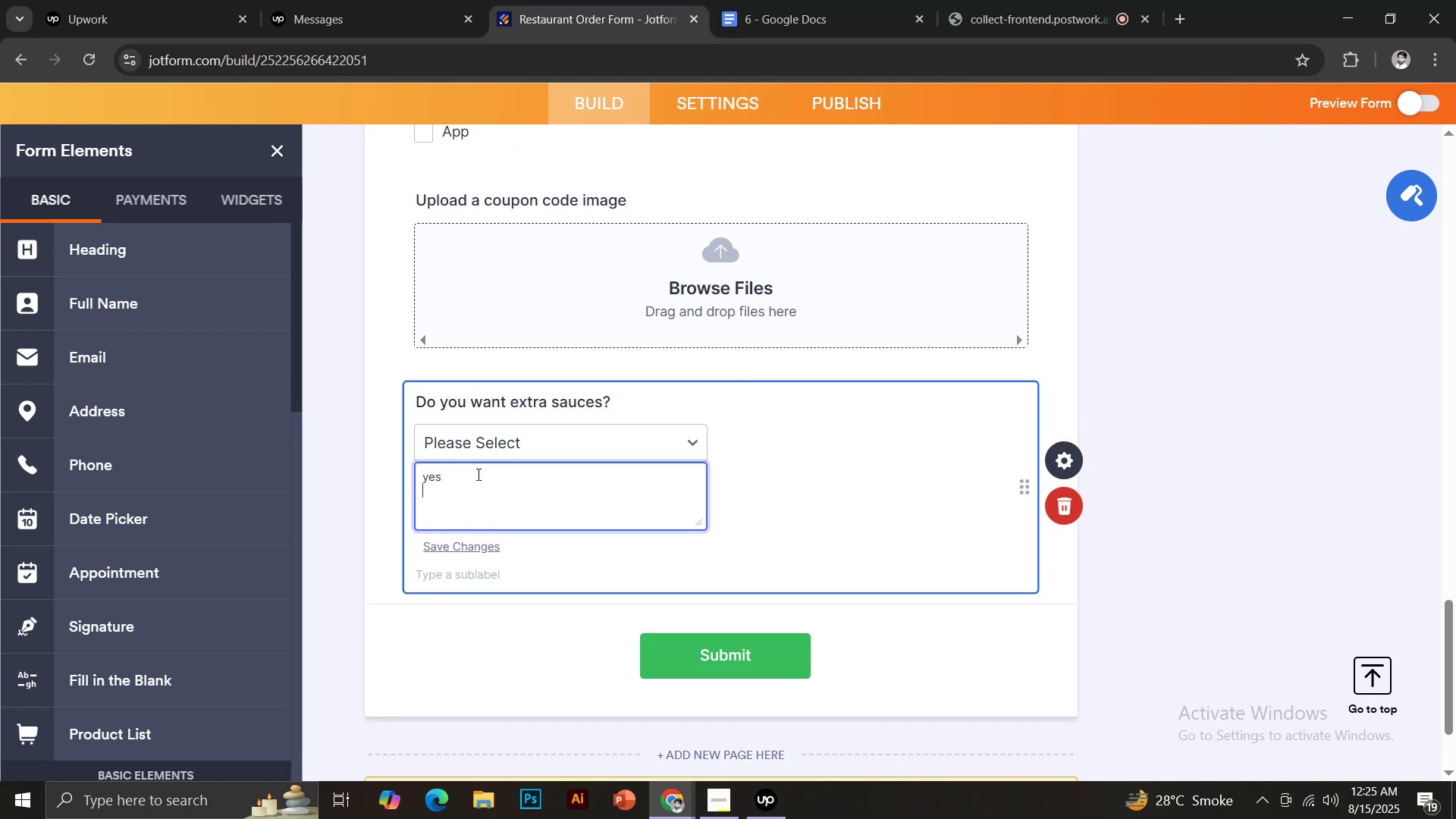 
key(CapsLock)
 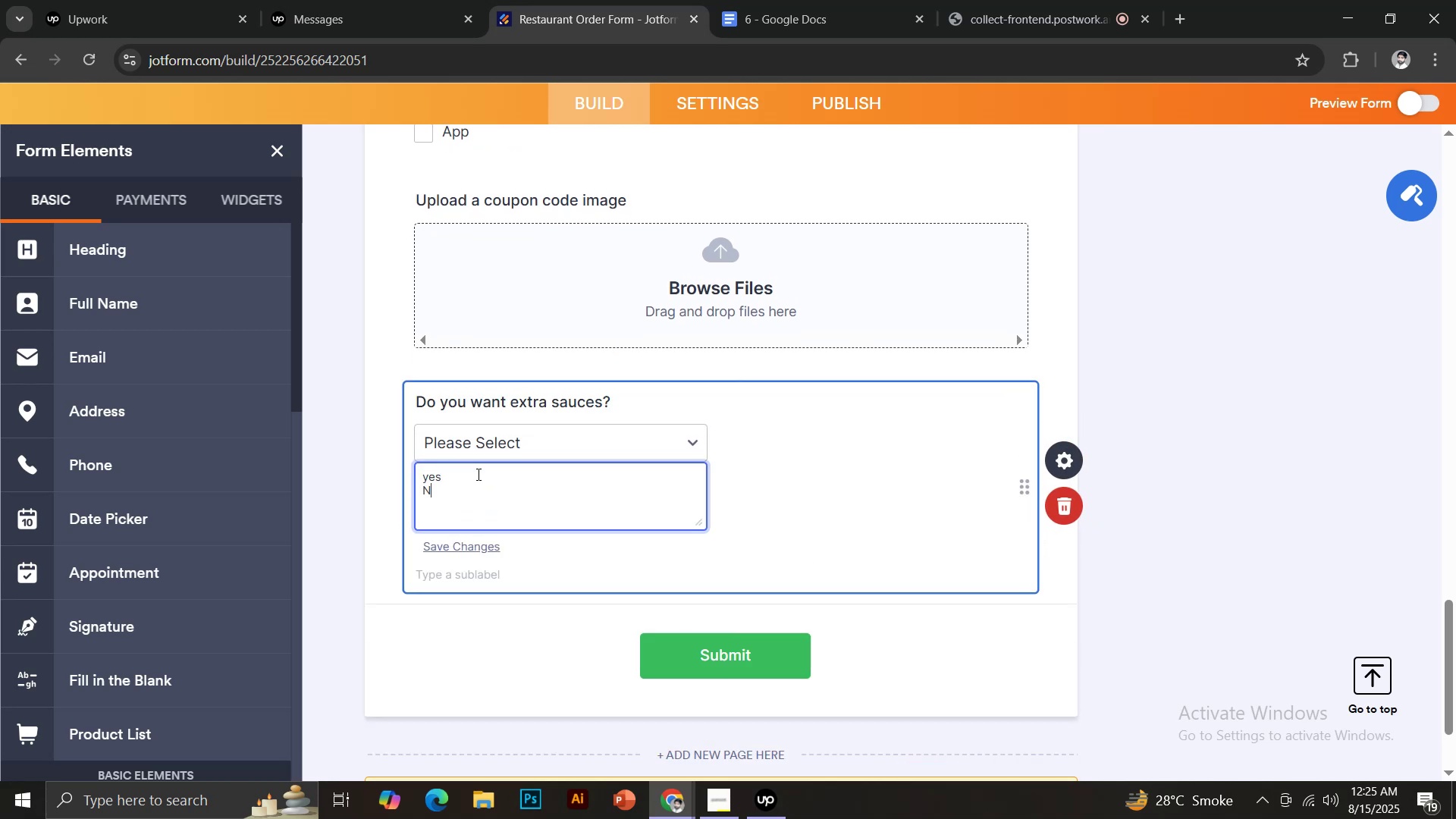 
key(O)
 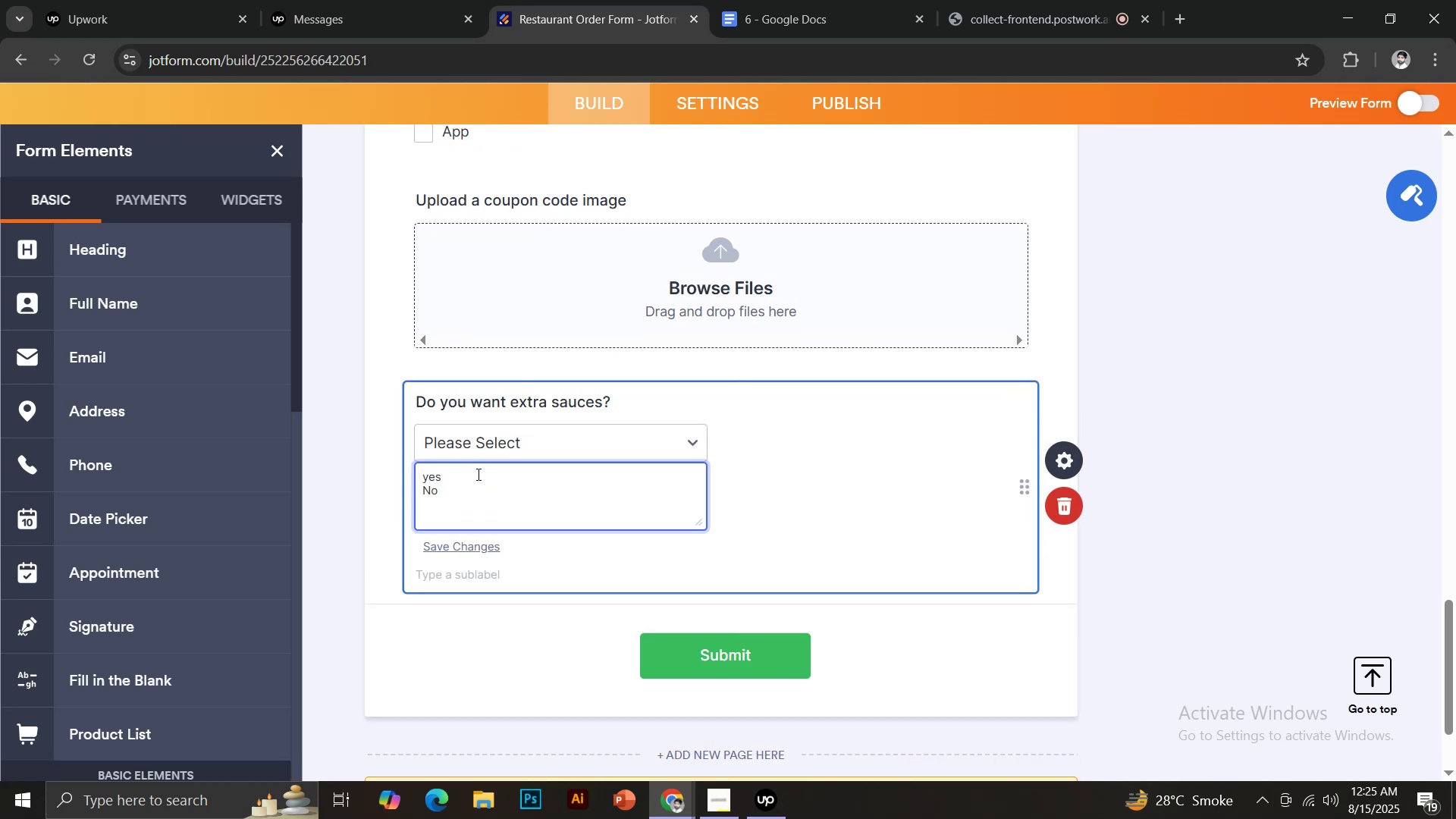 
key(ArrowUp)
 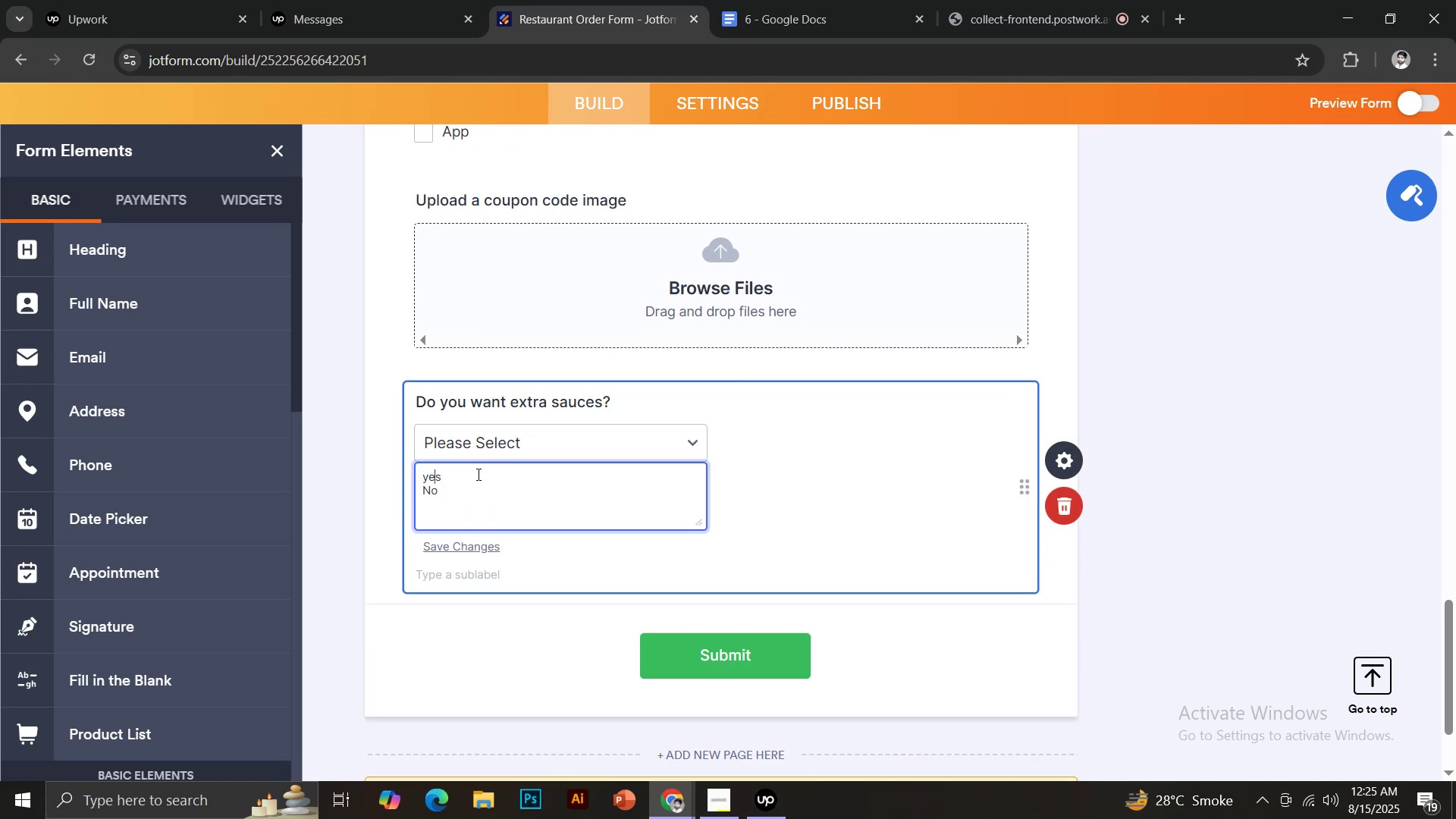 
key(ArrowLeft)
 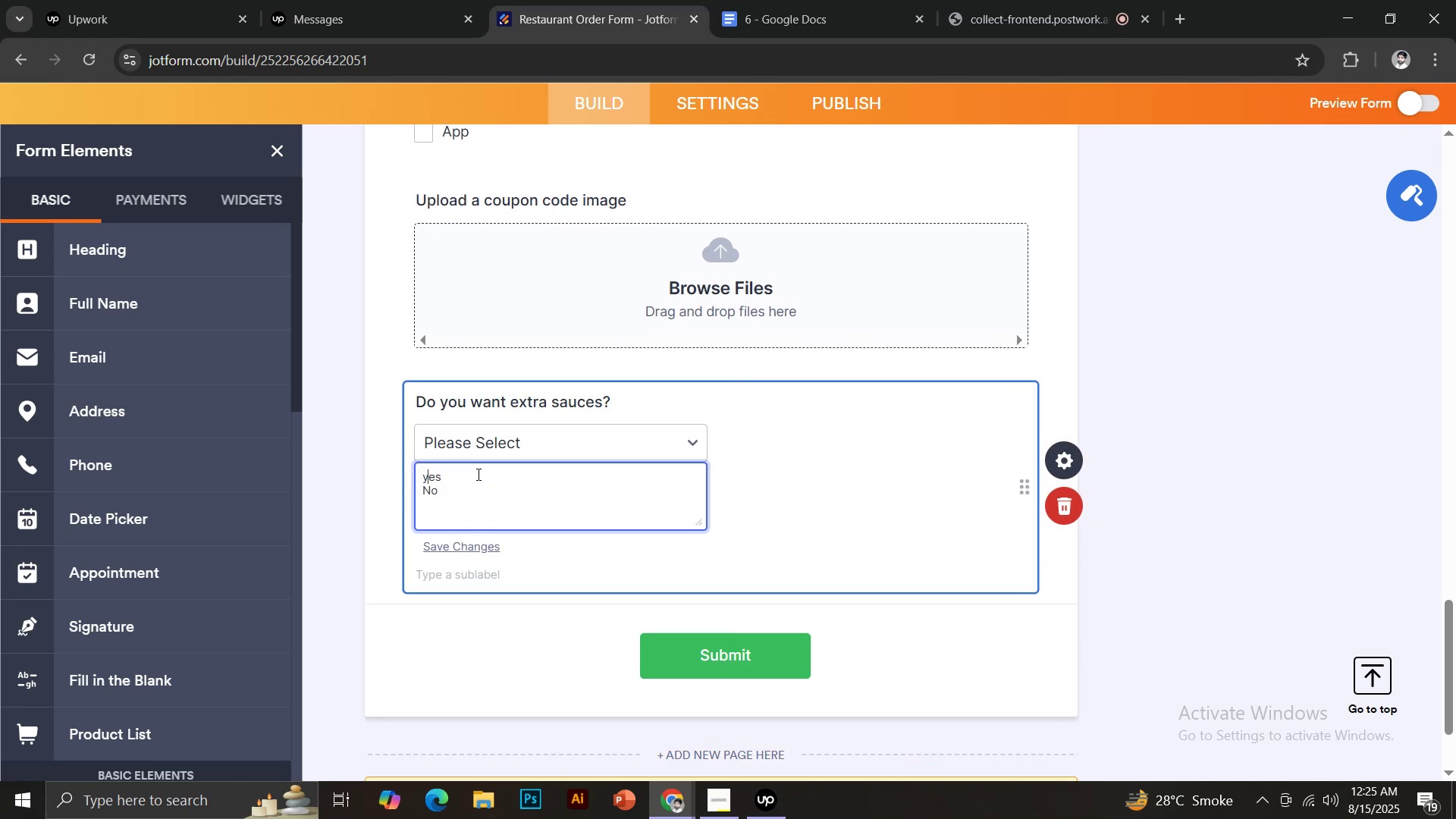 
key(ArrowLeft)
 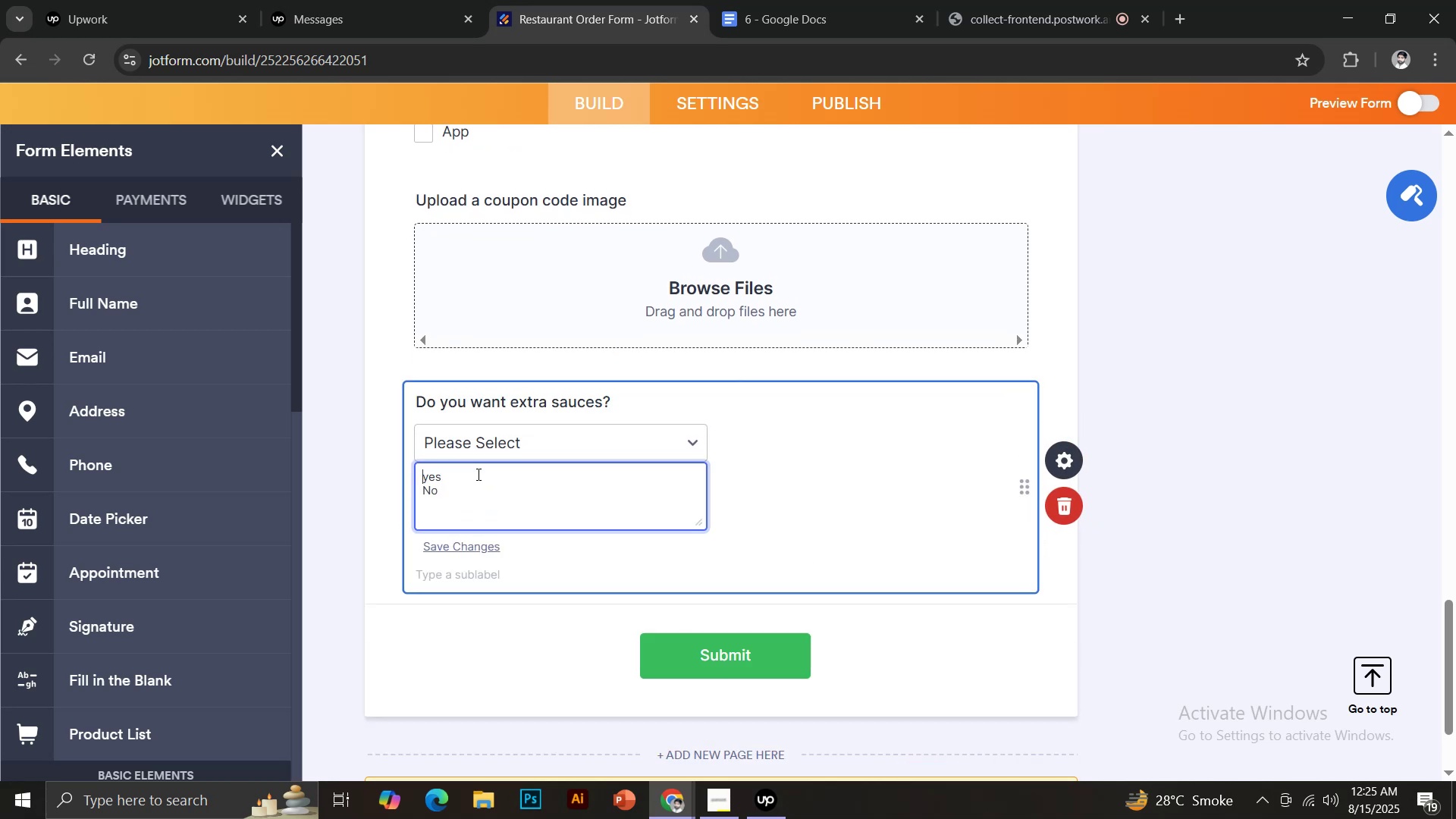 
key(Backspace)
 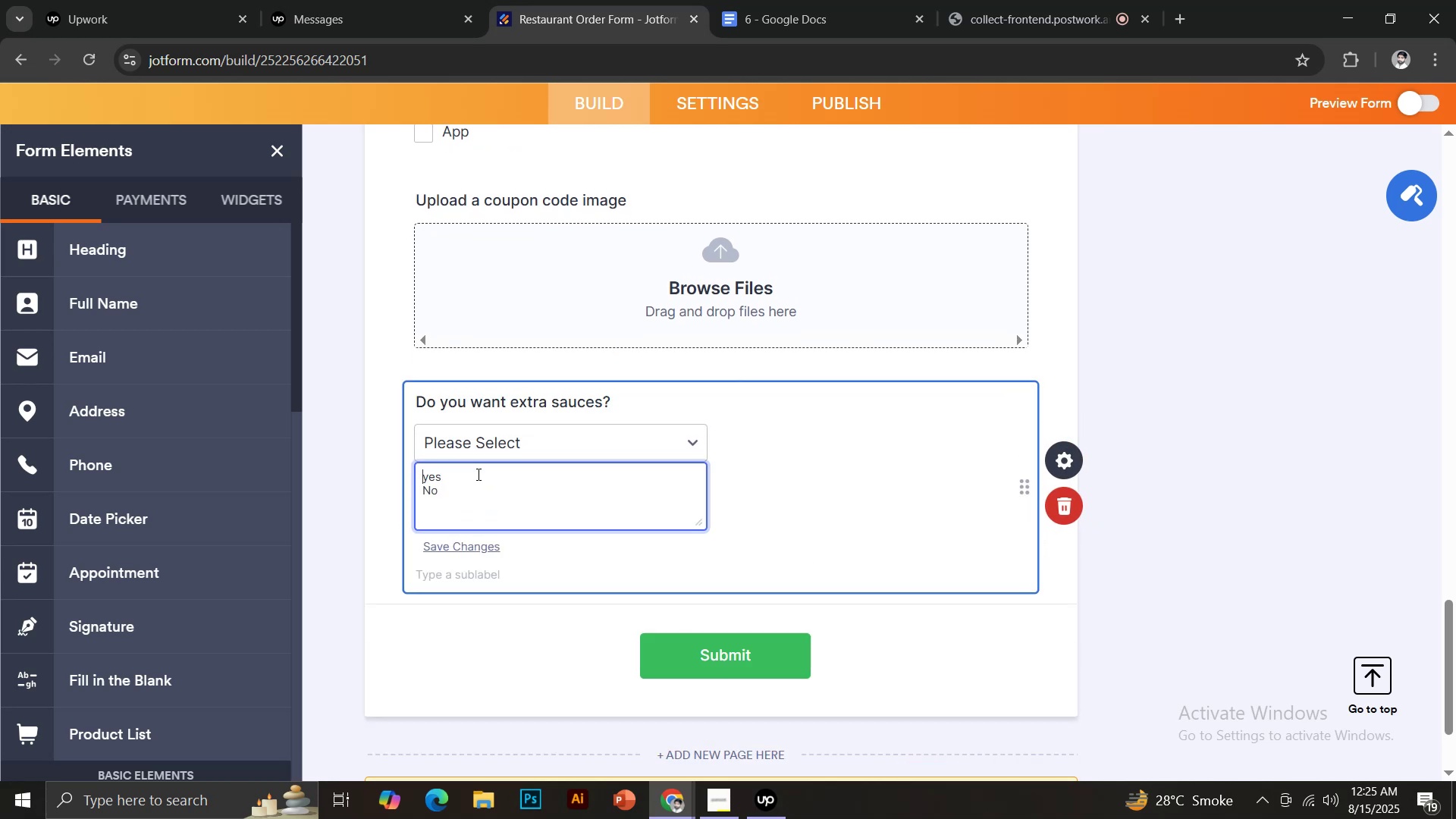 
key(ArrowRight)
 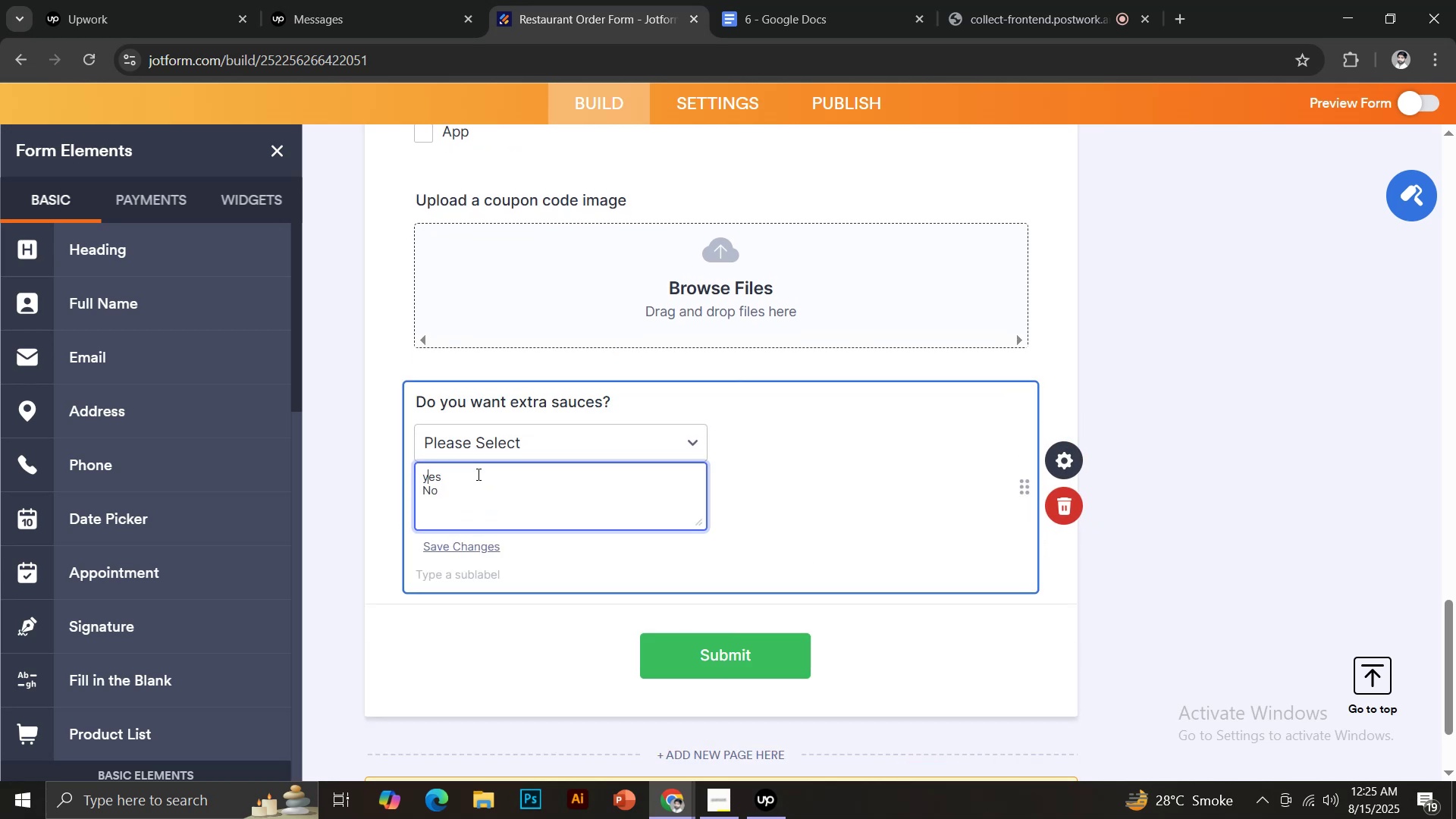 
key(Backspace)
 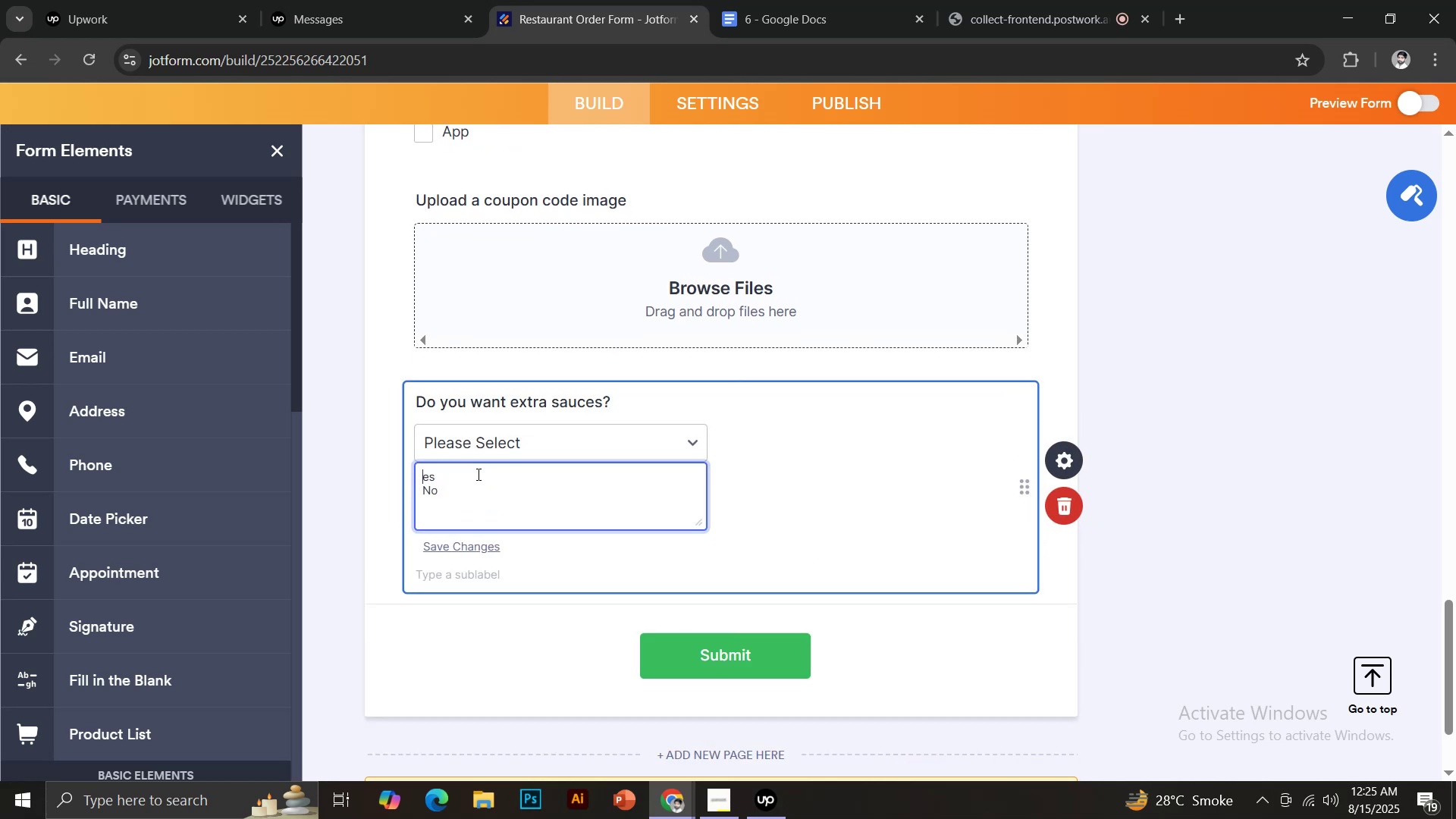 
key(CapsLock)
 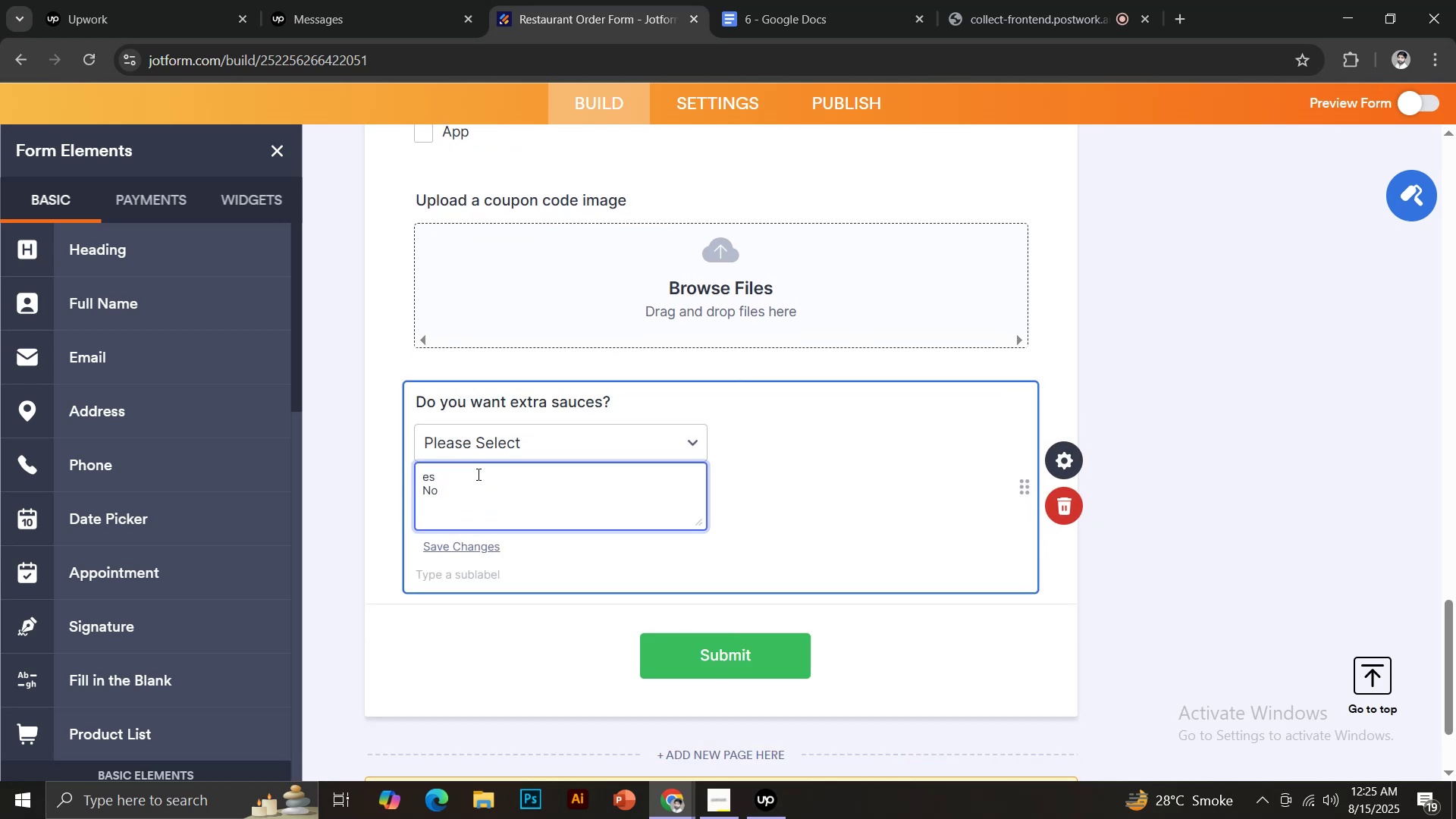 
key(Y)
 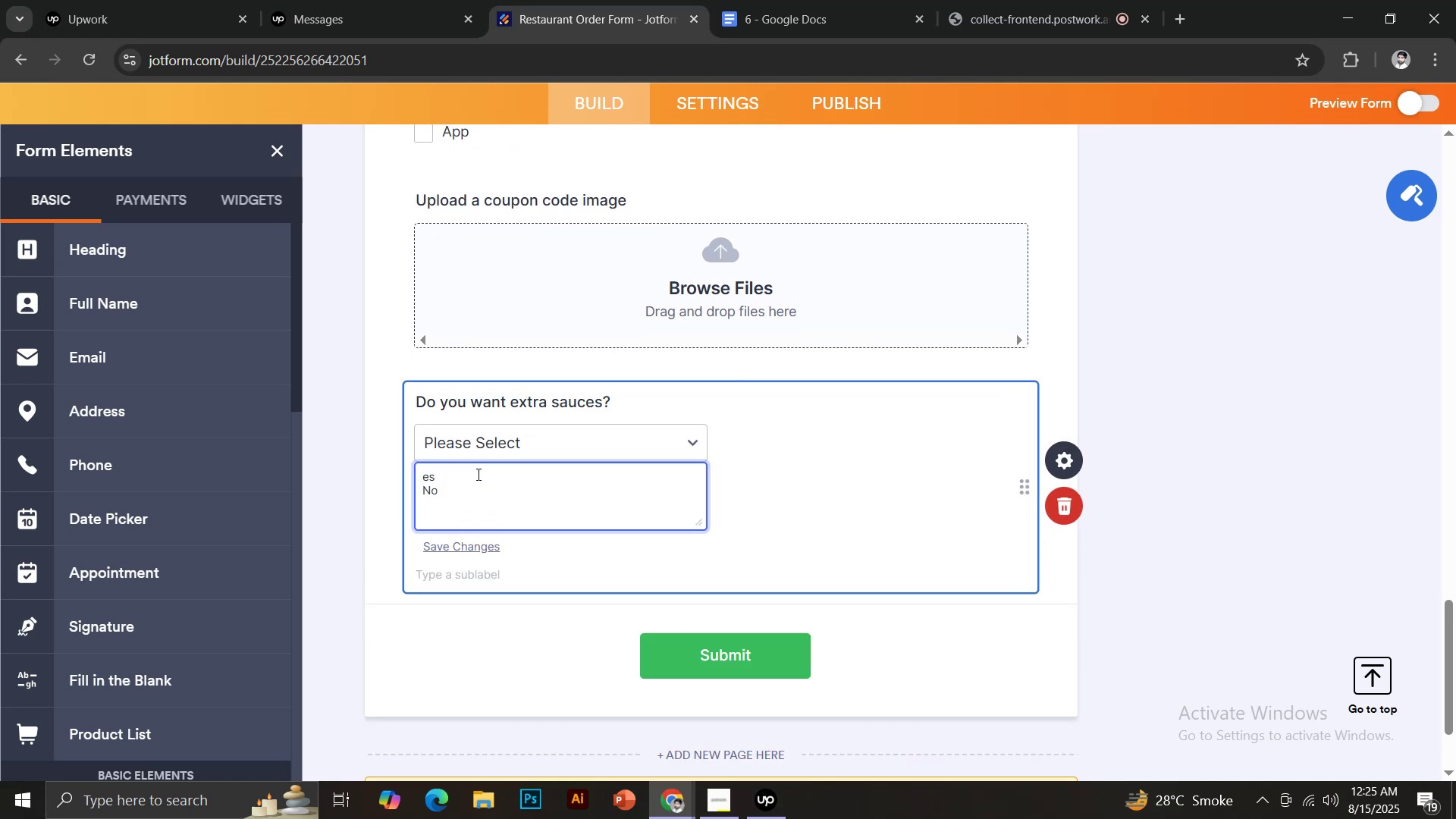 
key(CapsLock)
 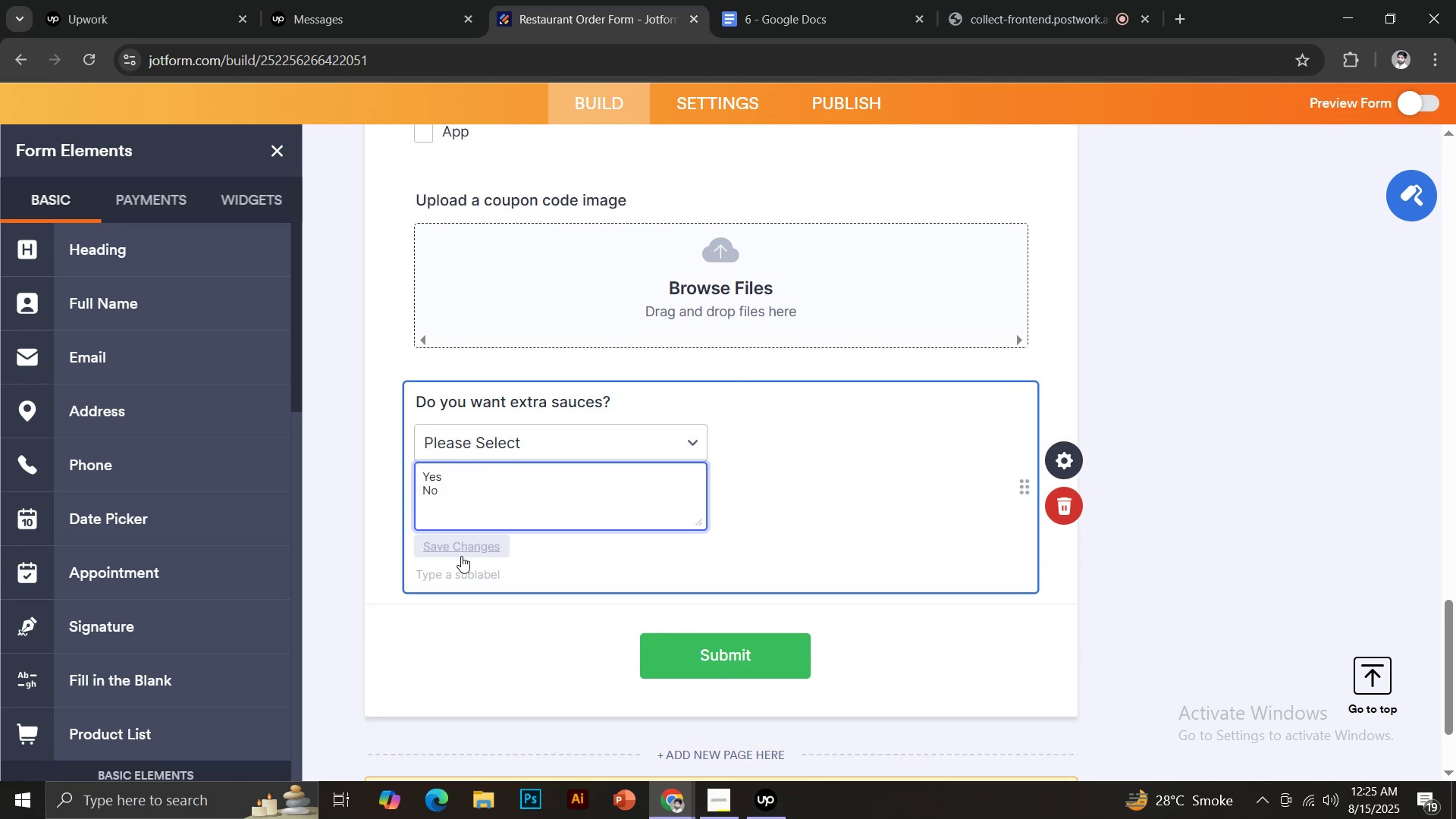 
left_click([478, 550])
 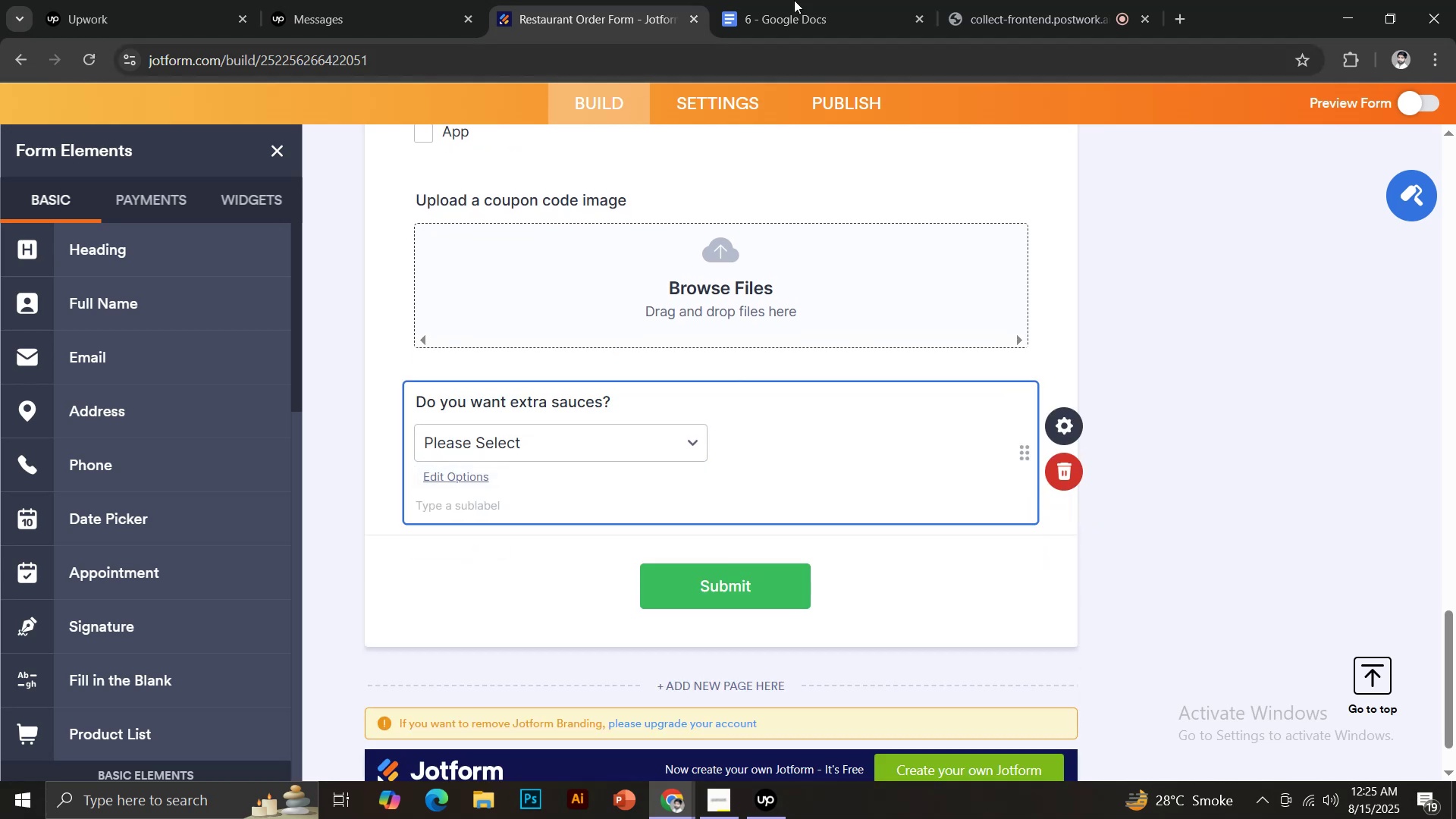 
left_click([796, 2])
 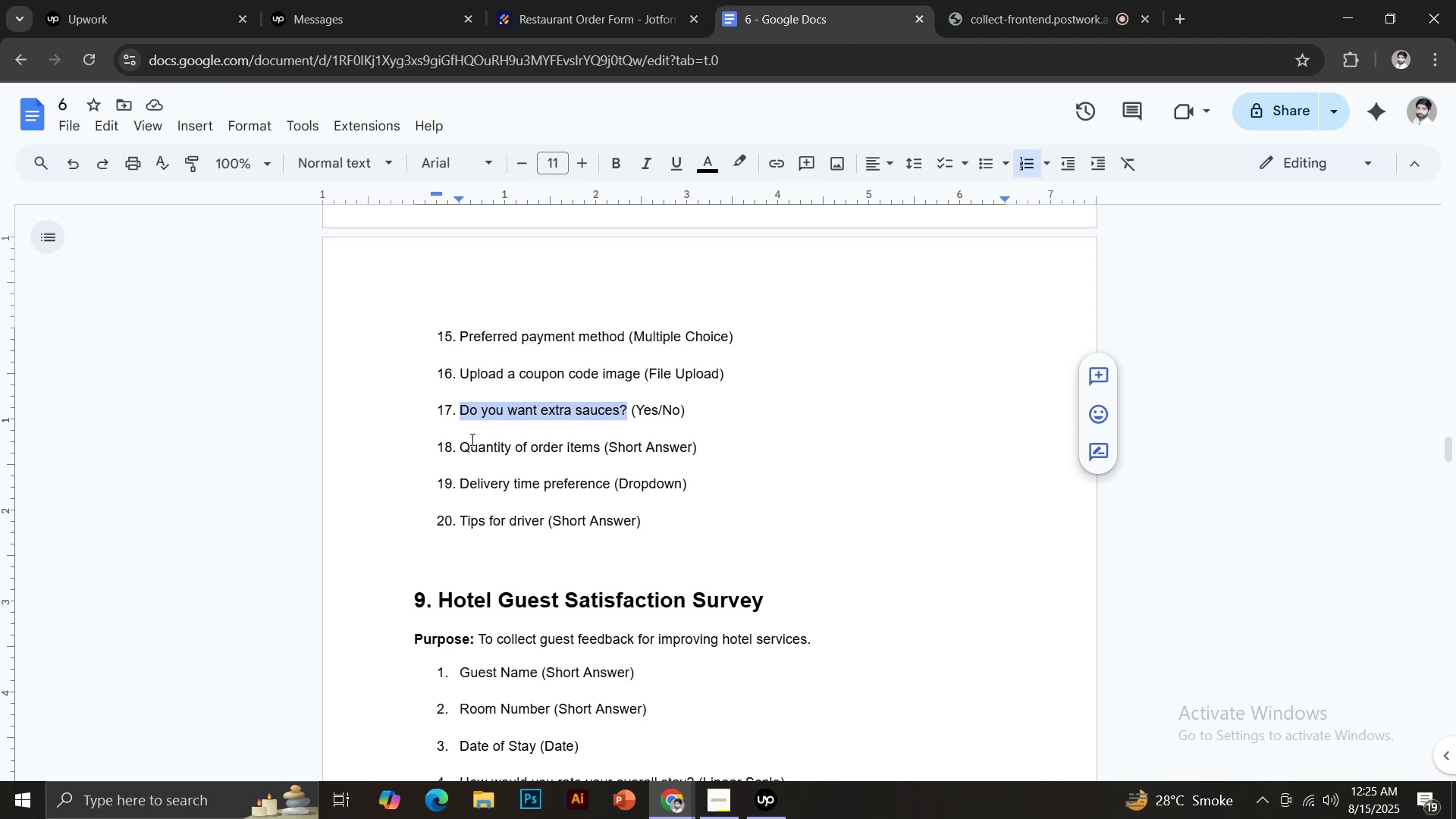 
left_click_drag(start_coordinate=[459, 442], to_coordinate=[601, 441])
 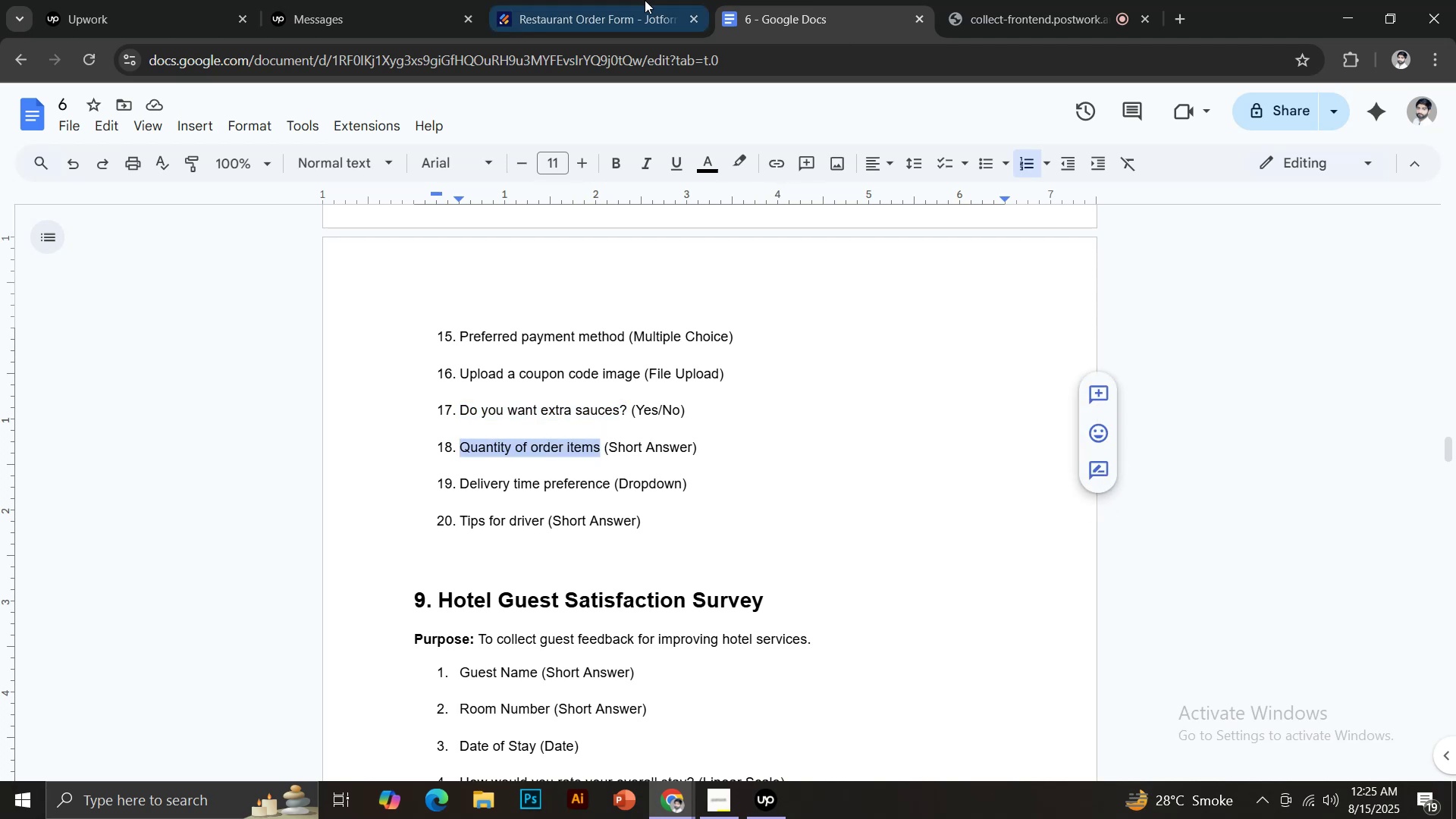 
key(Control+C)
 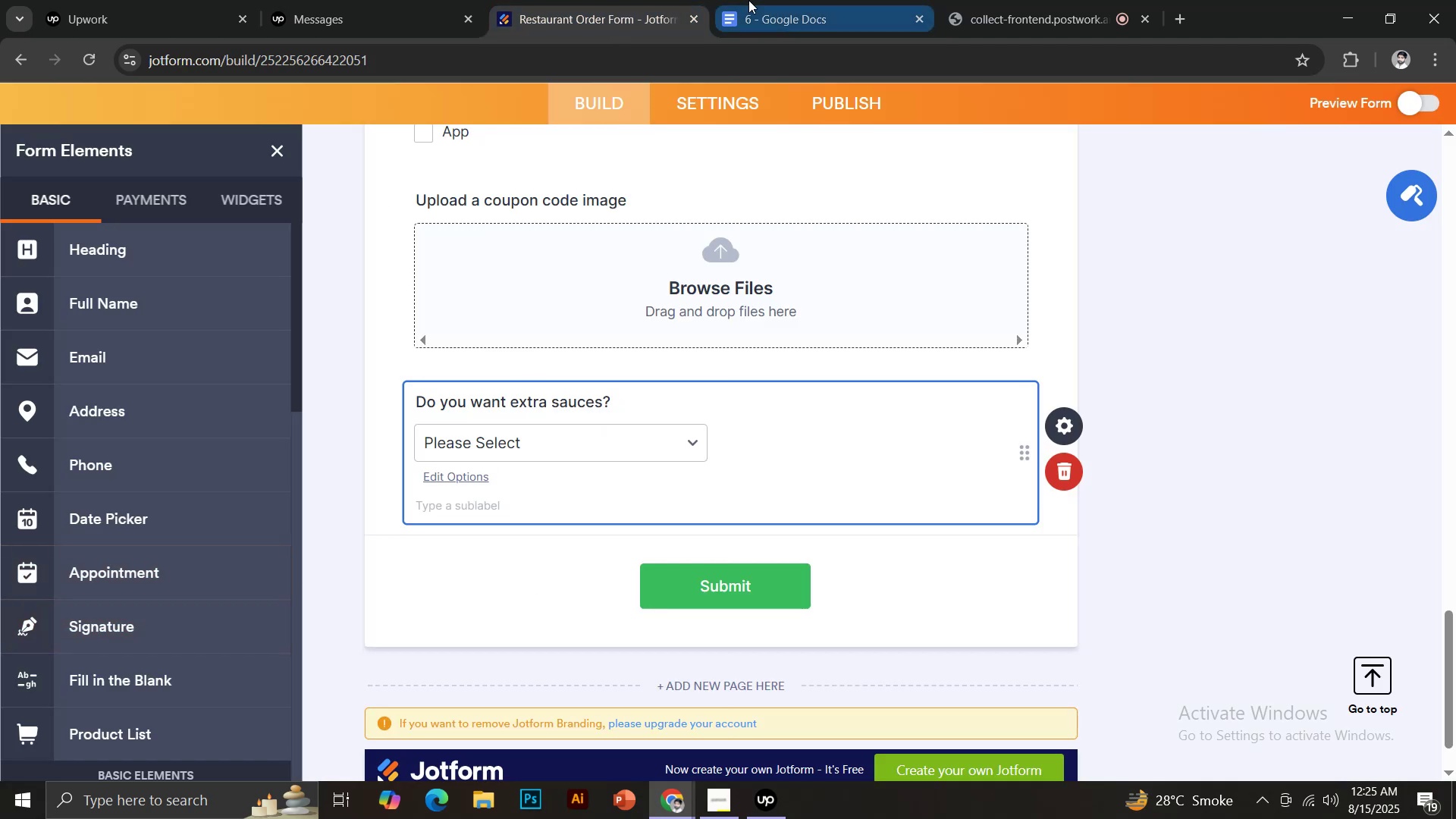 
scroll: coordinate [167, 578], scroll_direction: down, amount: 3.0
 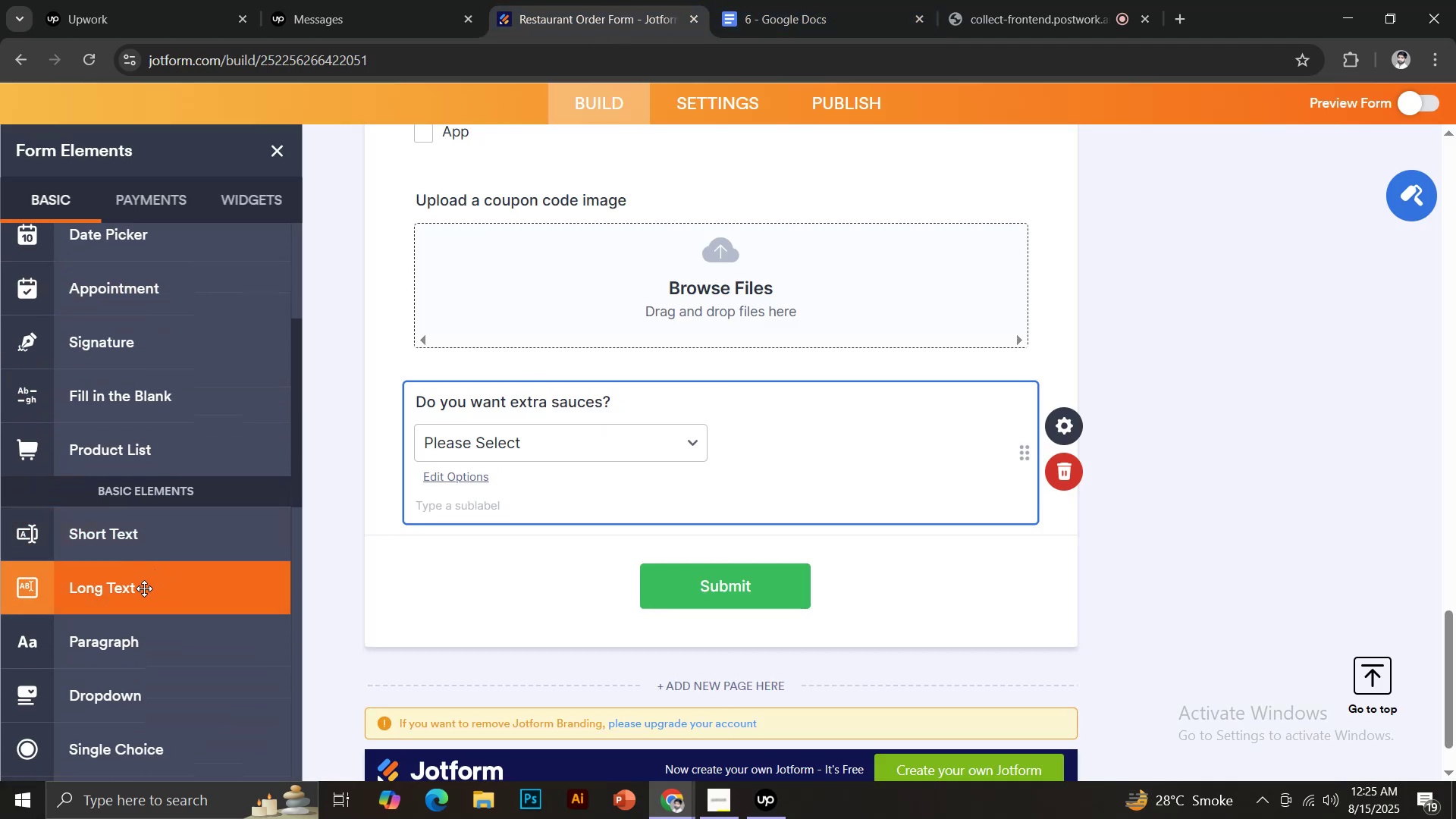 
left_click([136, 544])
 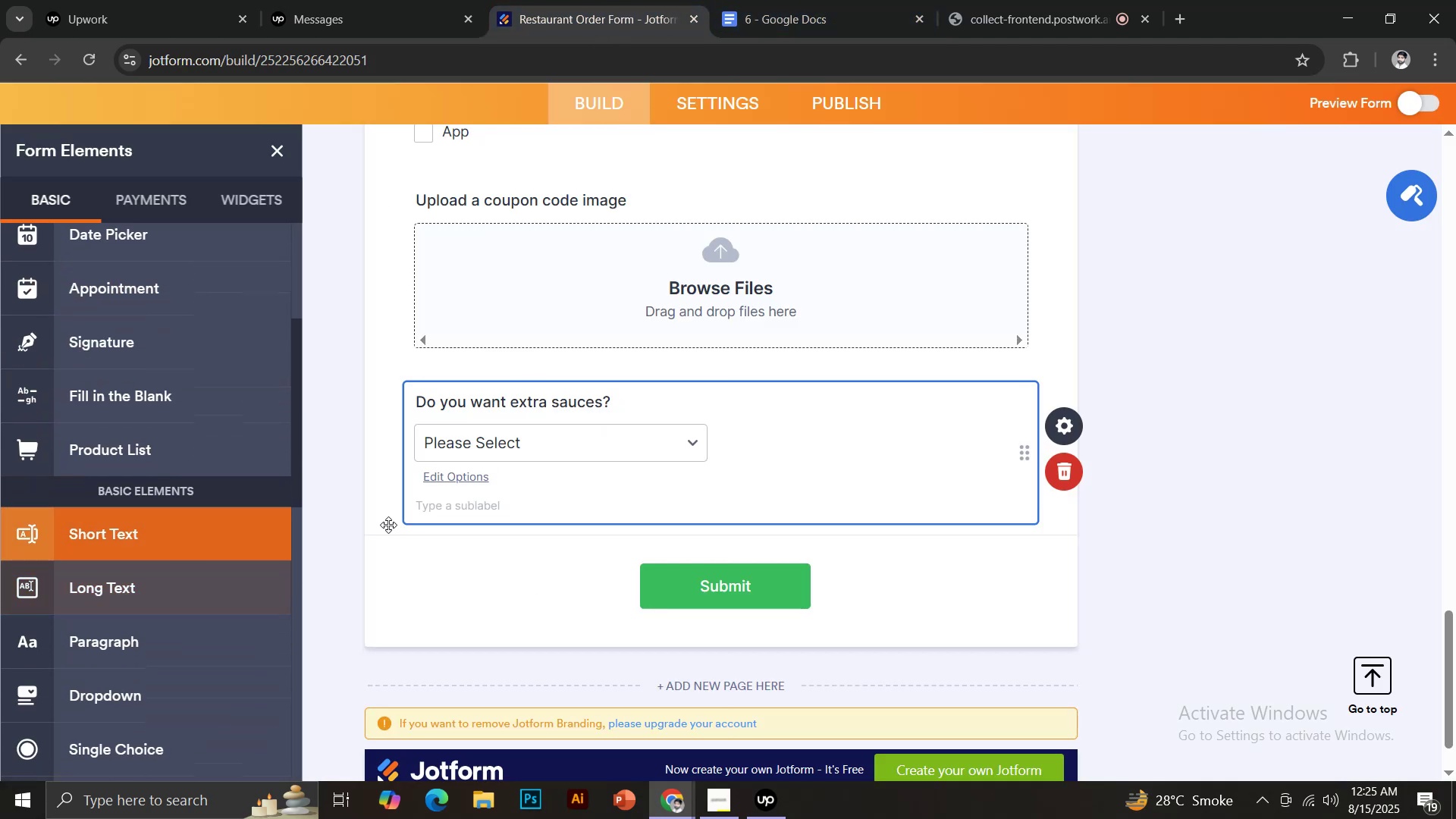 
key(Control+V)
 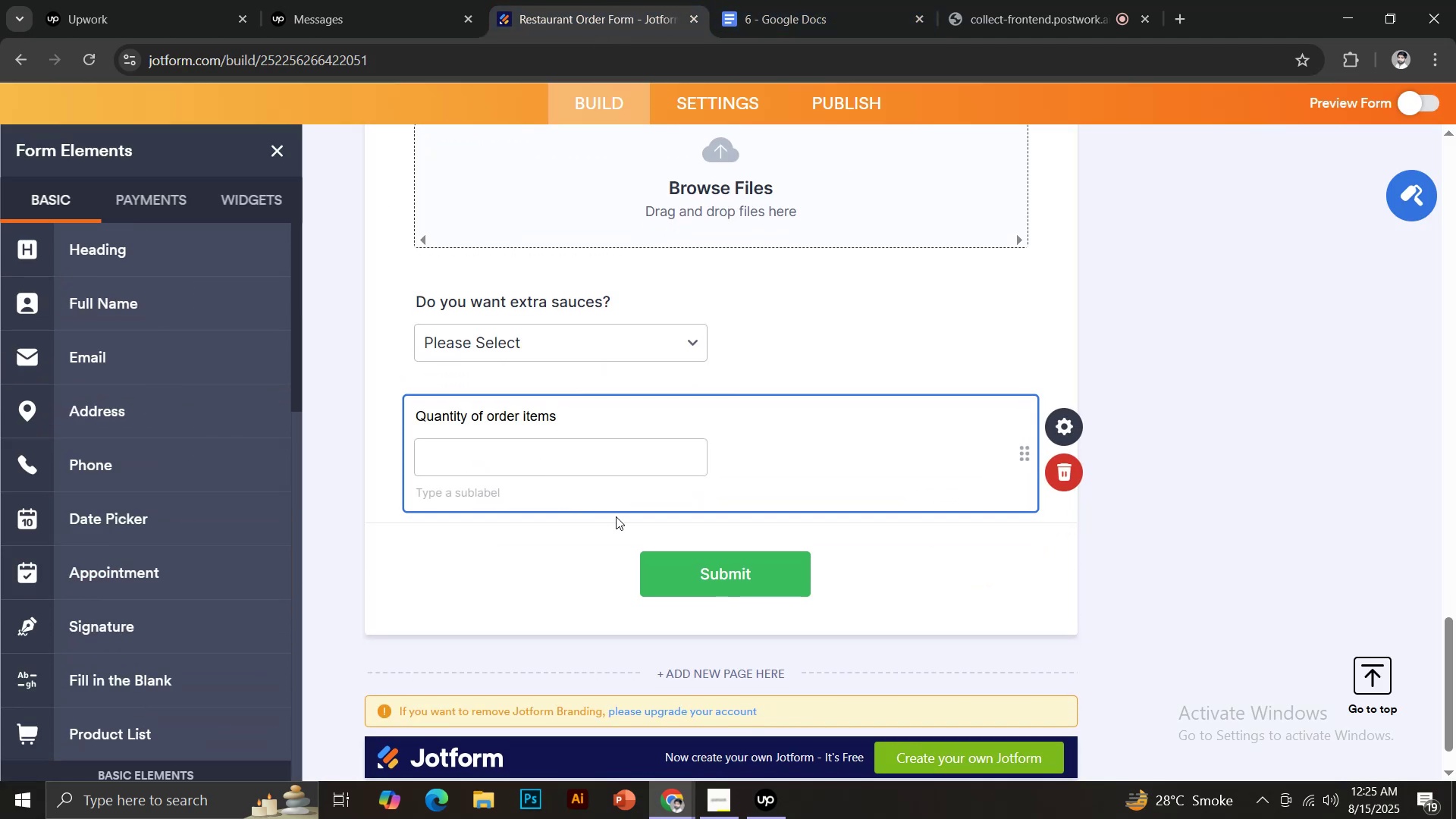 
left_click([529, 569])
 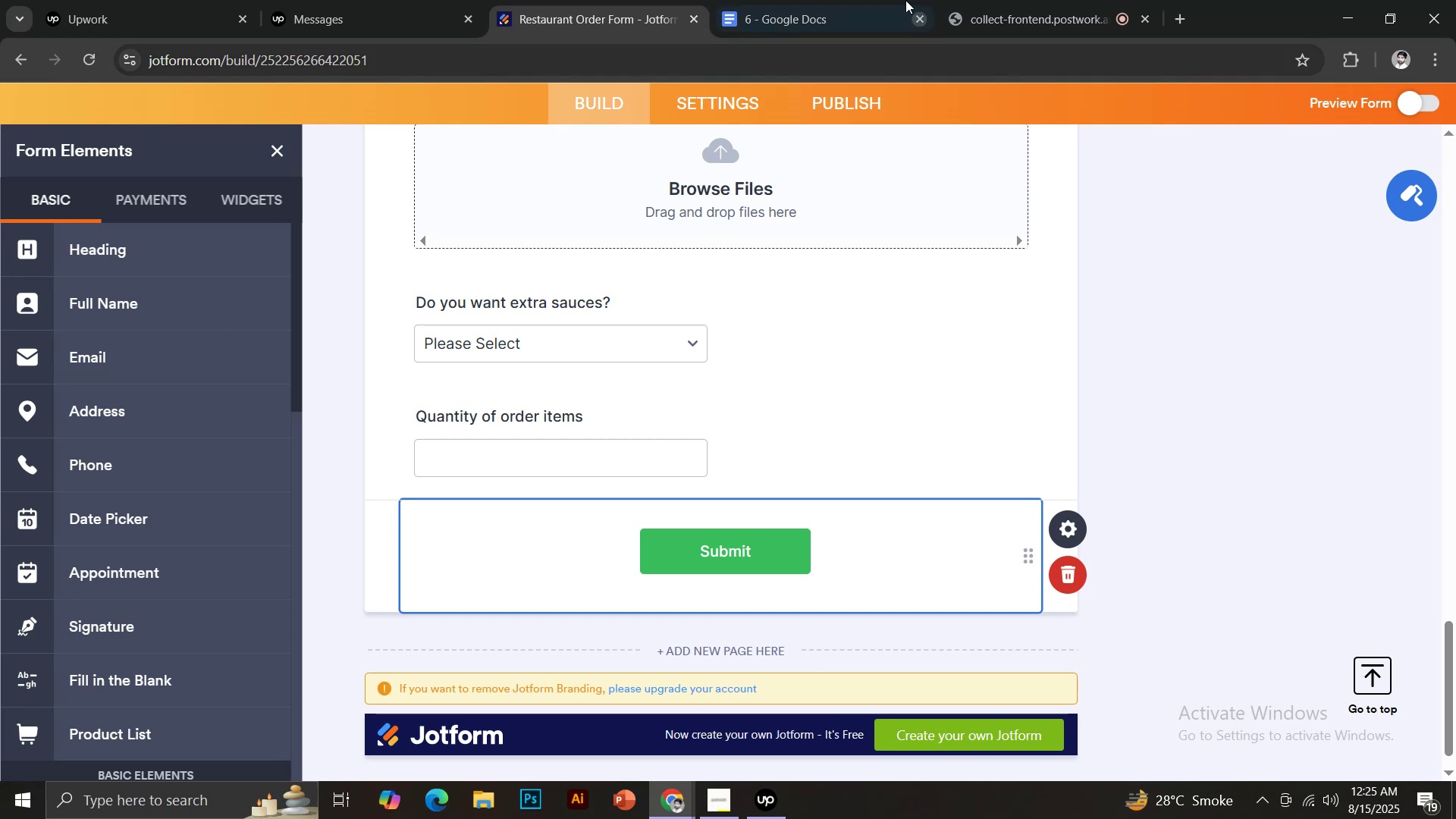 
left_click([889, 0])
 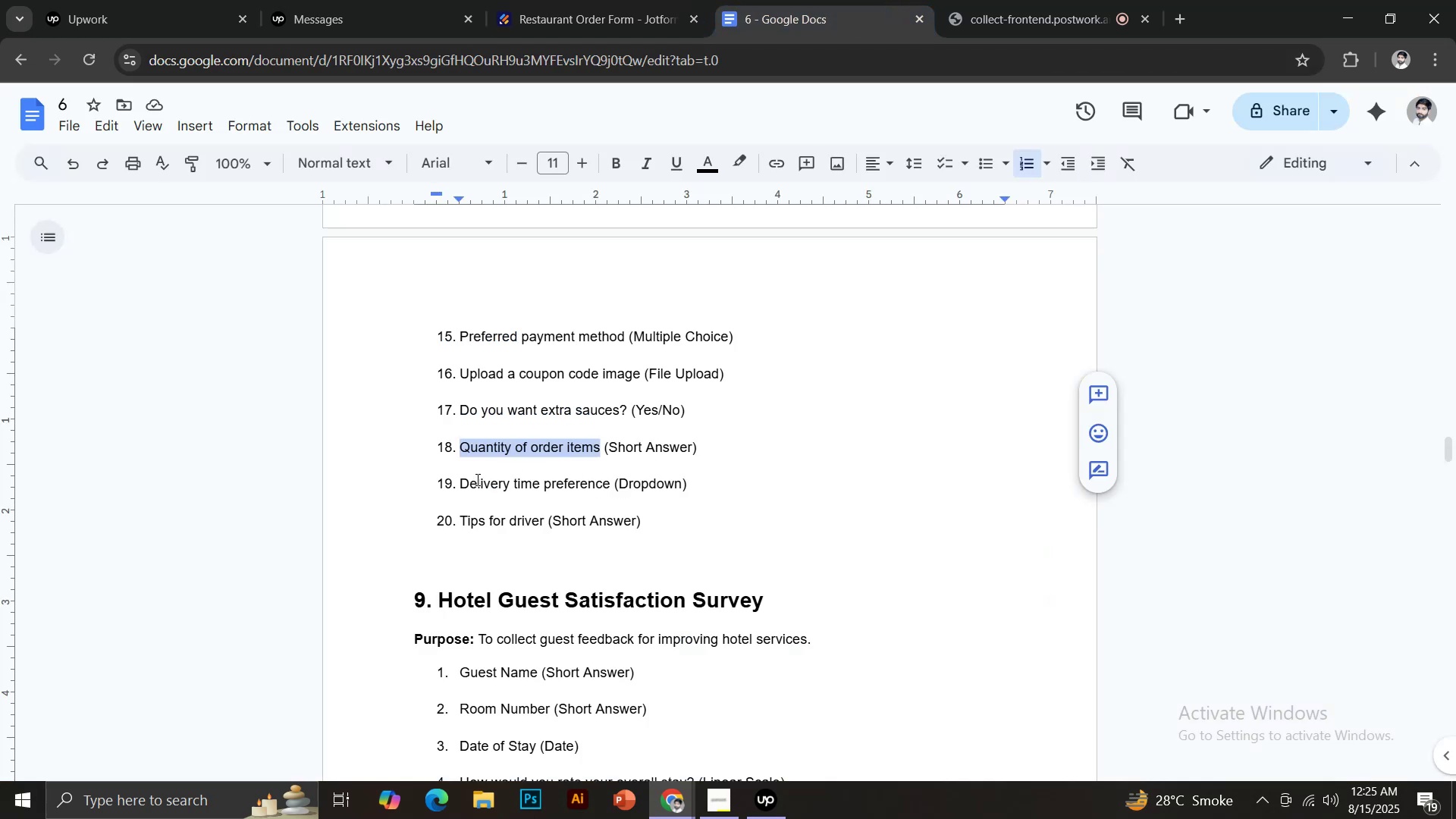 
left_click_drag(start_coordinate=[459, 482], to_coordinate=[609, 477])
 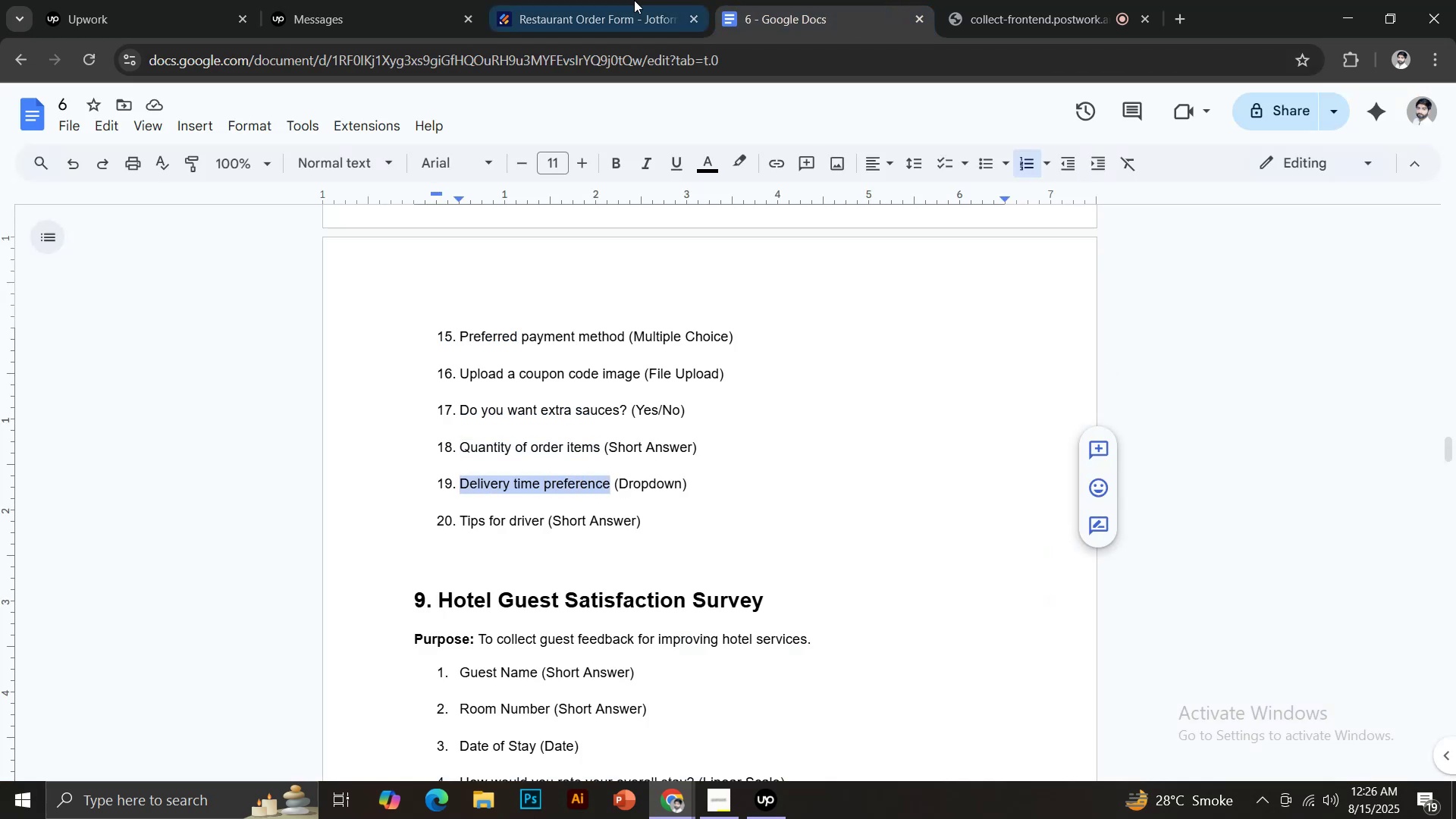 
key(Control+C)
 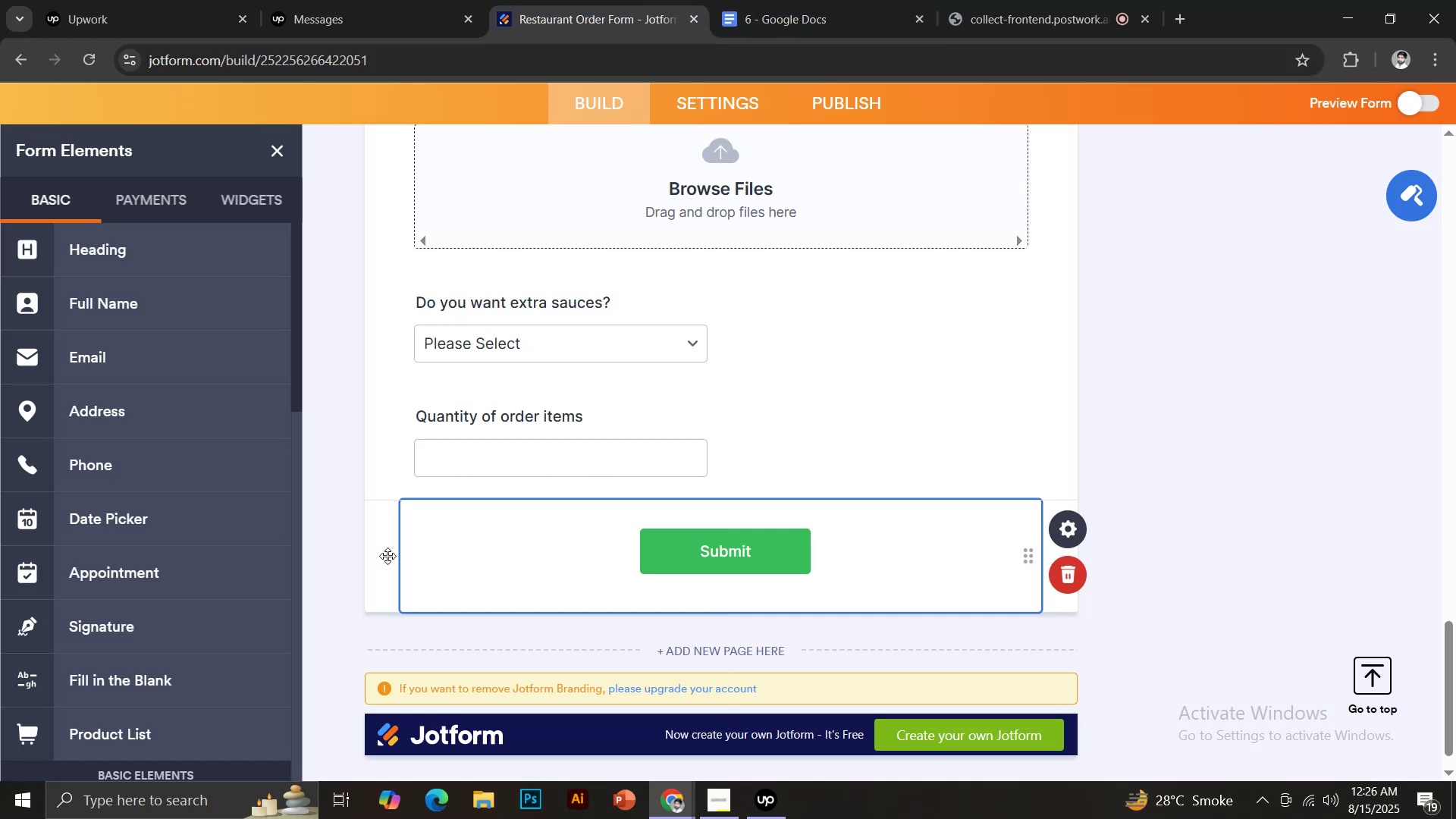 
scroll: coordinate [215, 554], scroll_direction: down, amount: 4.0
 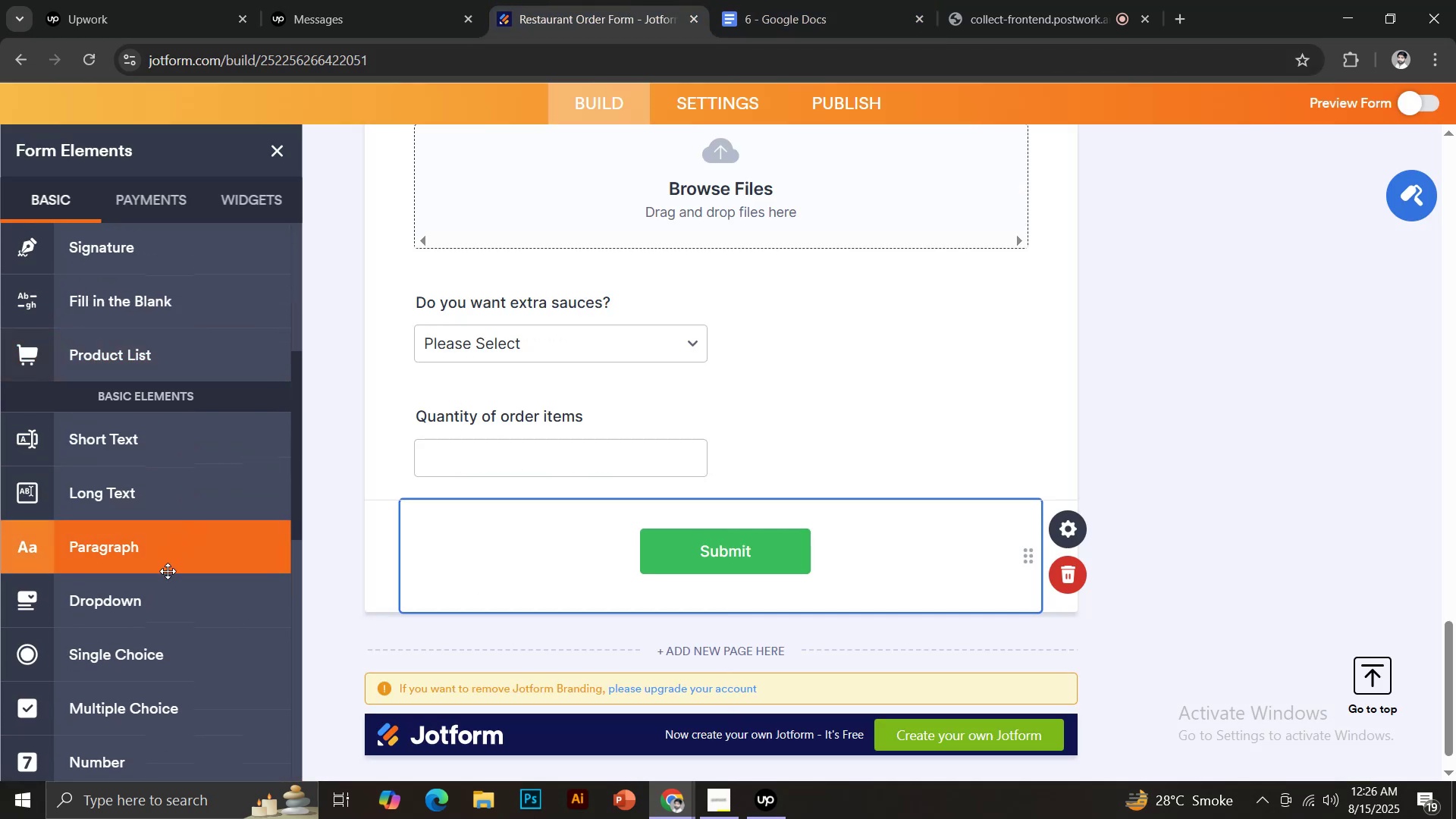 
left_click([155, 599])
 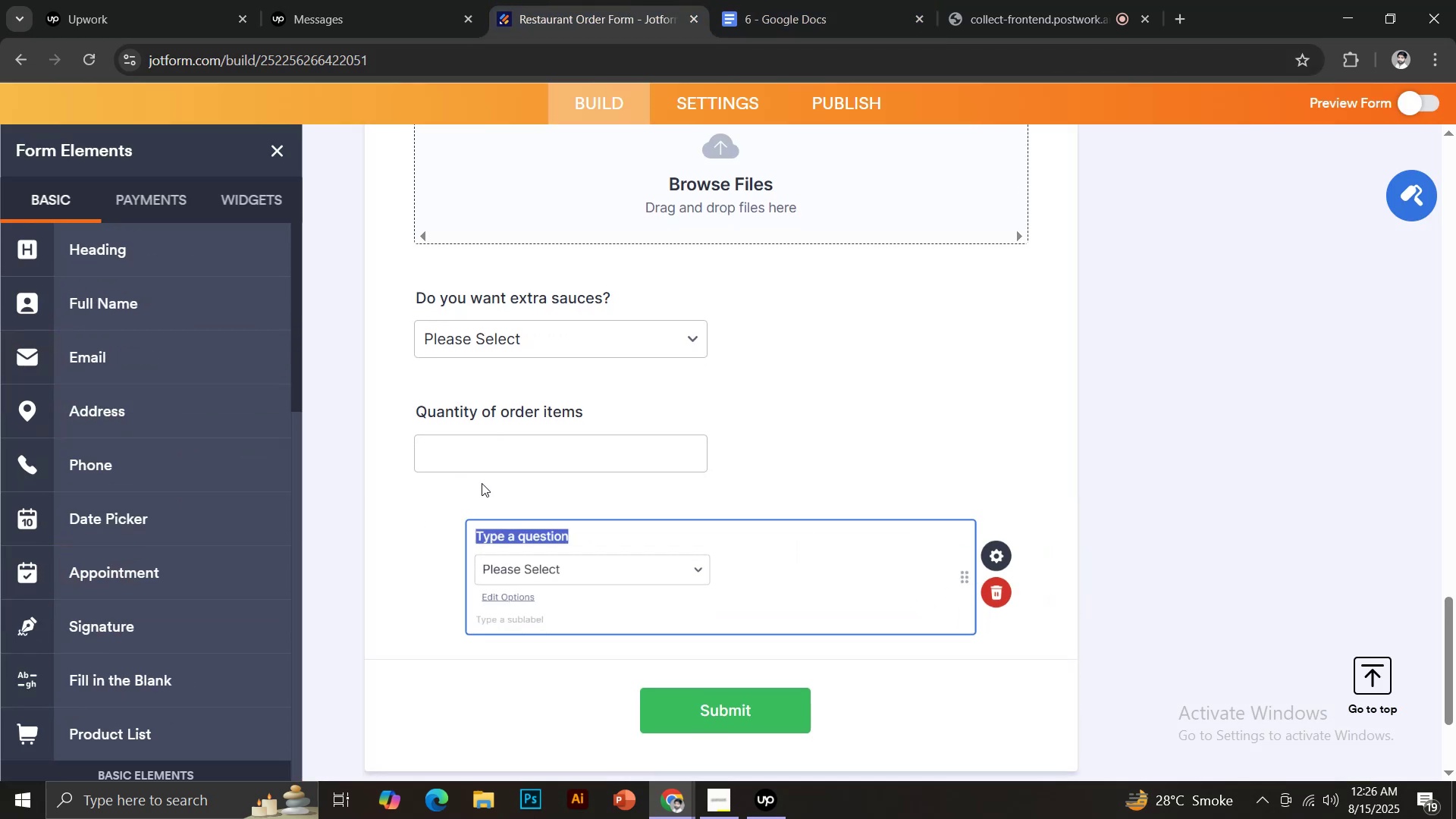 
key(Control+ControlLeft)
 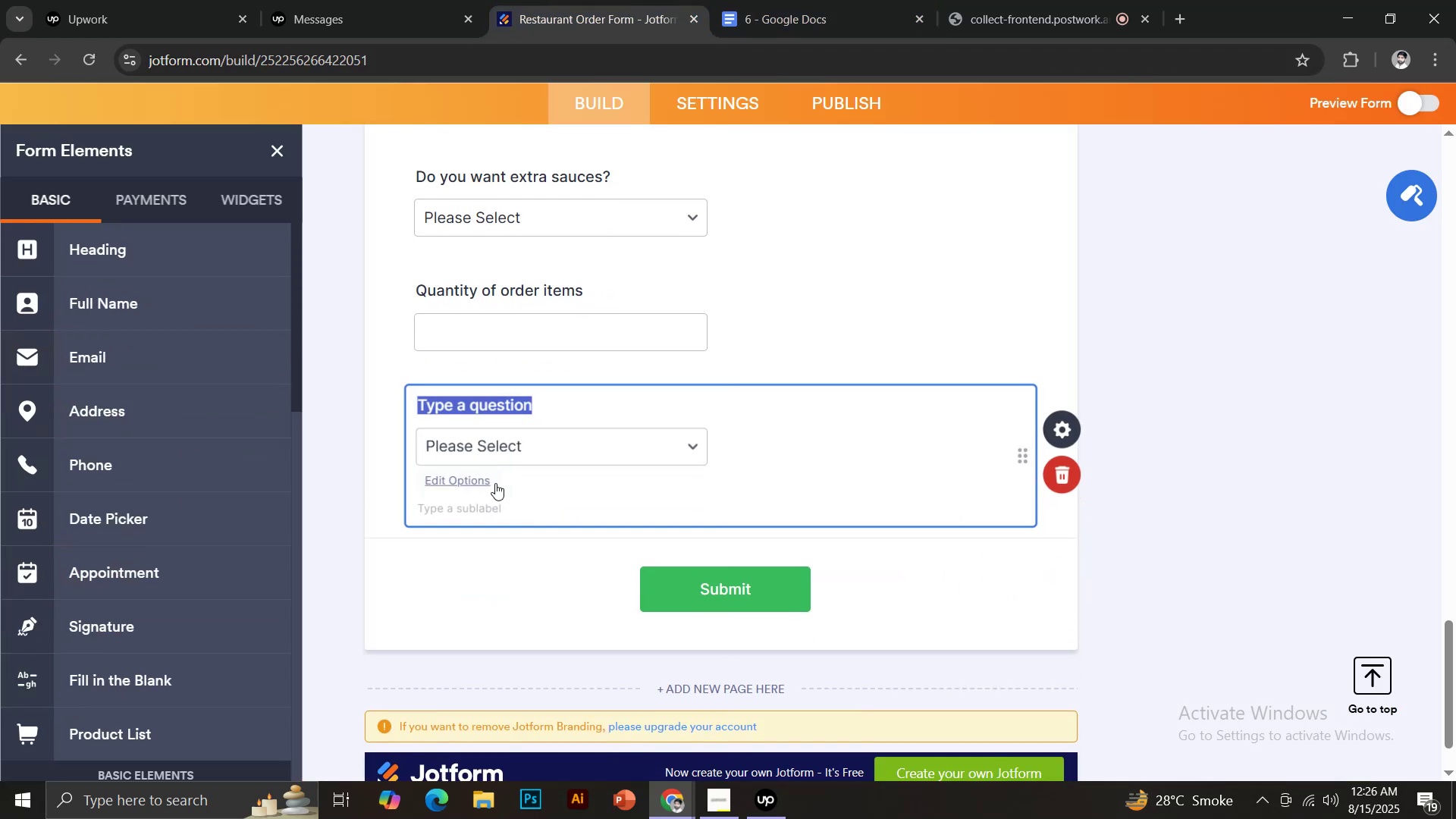 
key(Control+V)
 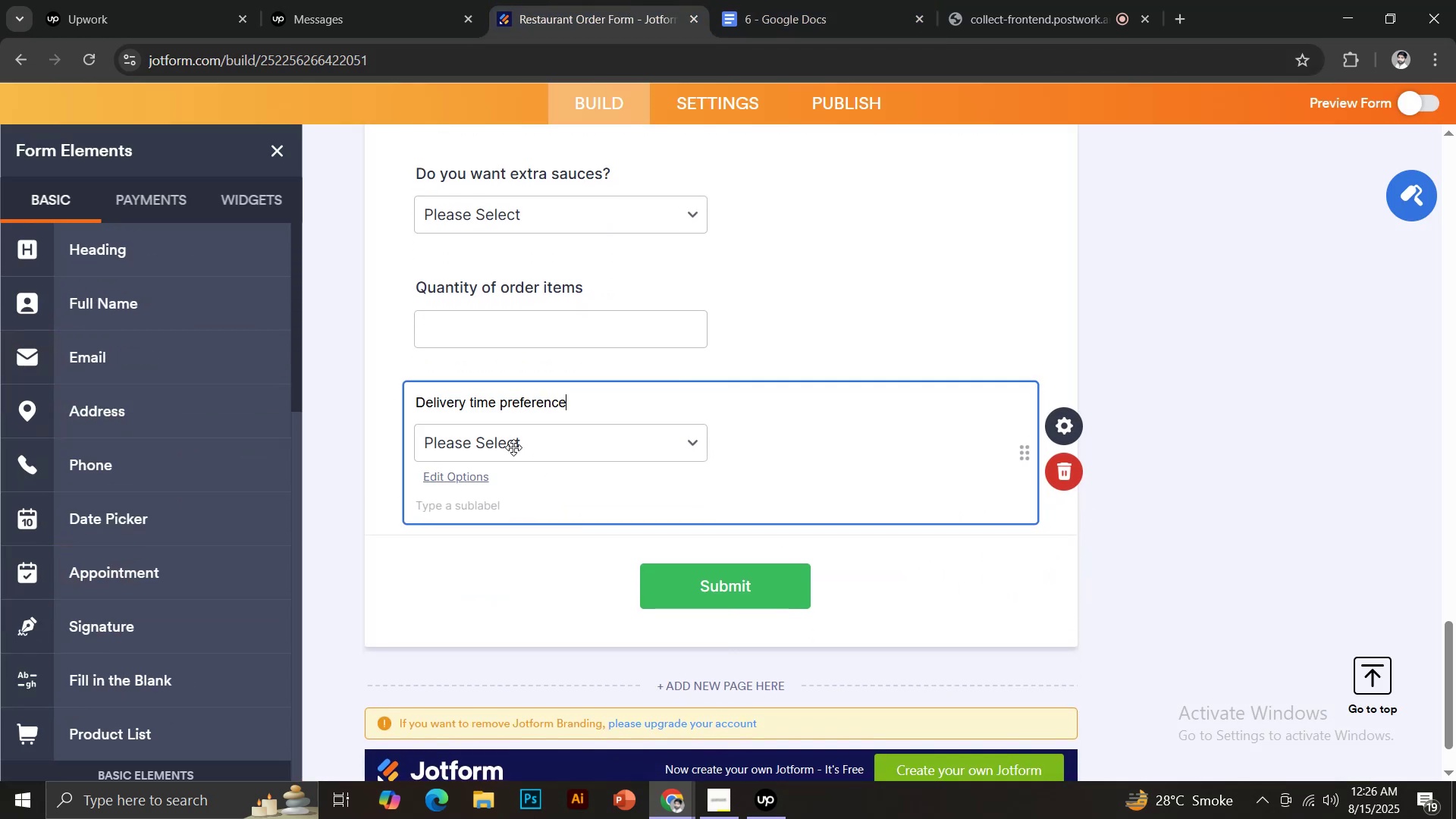 
left_click([513, 447])
 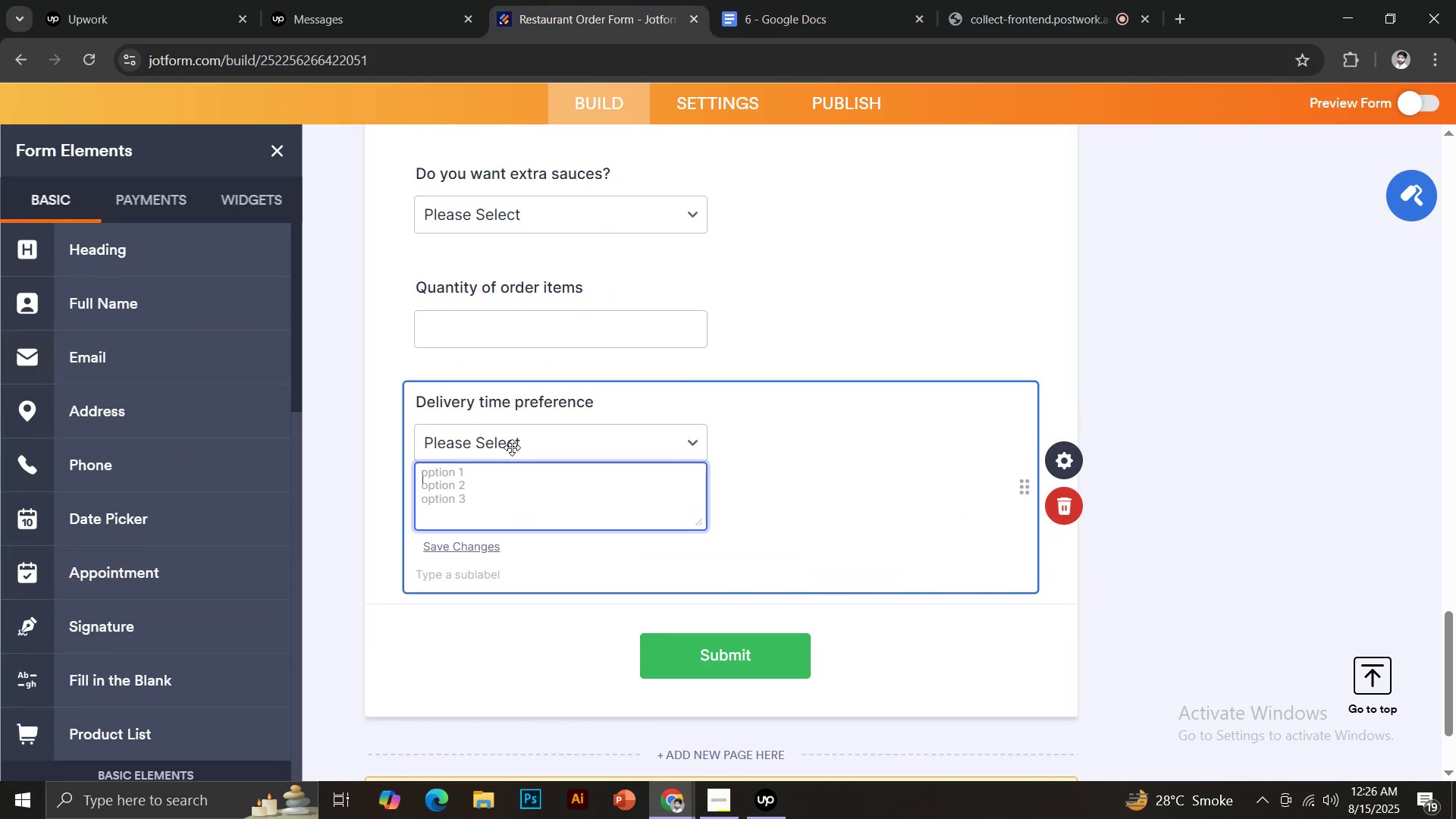 
type(12PM-3PM)
 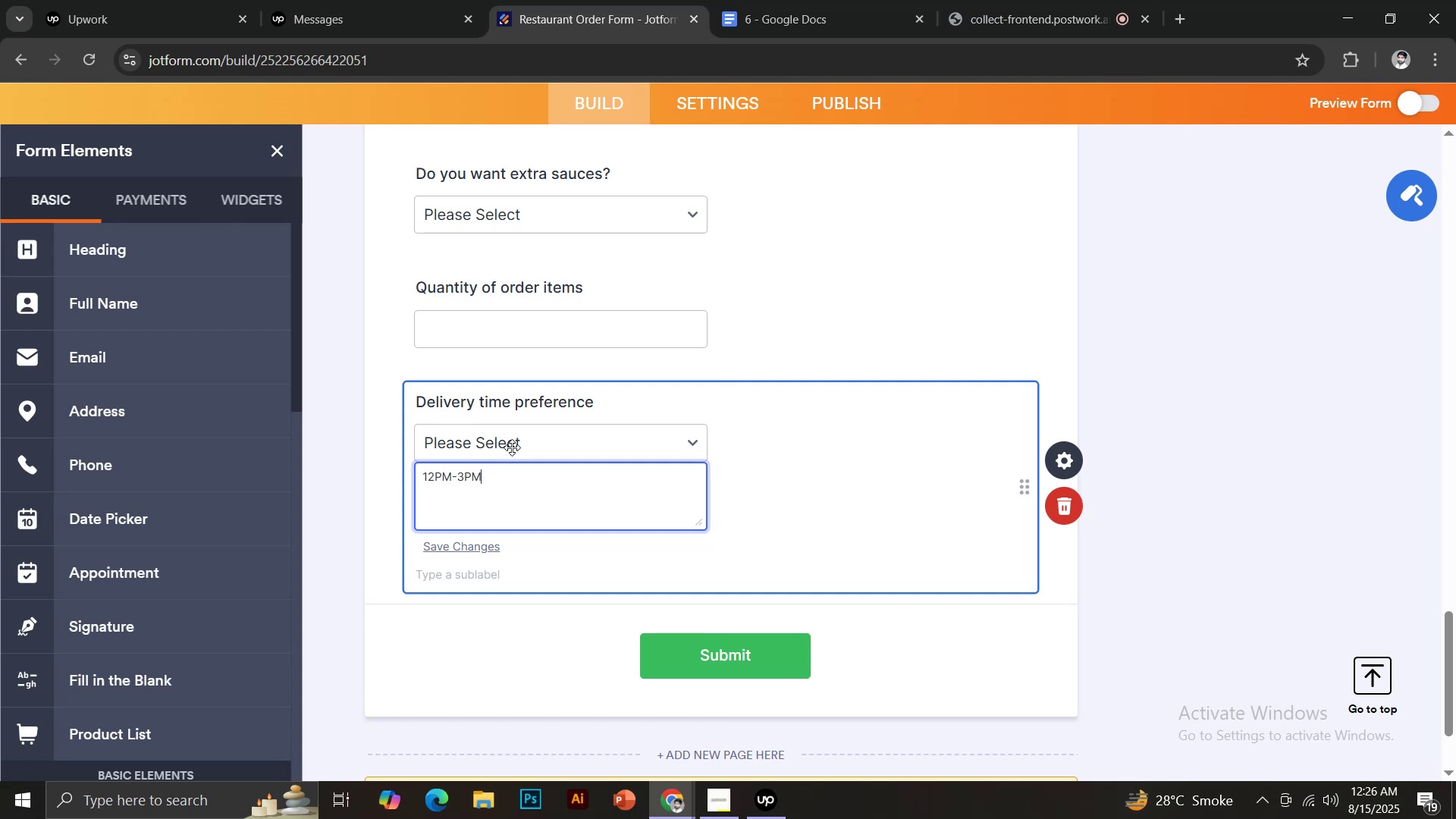 
key(Enter)
 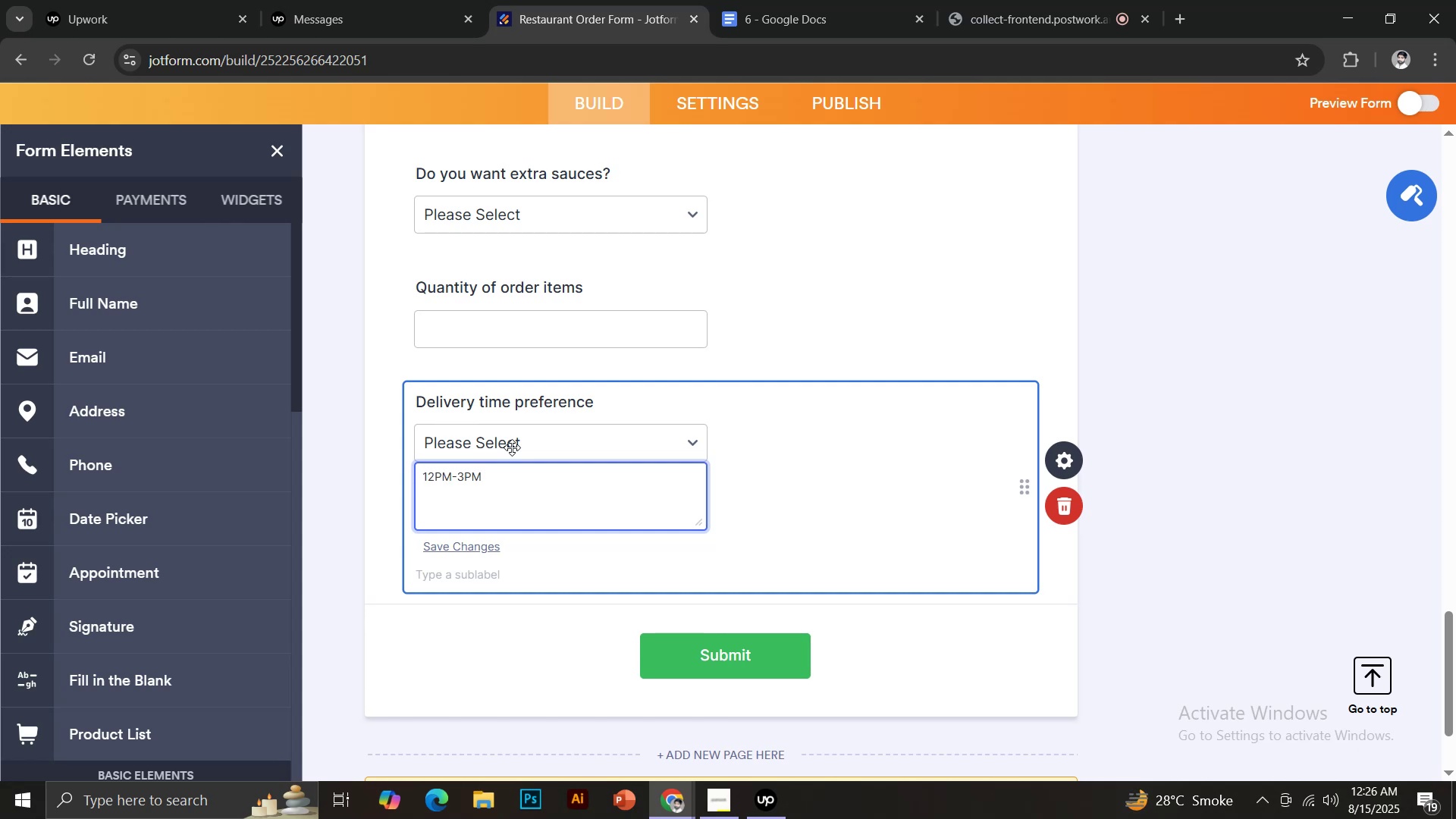 
type(3P)
key(Backspace)
type(PM-8P)
key(Backspace)
type(PM)
 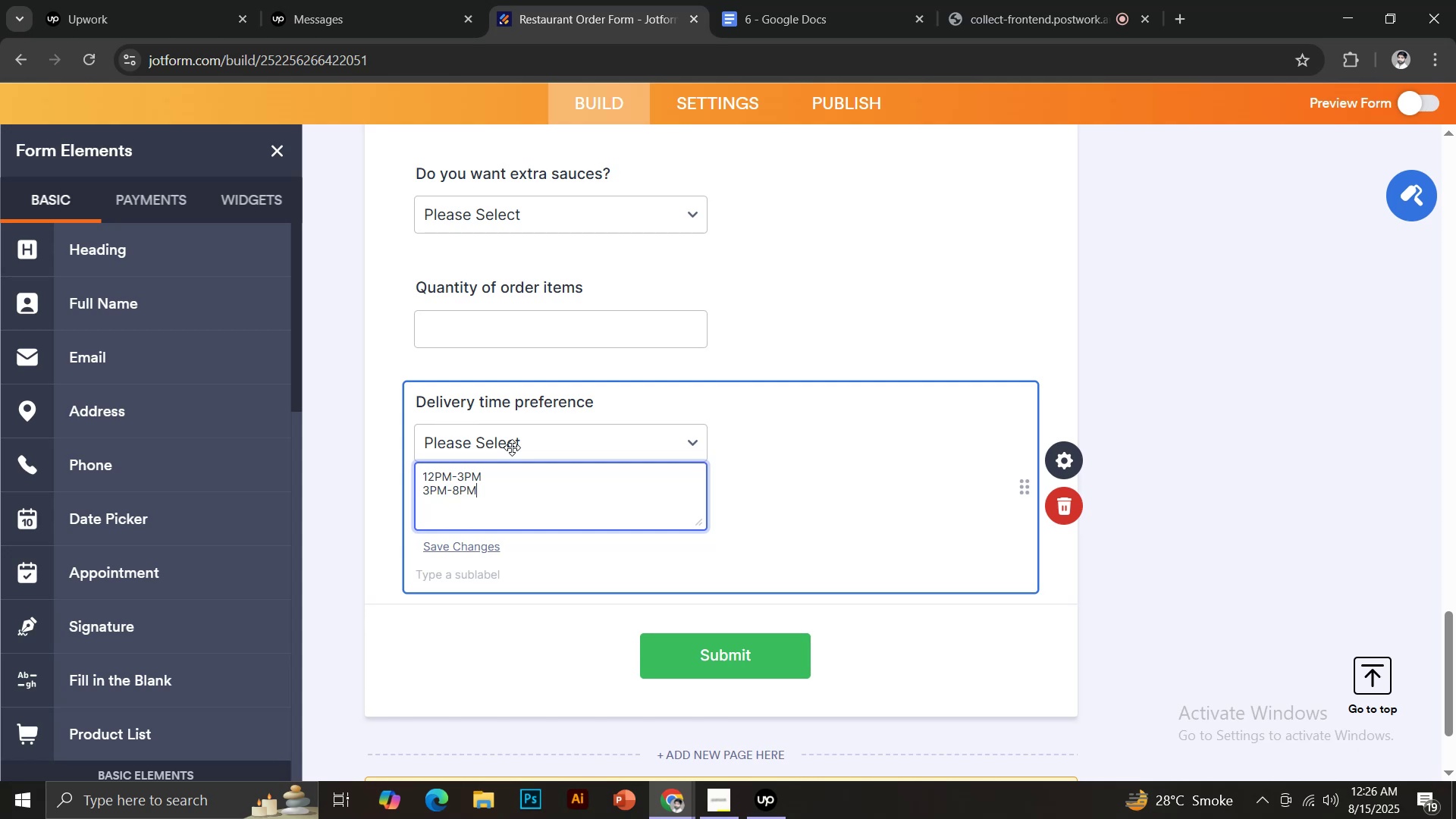 
key(Enter)
 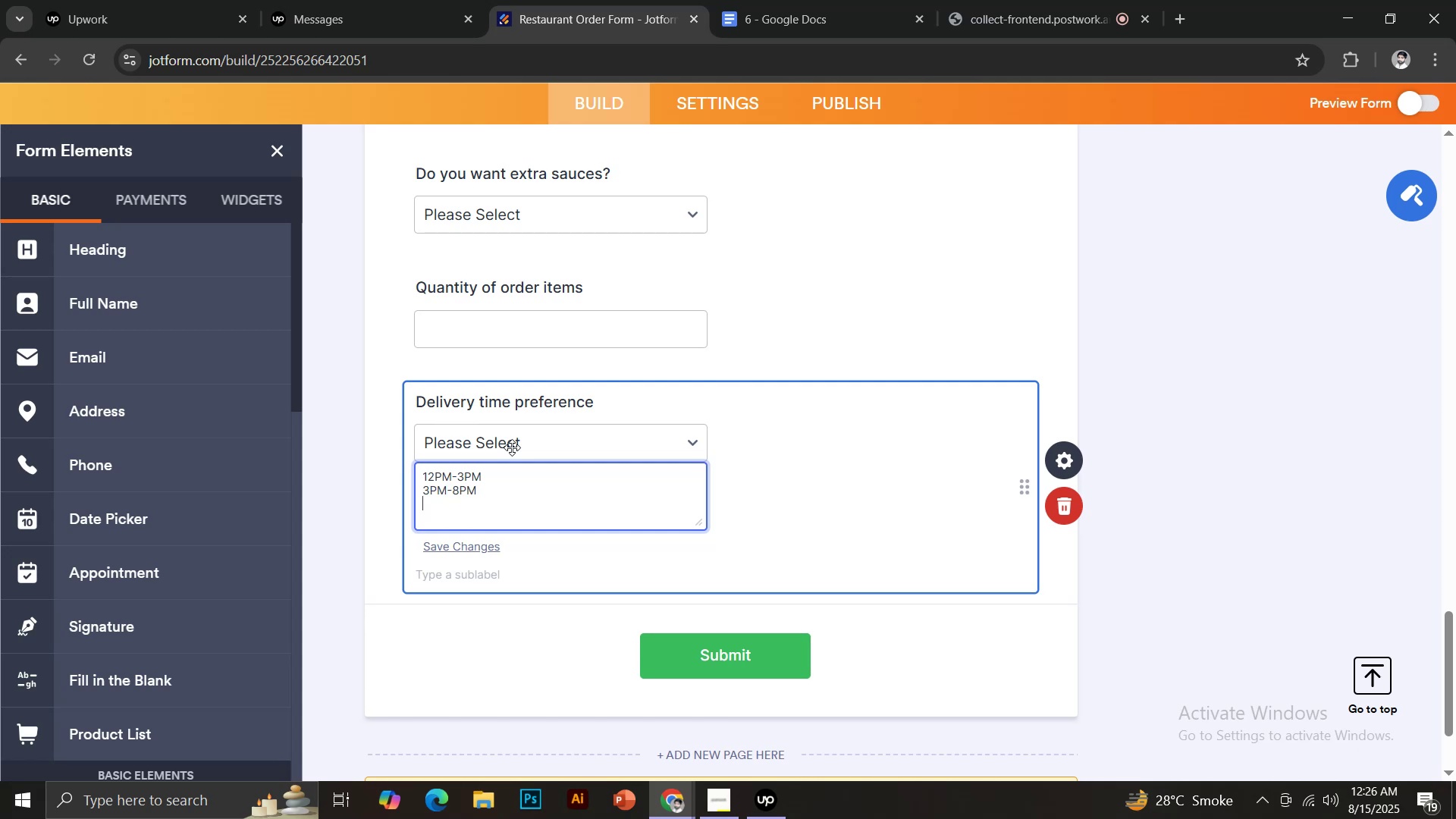 
type(8PM-)
 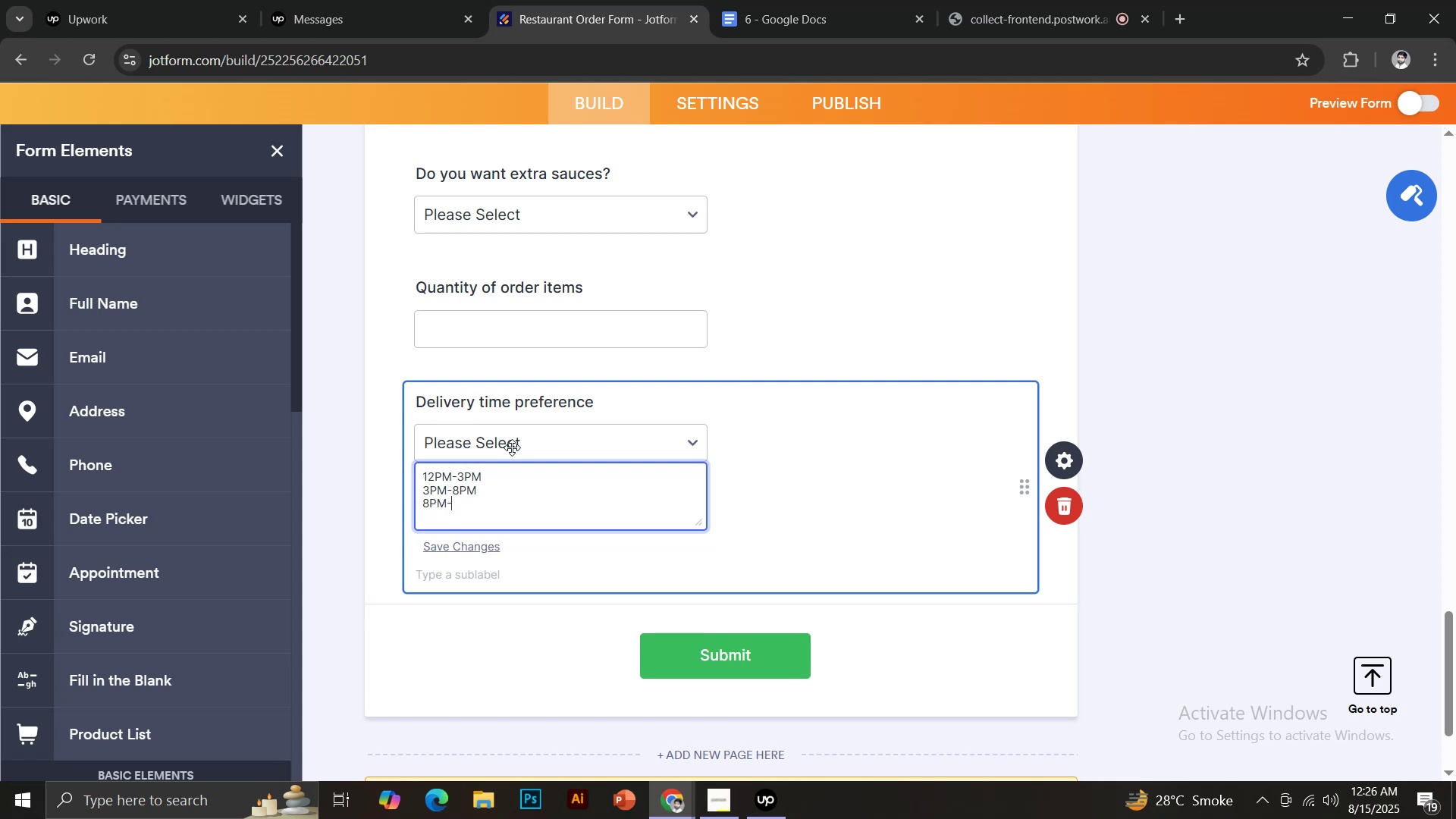 
type(2A,)
key(Backspace)
type(M)
 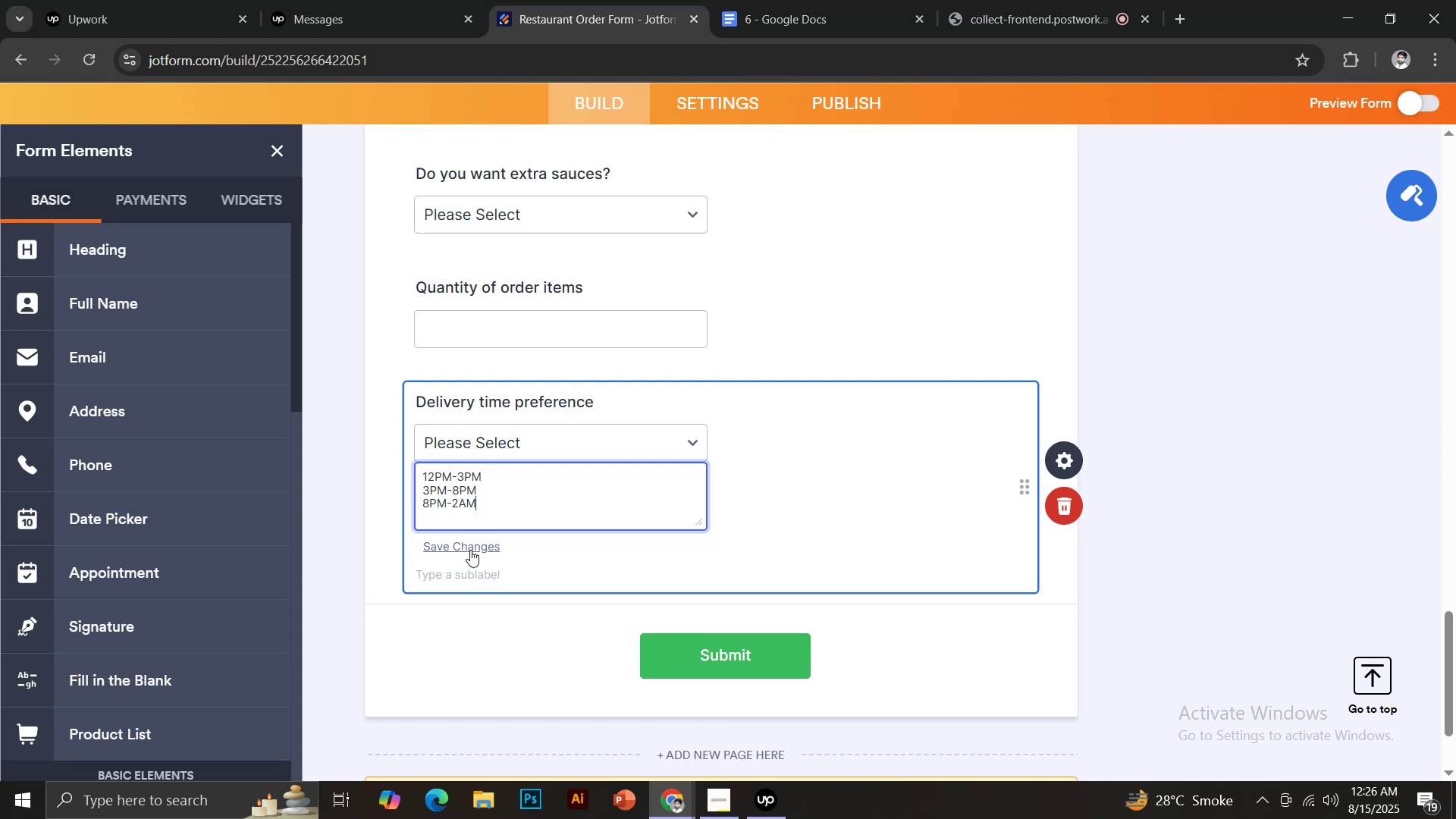 
left_click([469, 548])
 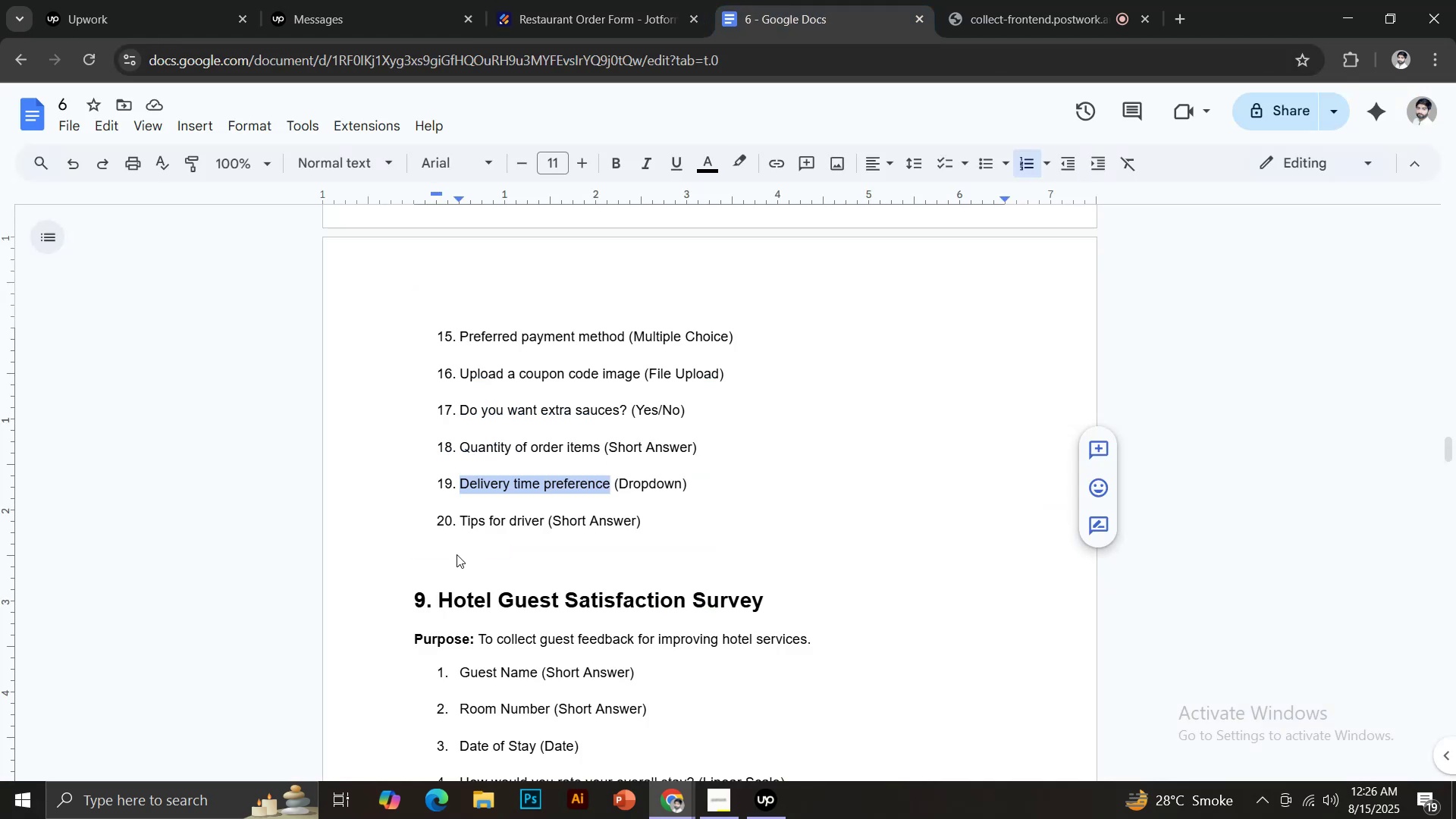 
left_click_drag(start_coordinate=[460, 520], to_coordinate=[542, 526])
 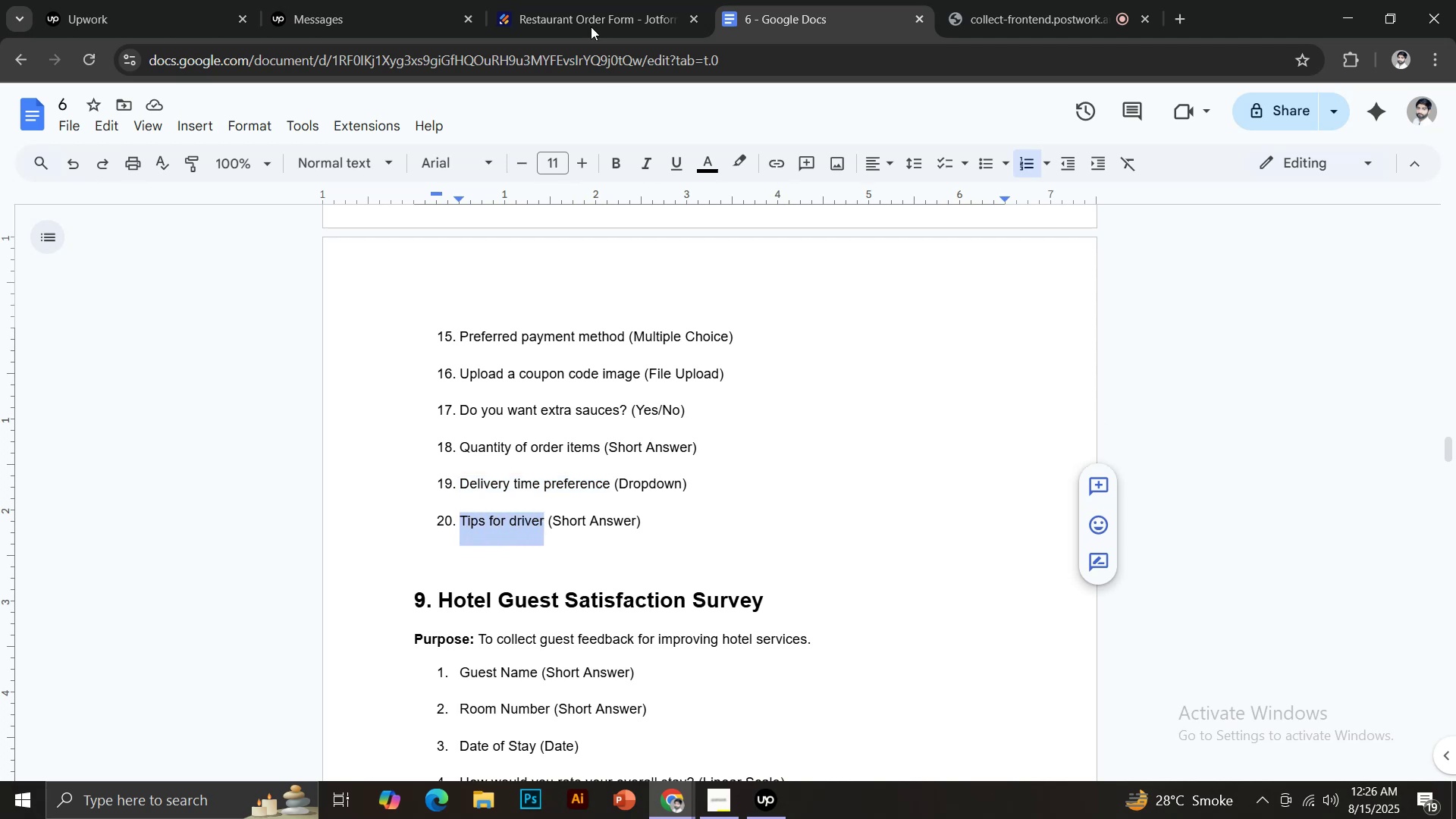 
key(Control+C)
 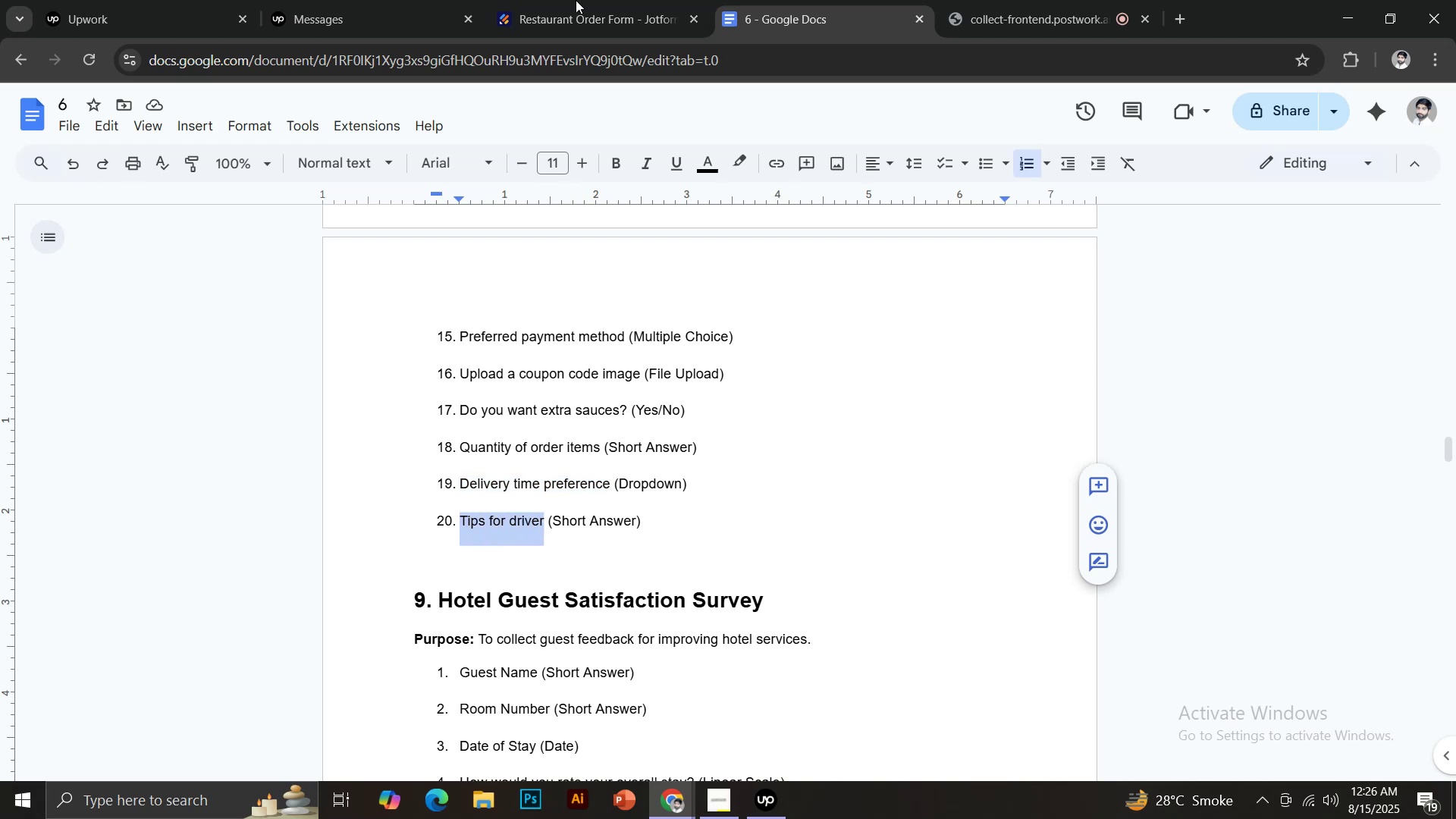 
left_click([569, 0])
 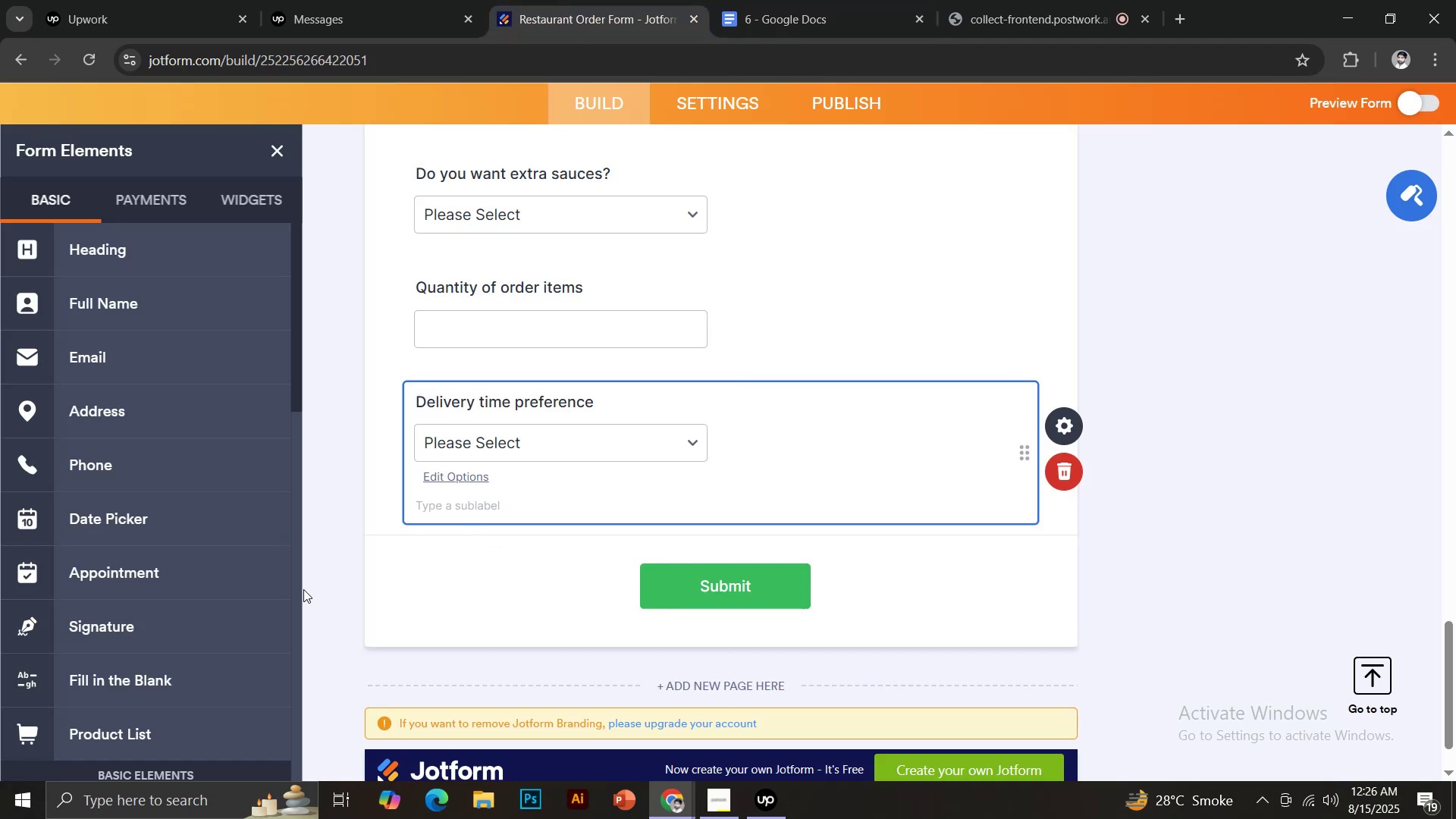 
scroll: coordinate [199, 596], scroll_direction: down, amount: 4.0
 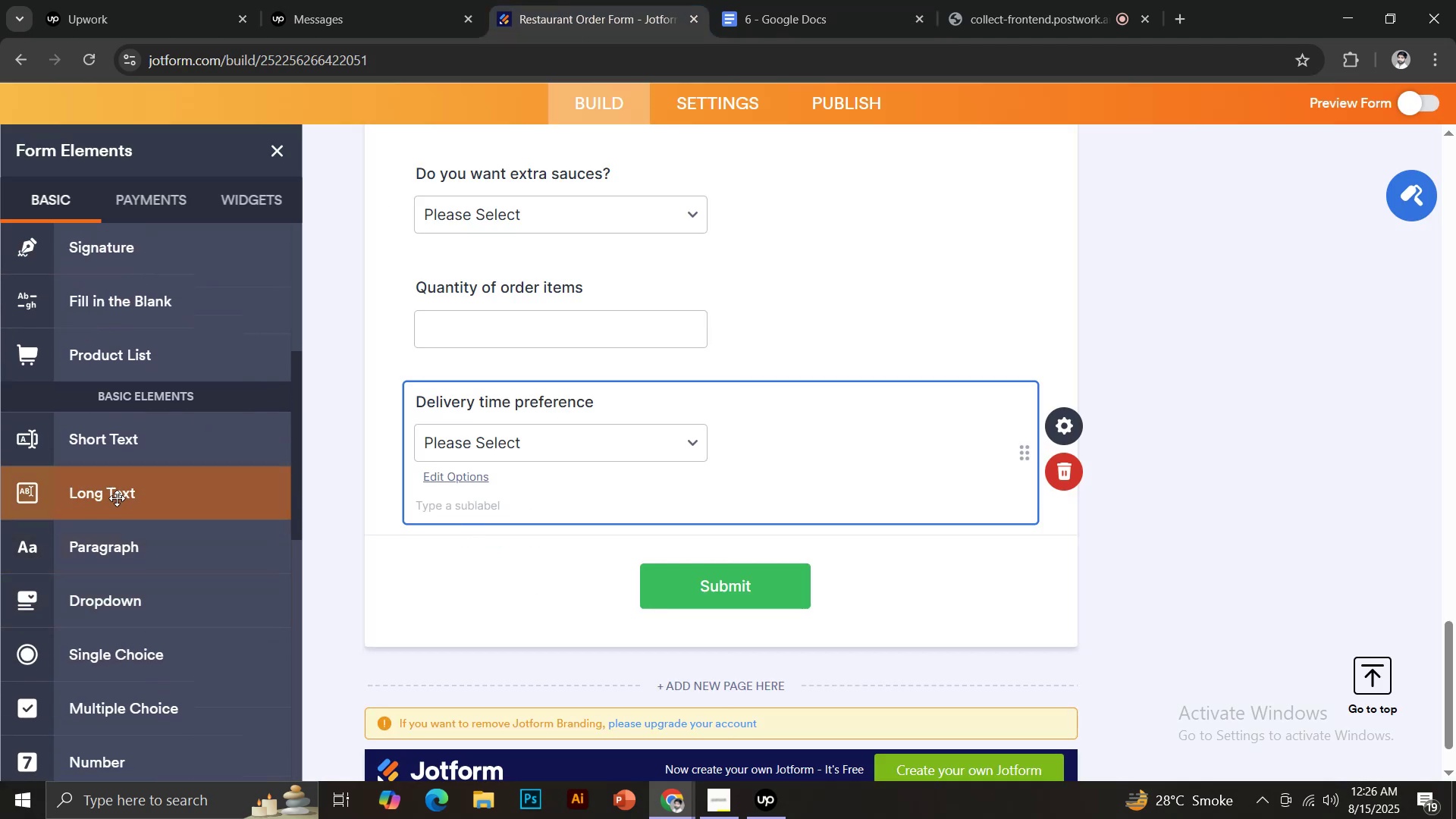 
key(Control+V)
 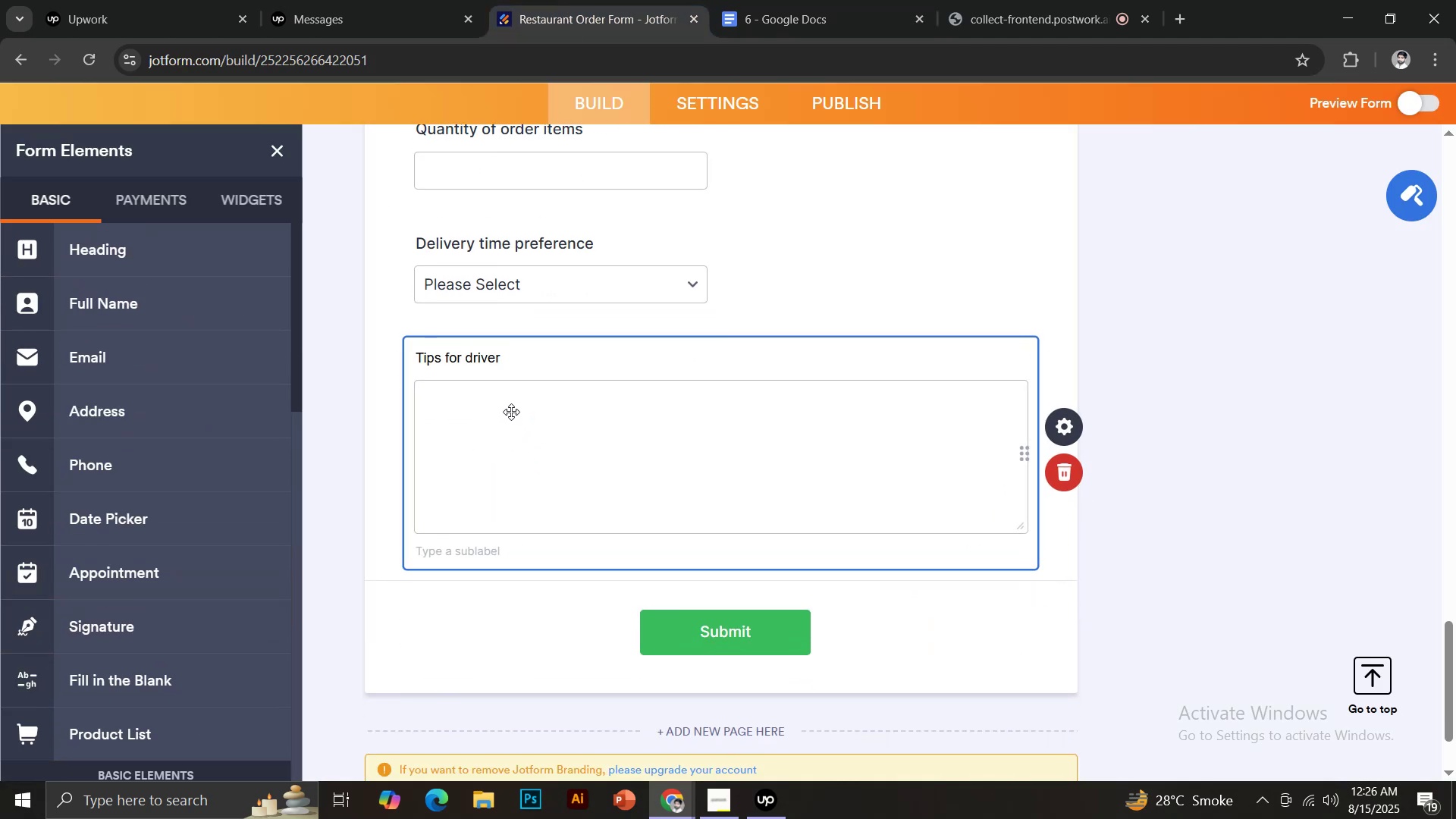 
left_click([359, 431])
 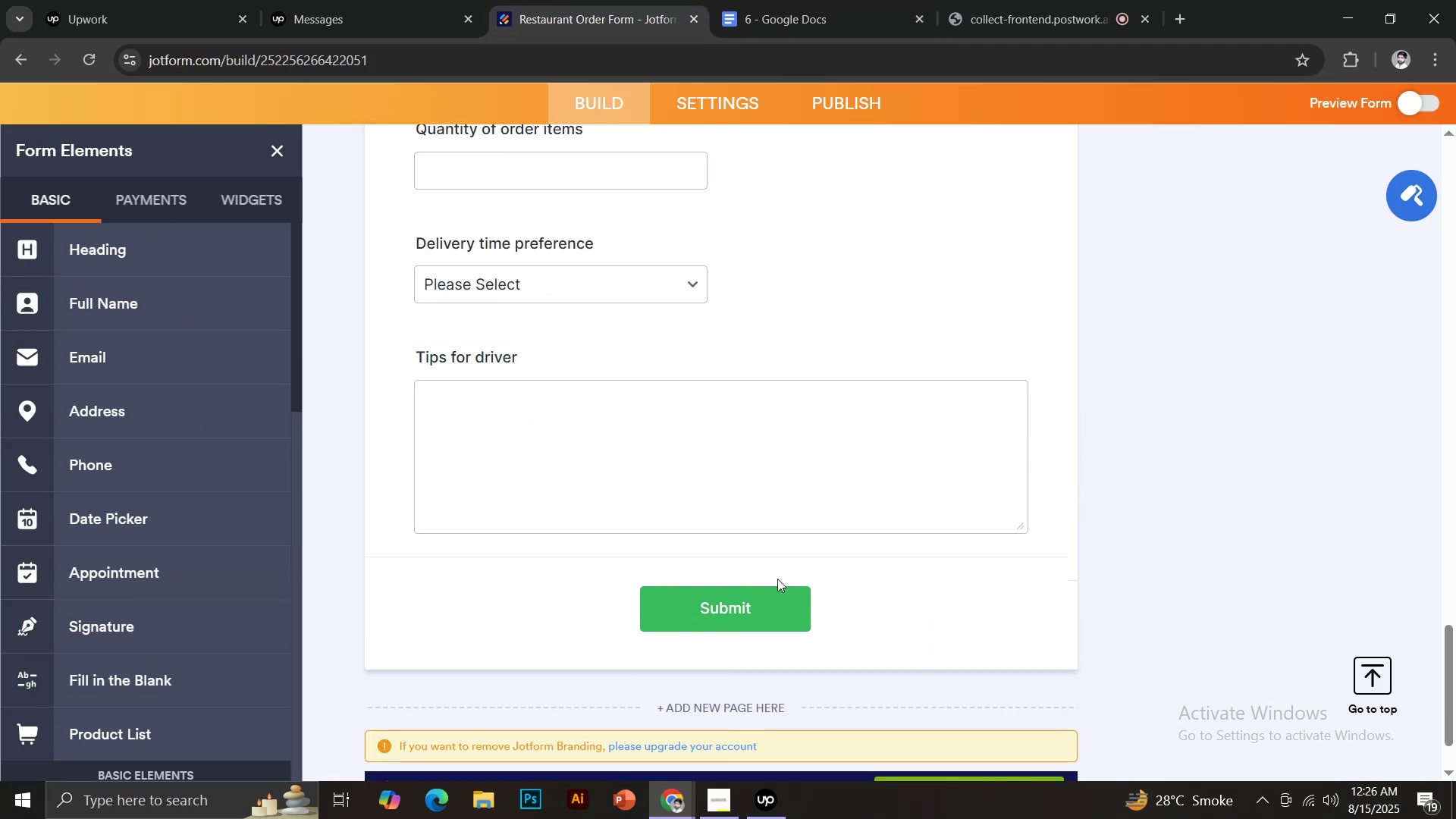 
scroll: coordinate [733, 262], scroll_direction: up, amount: 27.0
 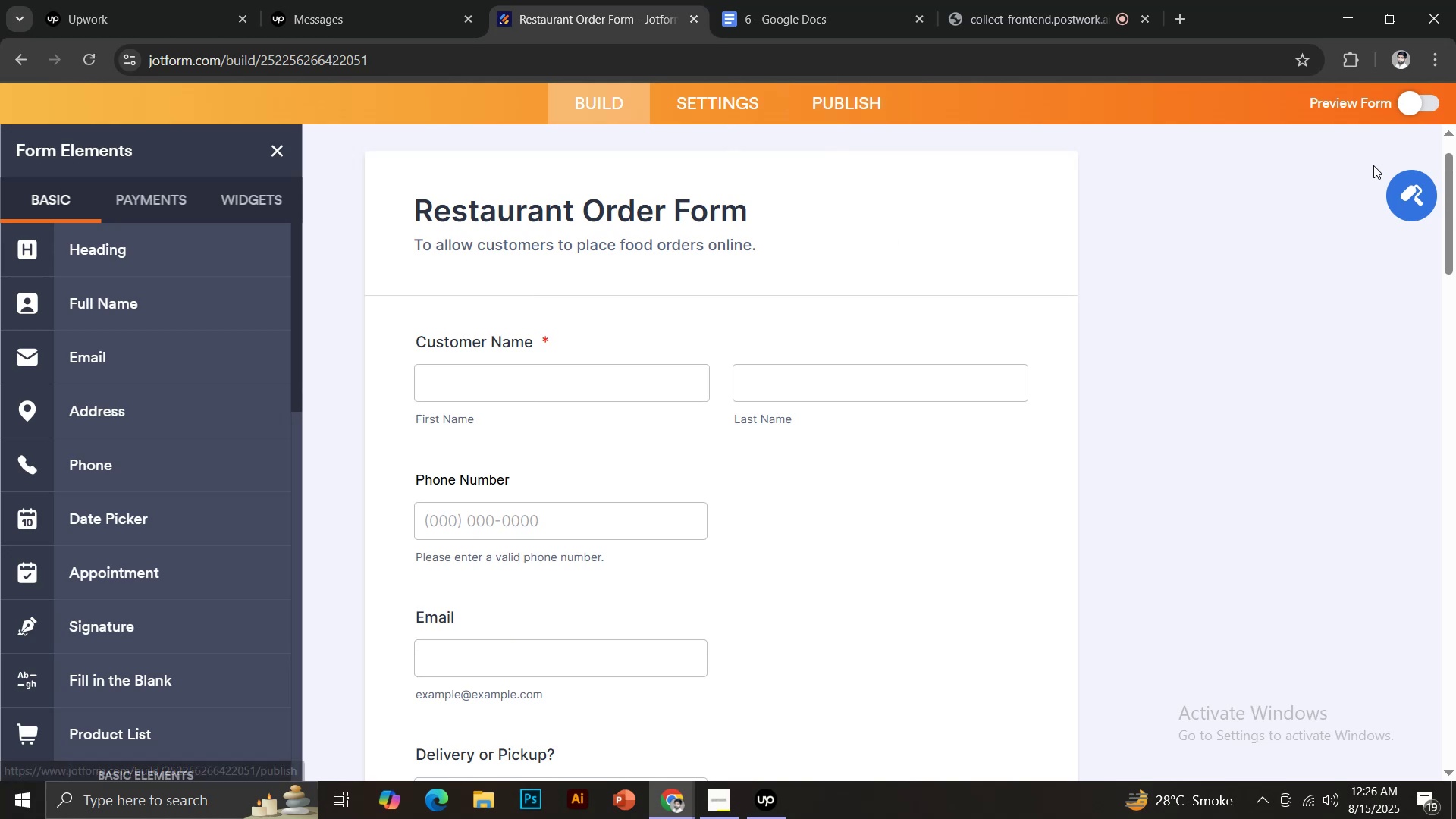 
left_click([1398, 180])
 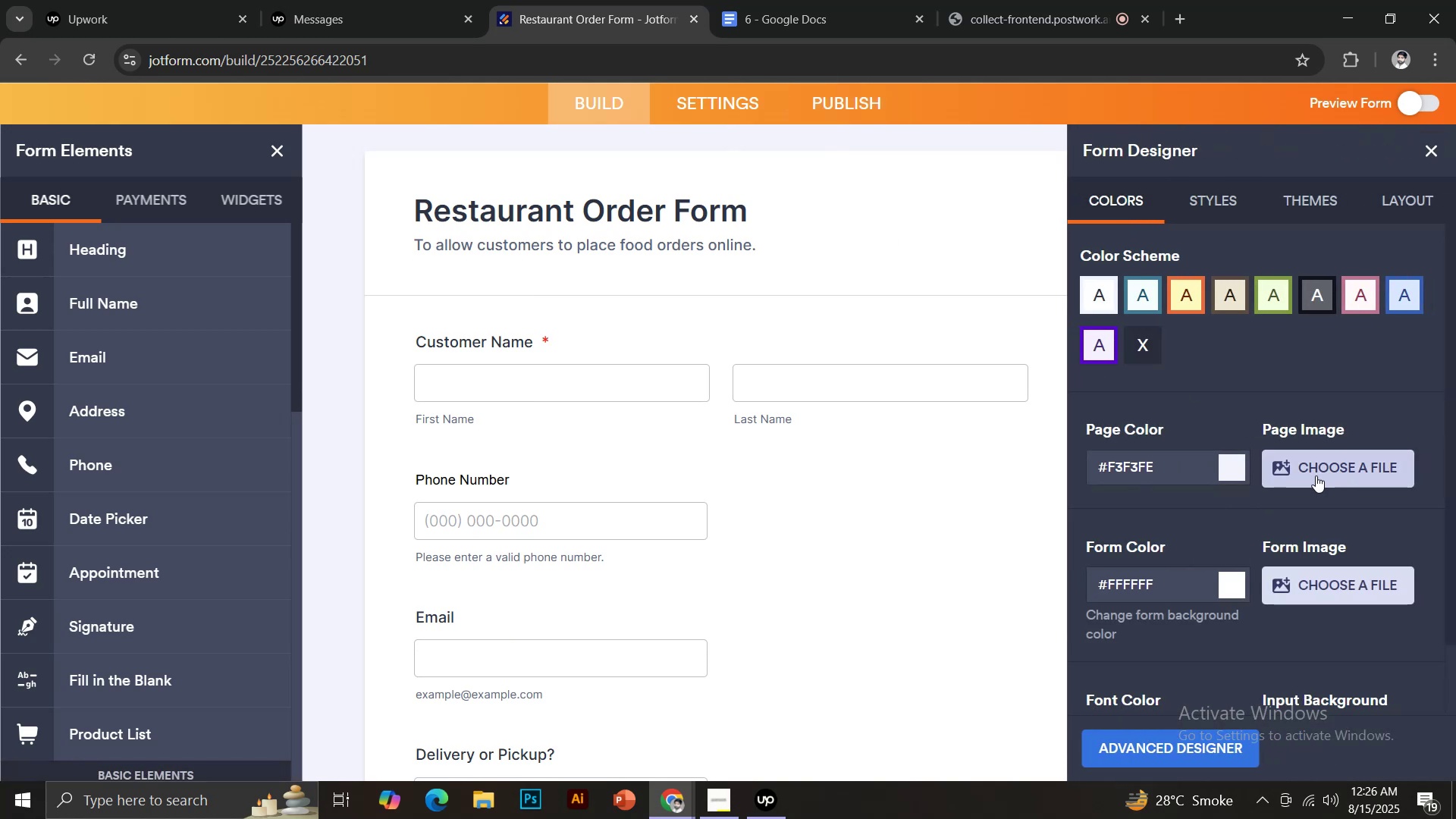 
left_click([1185, 24])
 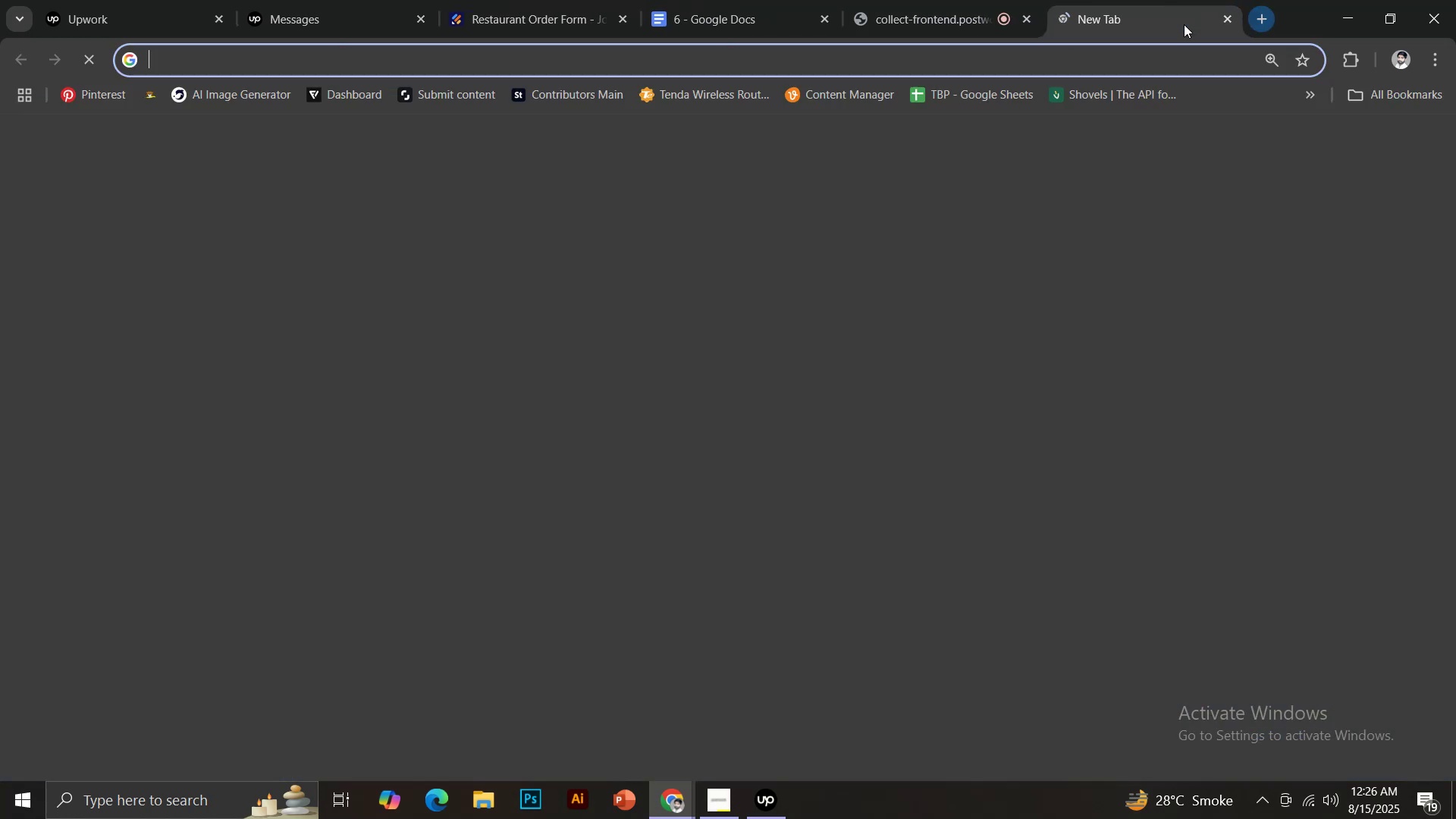 
type(FRE)
 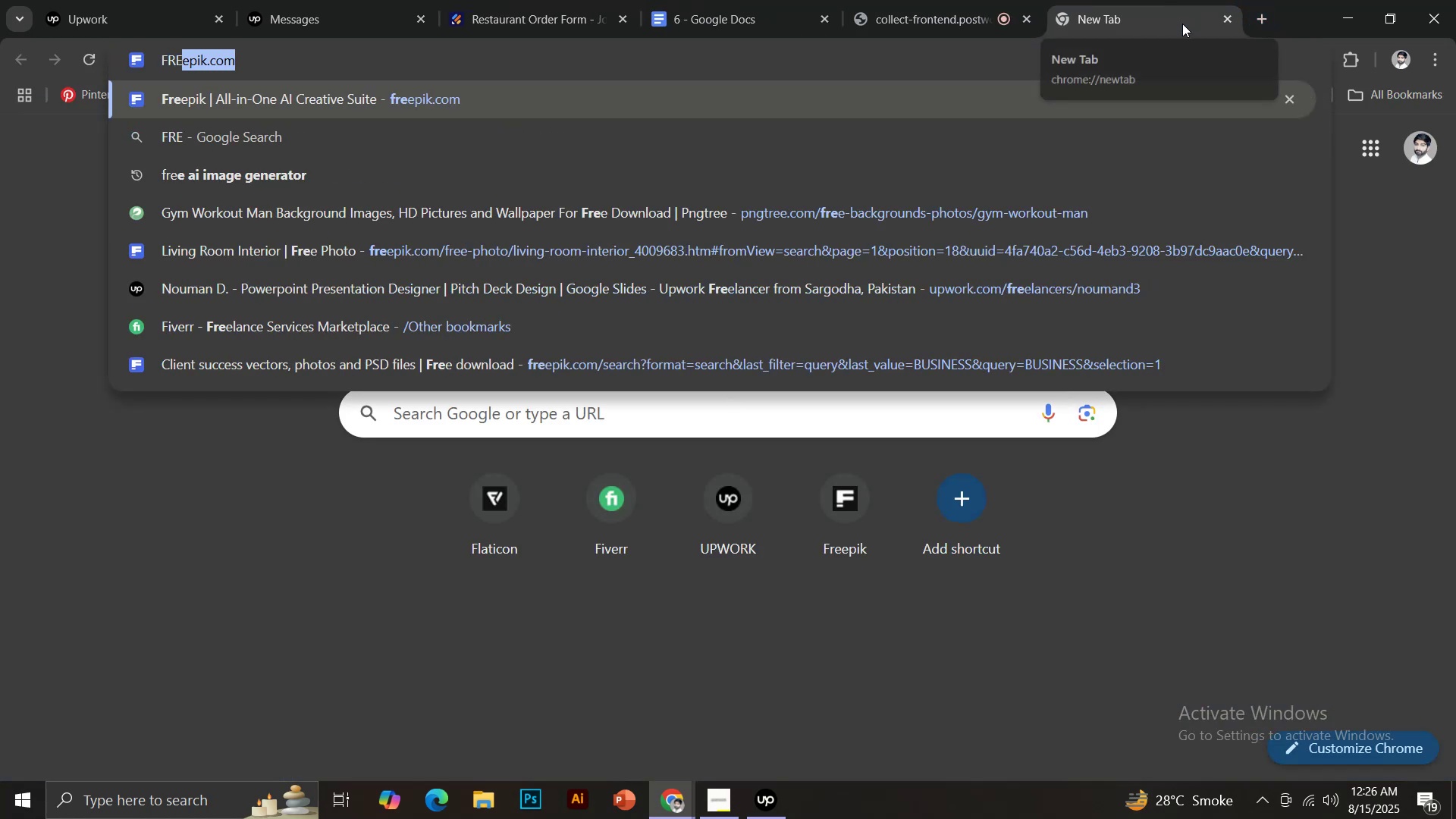 
key(Enter)
 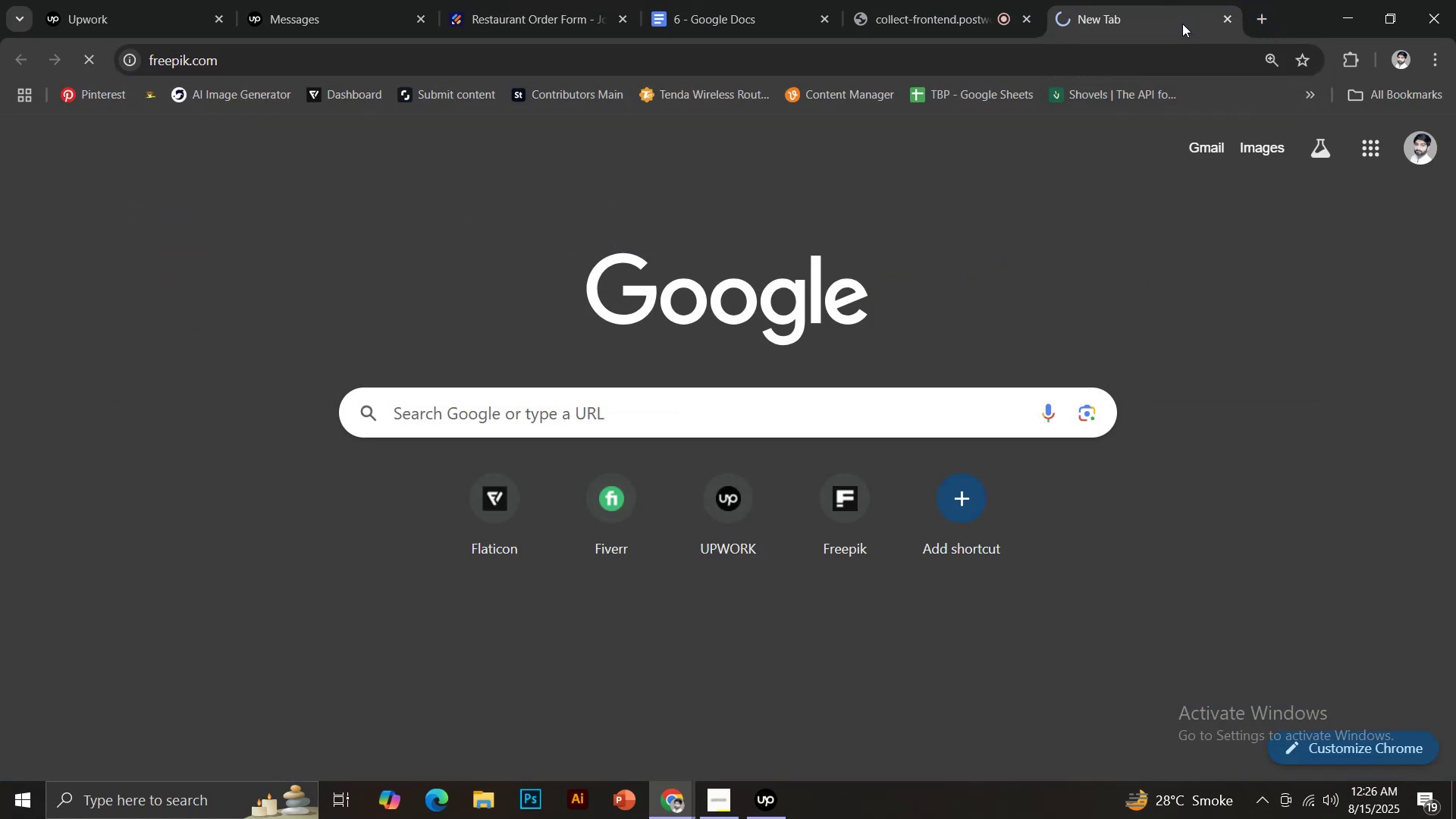 
type(restuarant)
 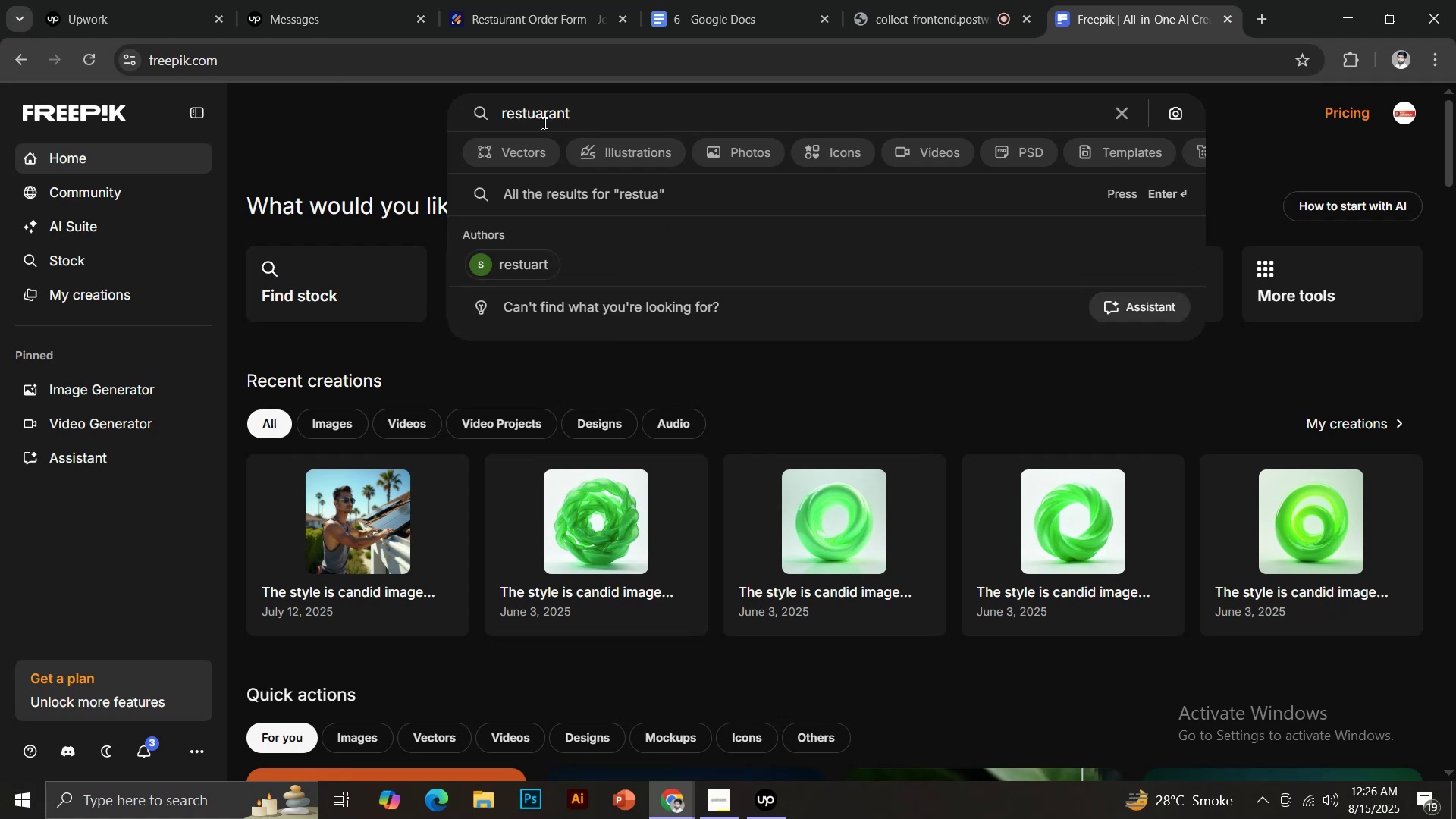 
key(Enter)
 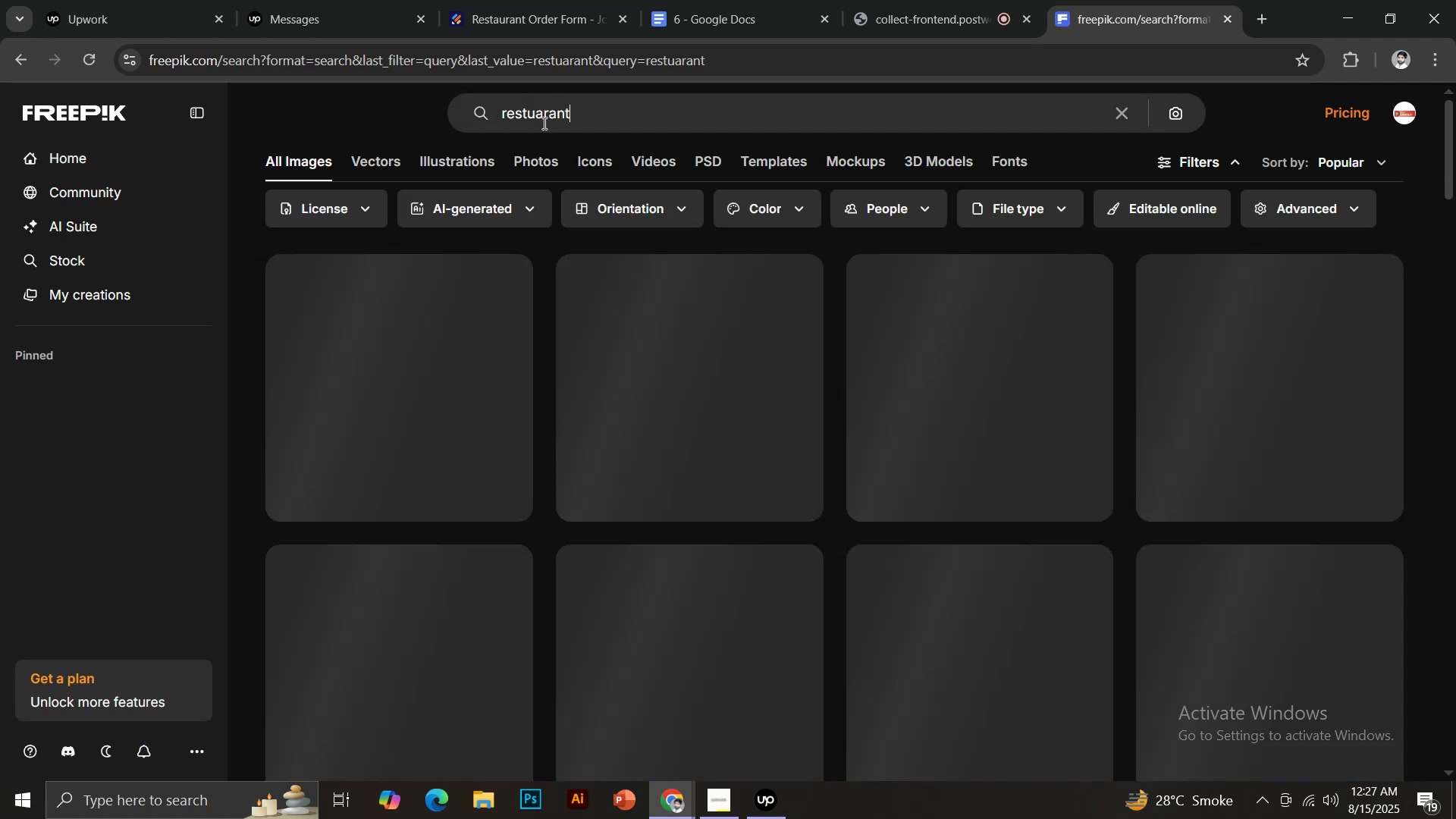 
mouse_move([706, 397])
 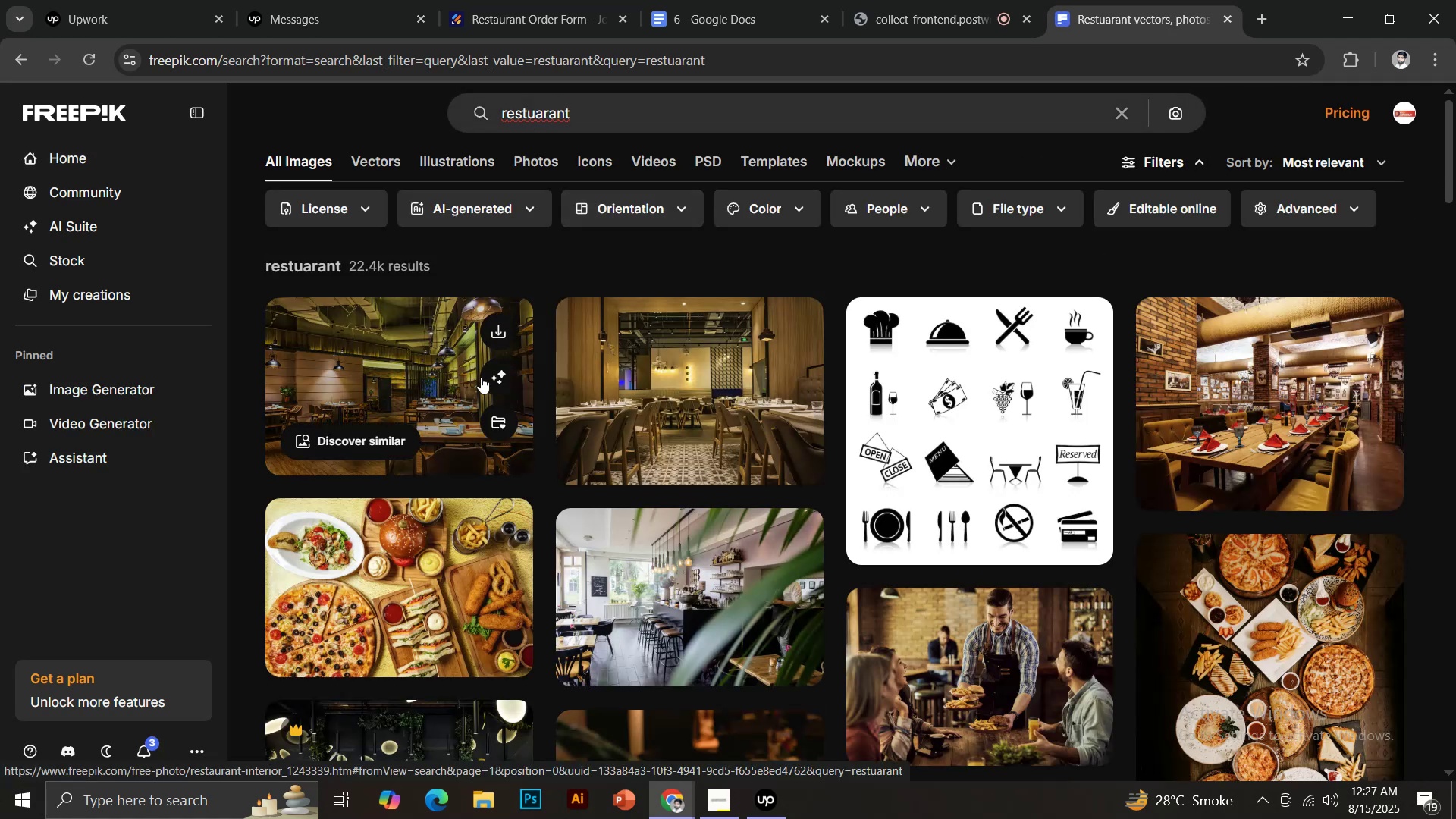 
scroll: coordinate [517, 340], scroll_direction: down, amount: 6.0
 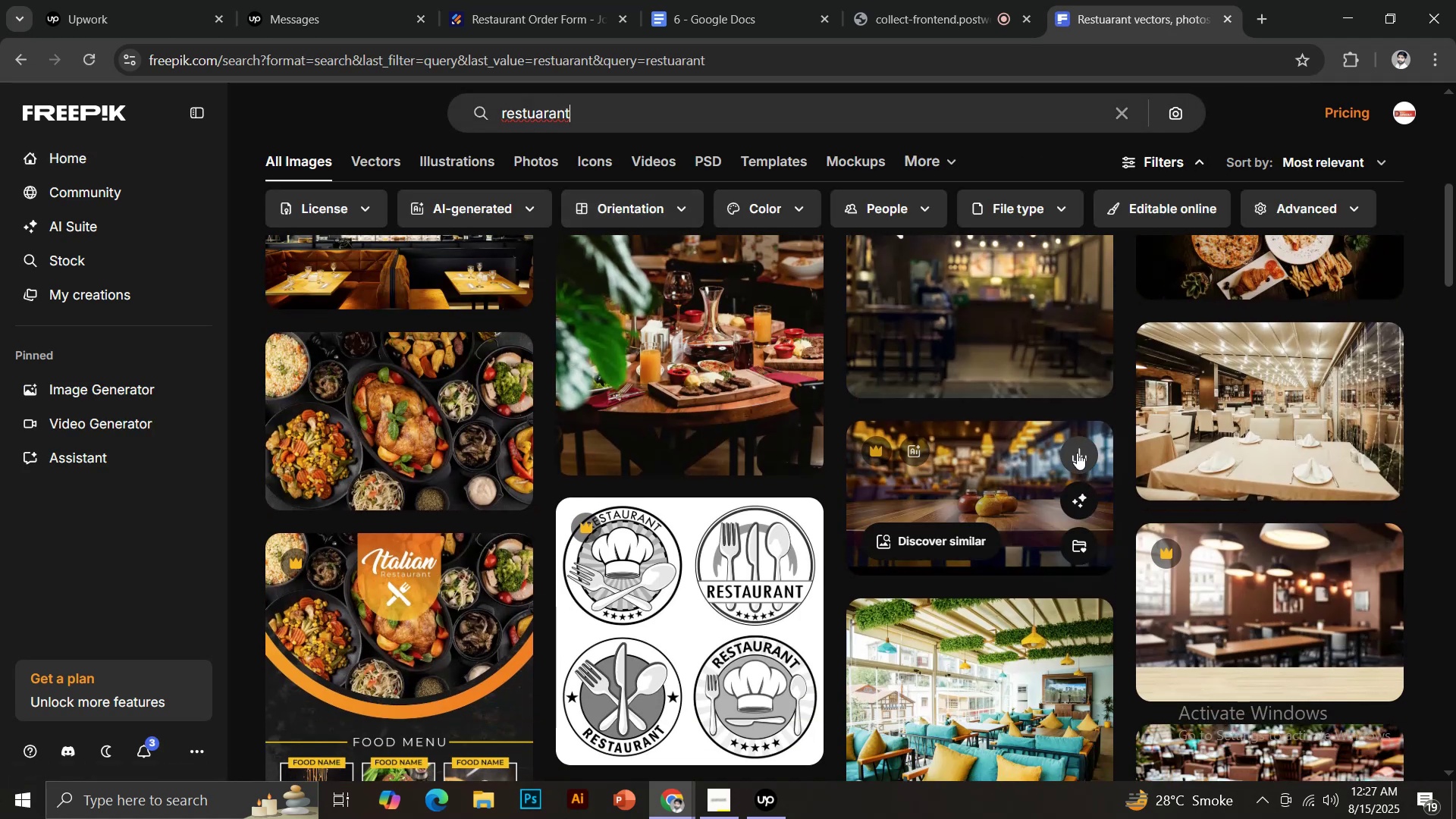 
left_click([1077, 453])
 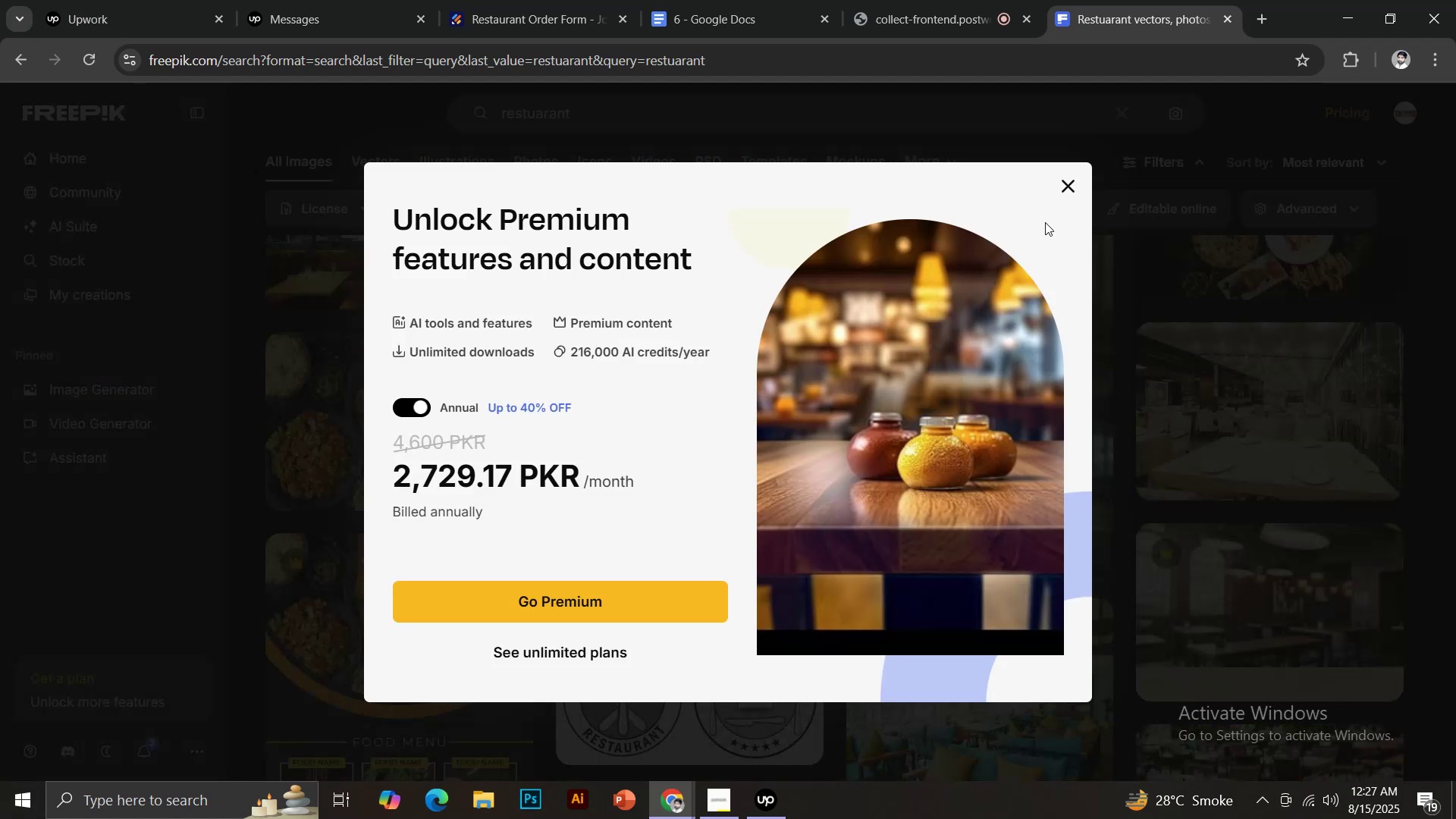 
left_click([1071, 187])
 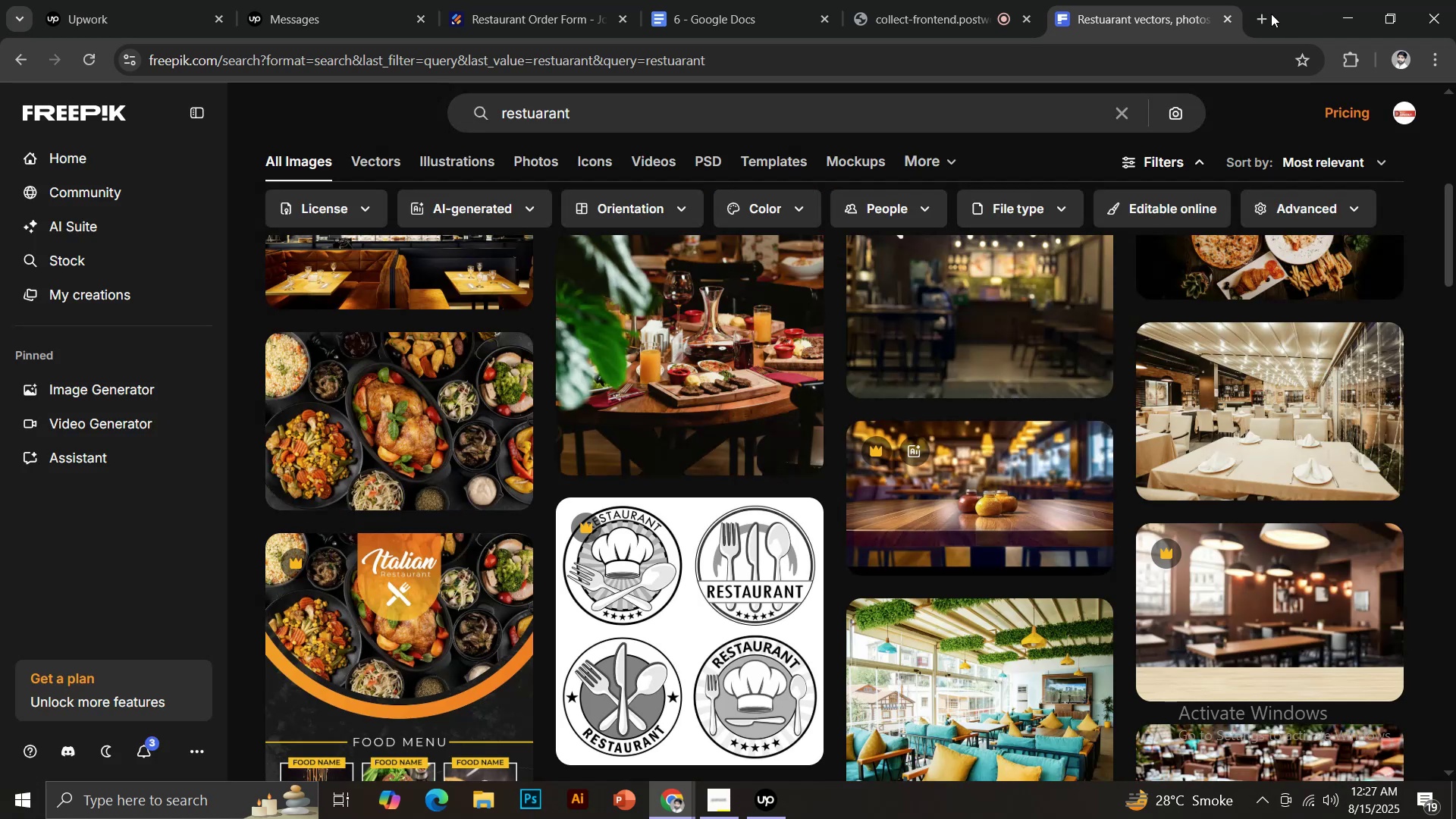 
left_click([1267, 16])
 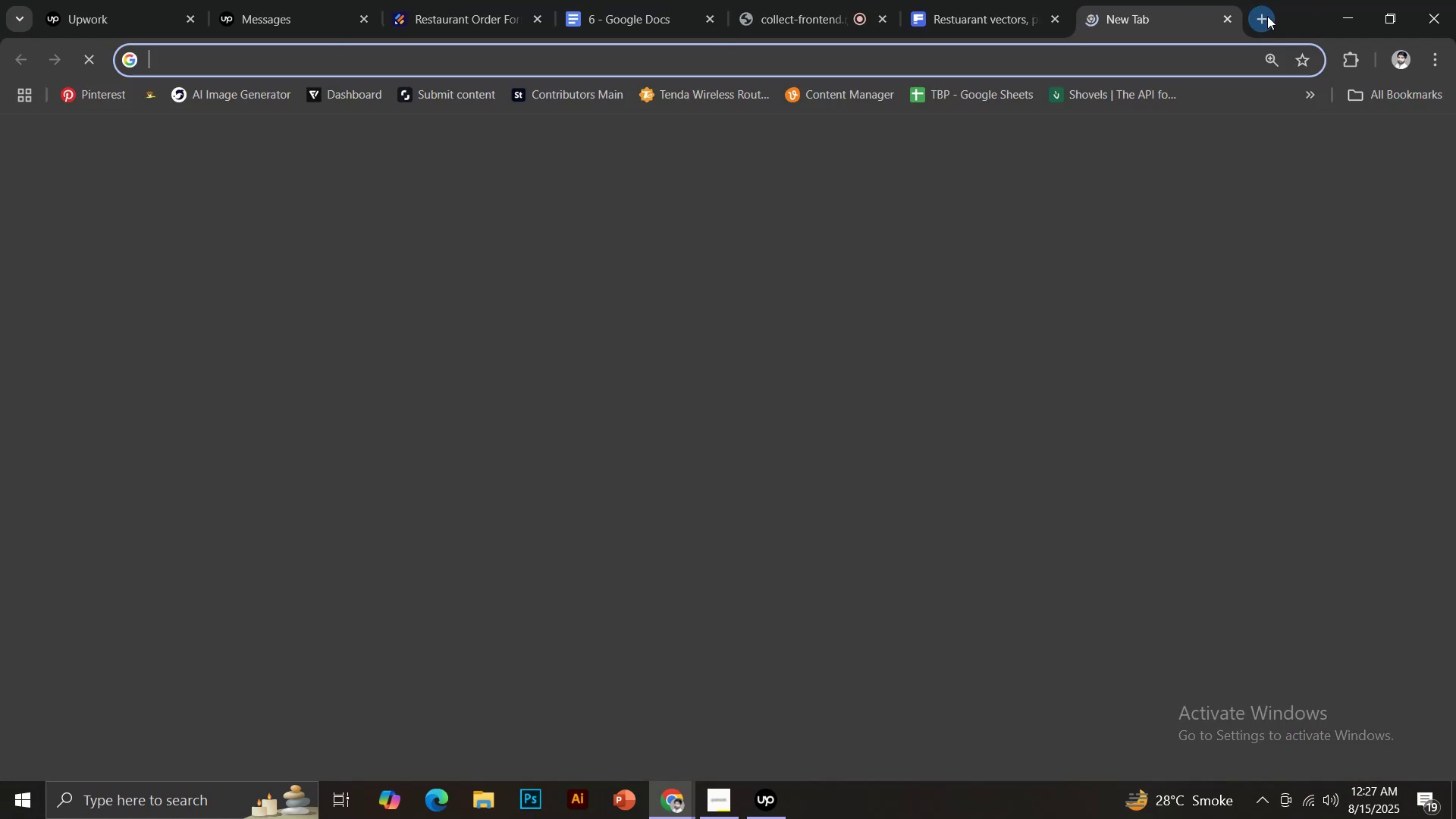 
type(pexels)
 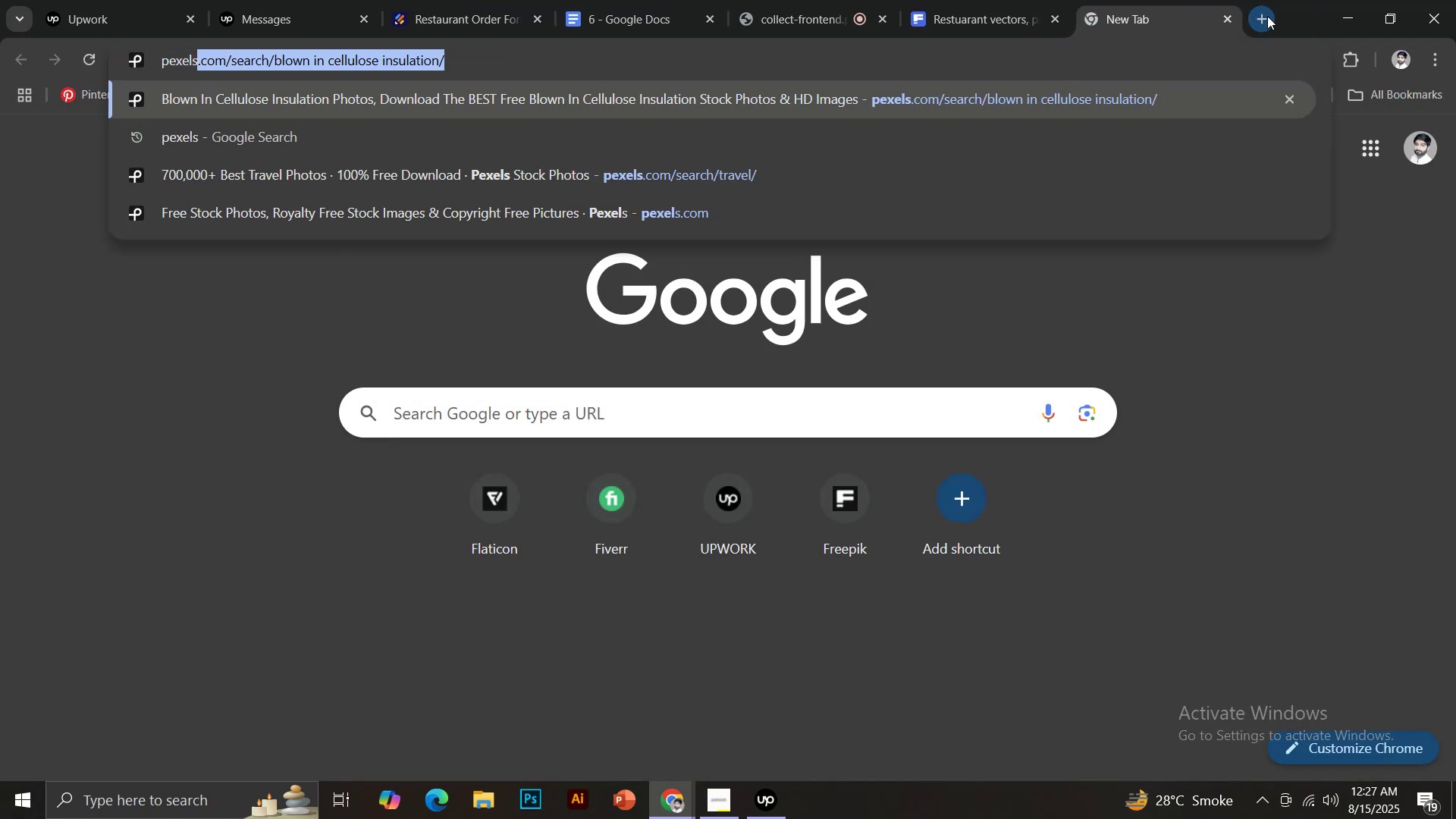 
key(Enter)
 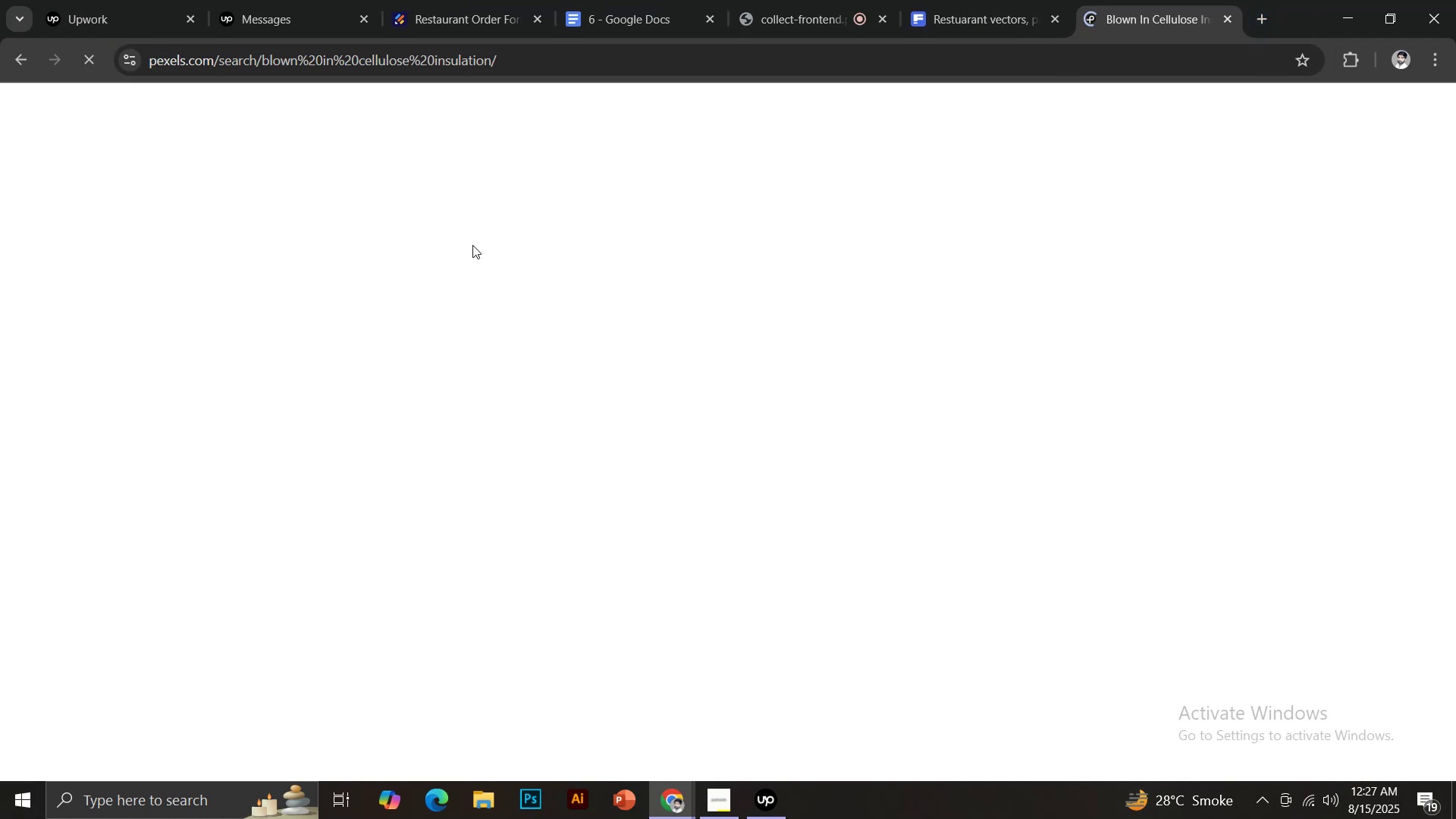 
left_click([412, 125])
 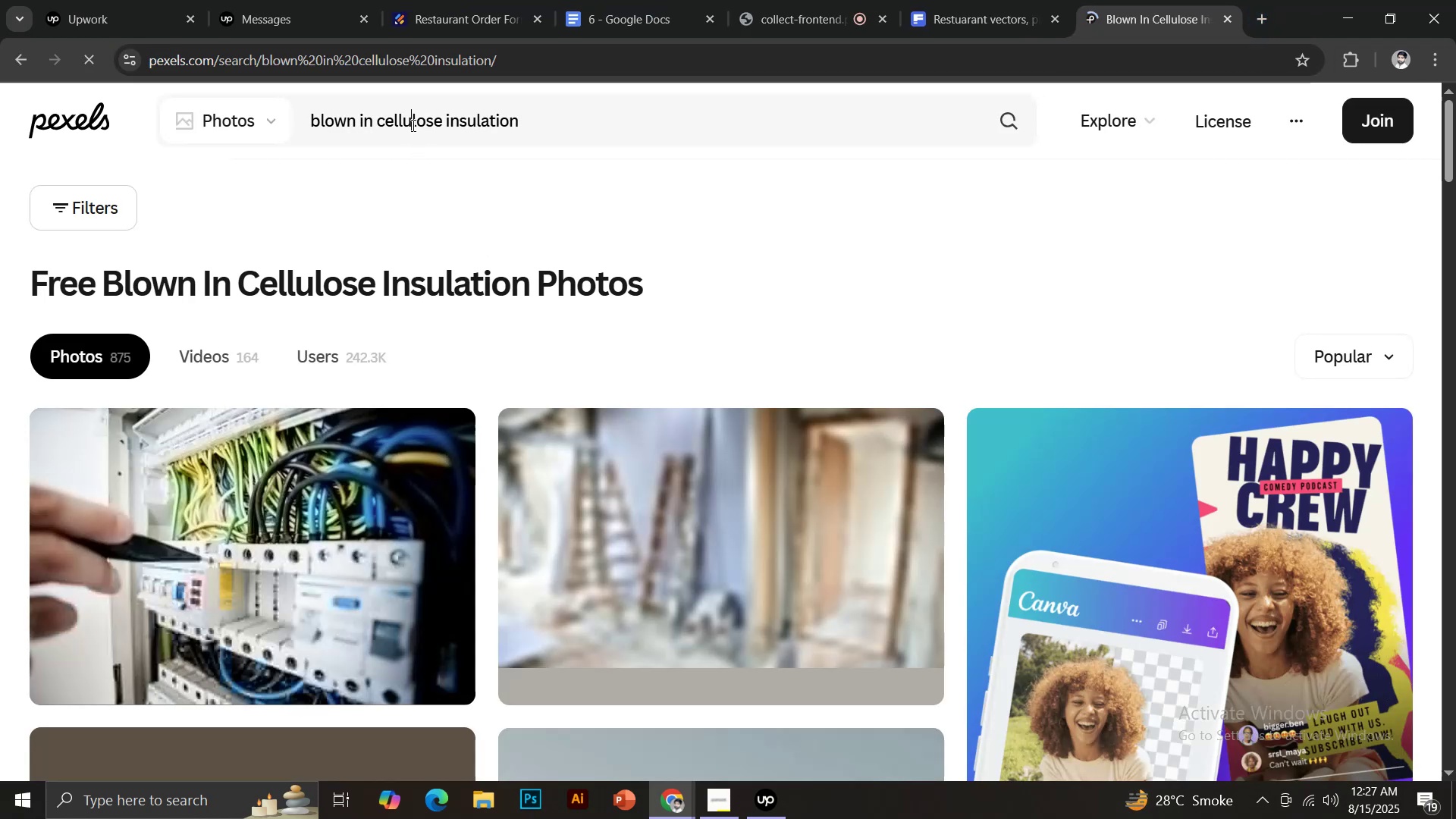 
key(Control+ControlLeft)
 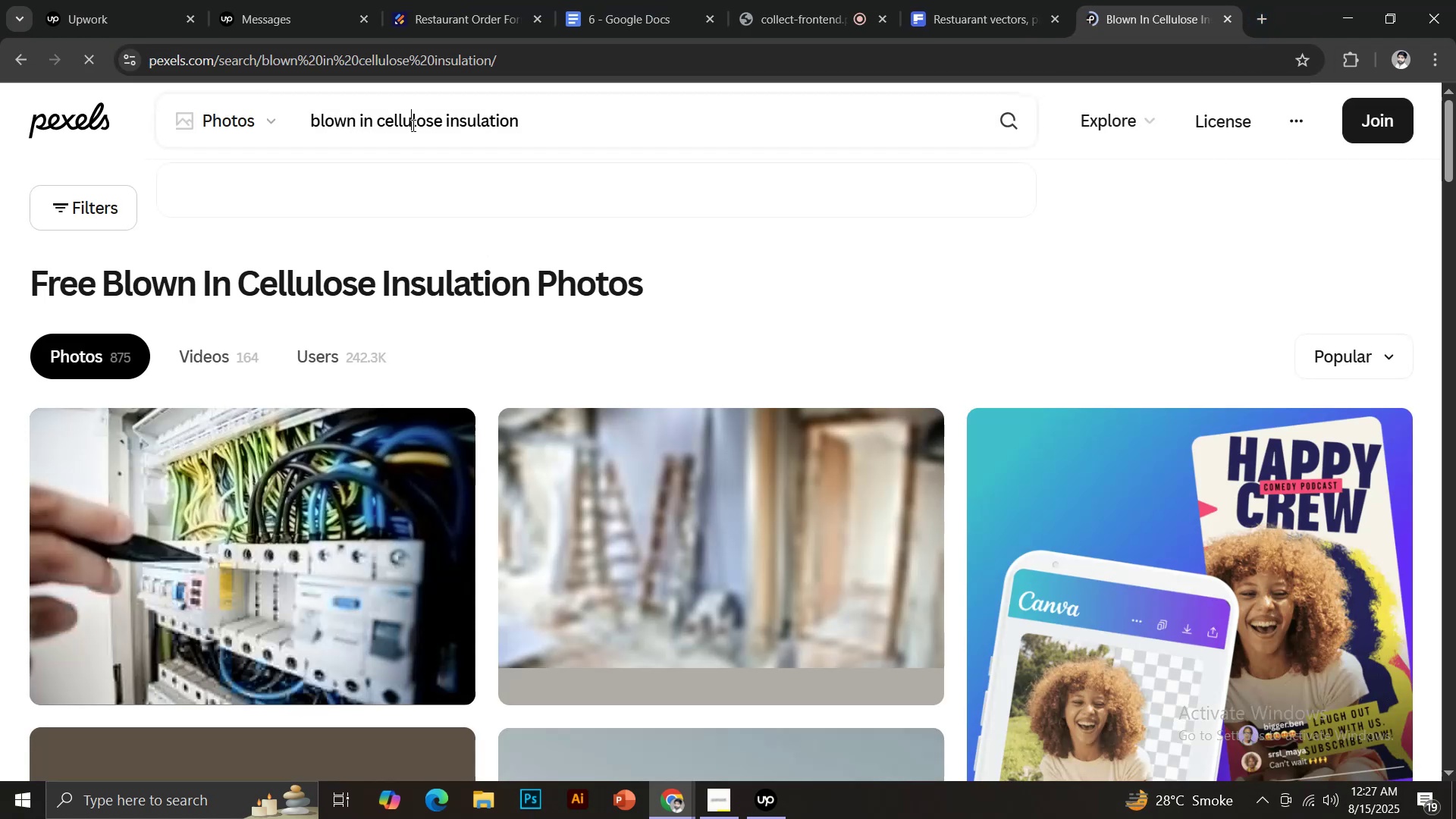 
key(Control+A)
 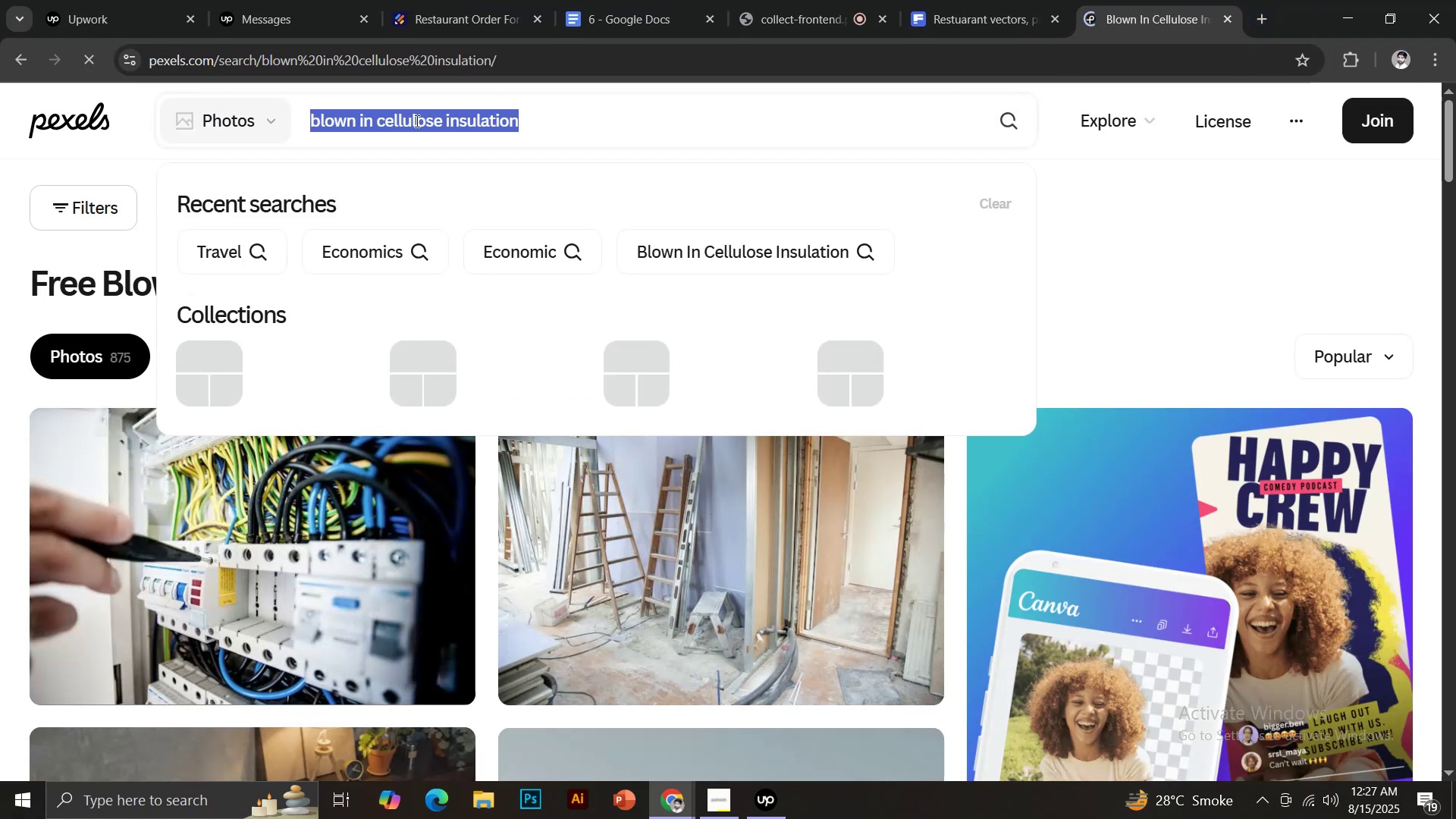 
type(resta)
 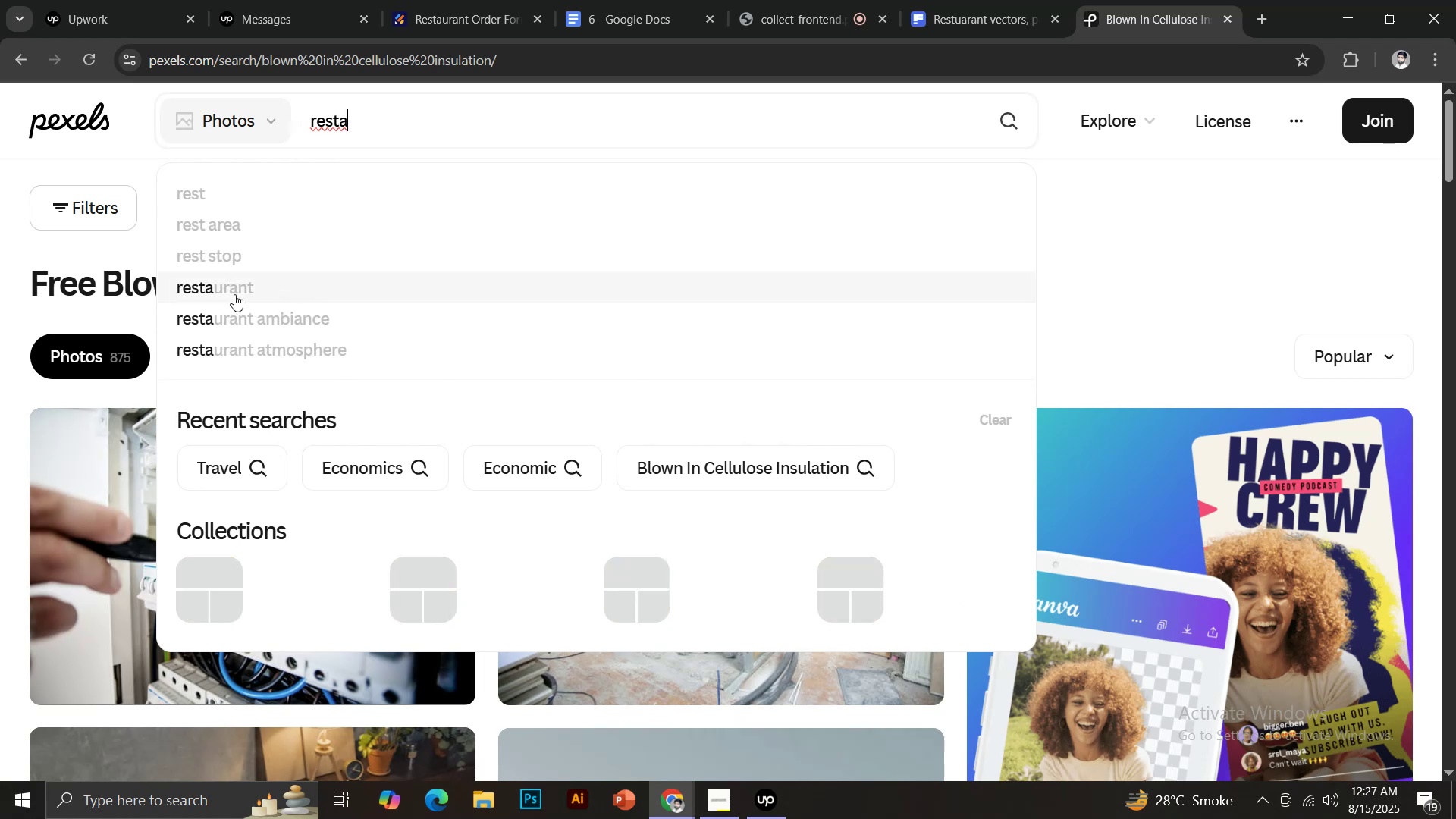 
left_click([231, 293])
 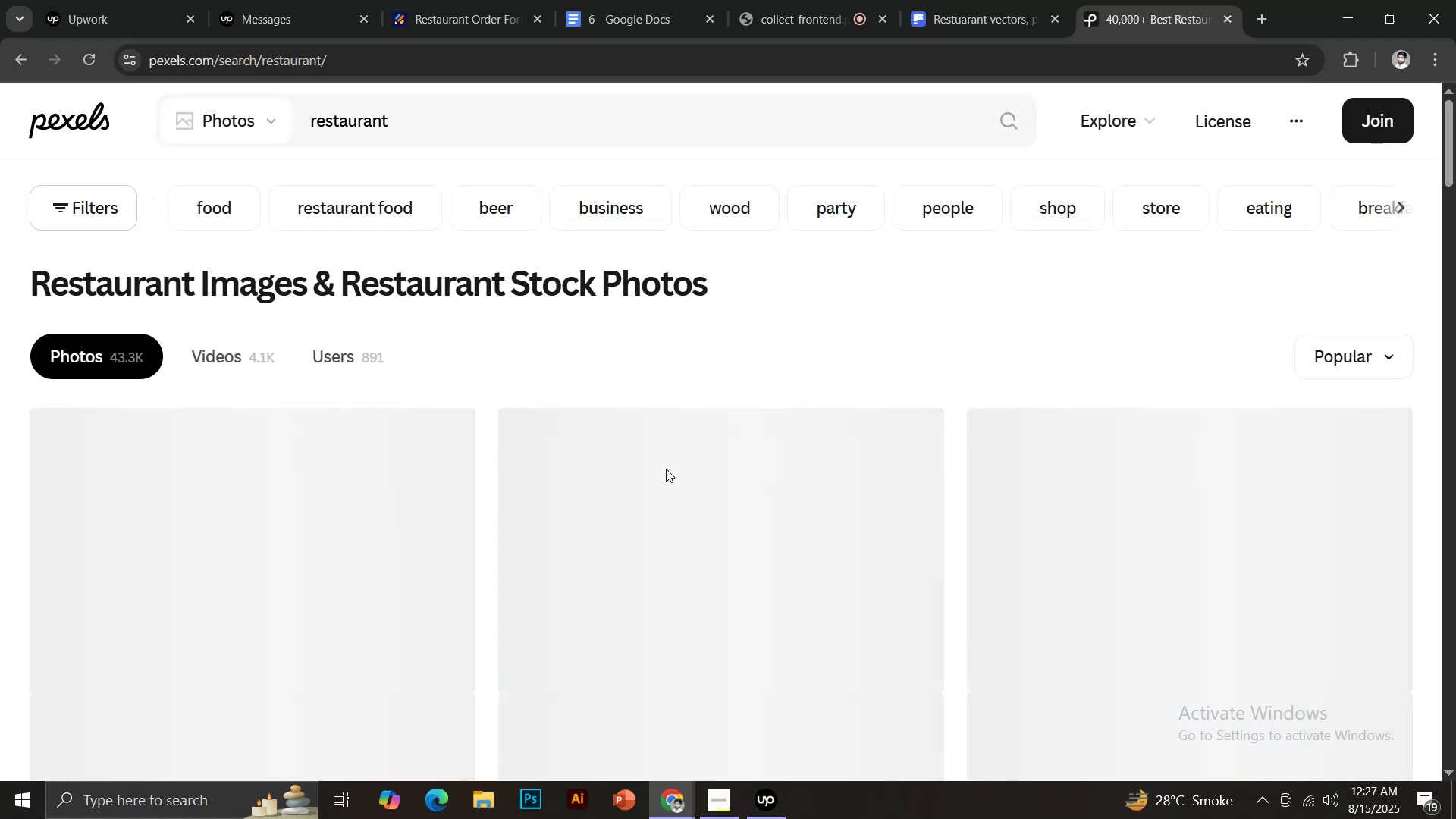 
scroll: coordinate [671, 460], scroll_direction: none, amount: 0.0
 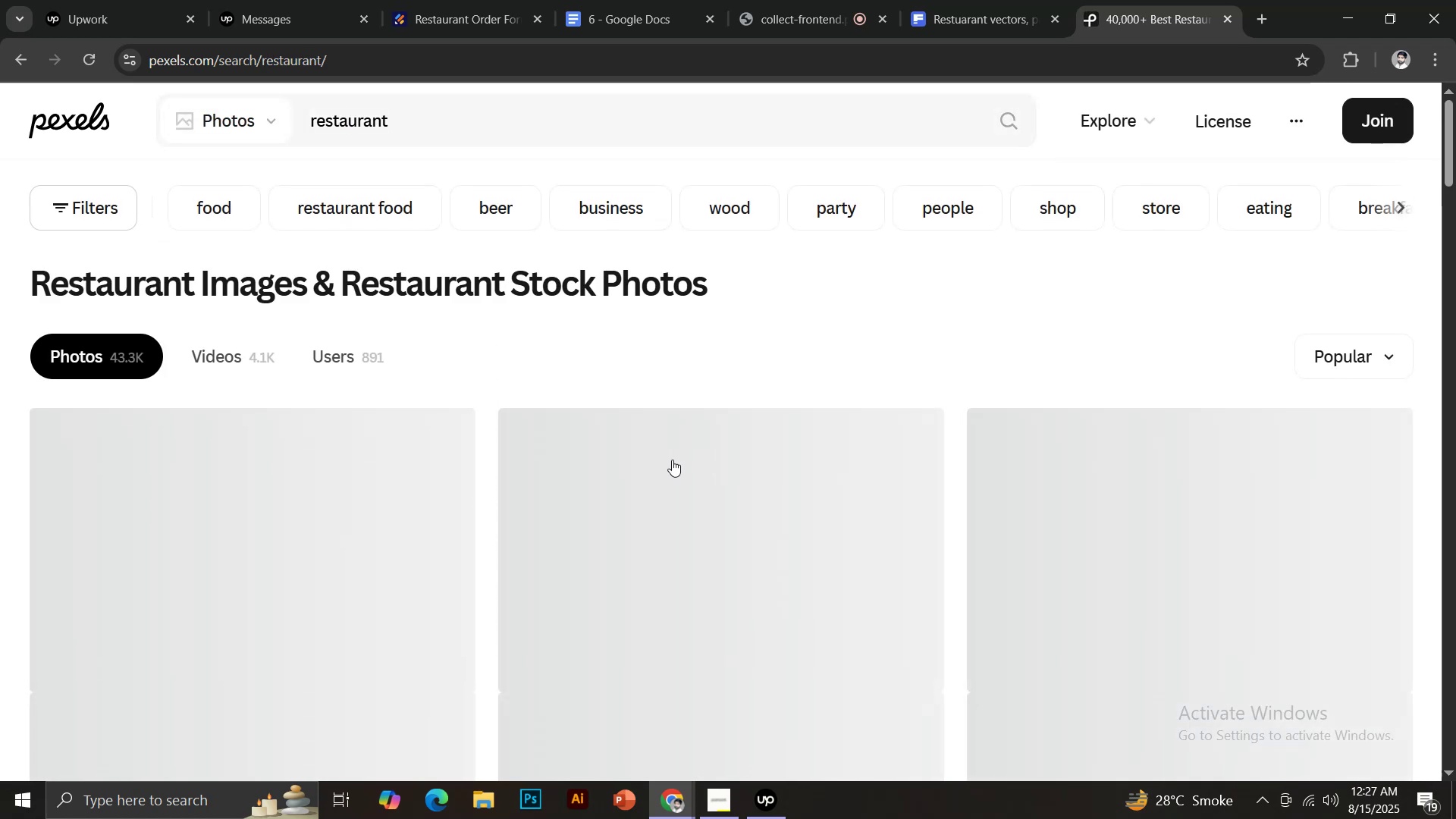 
scroll: coordinate [673, 451], scroll_direction: down, amount: 2.0
 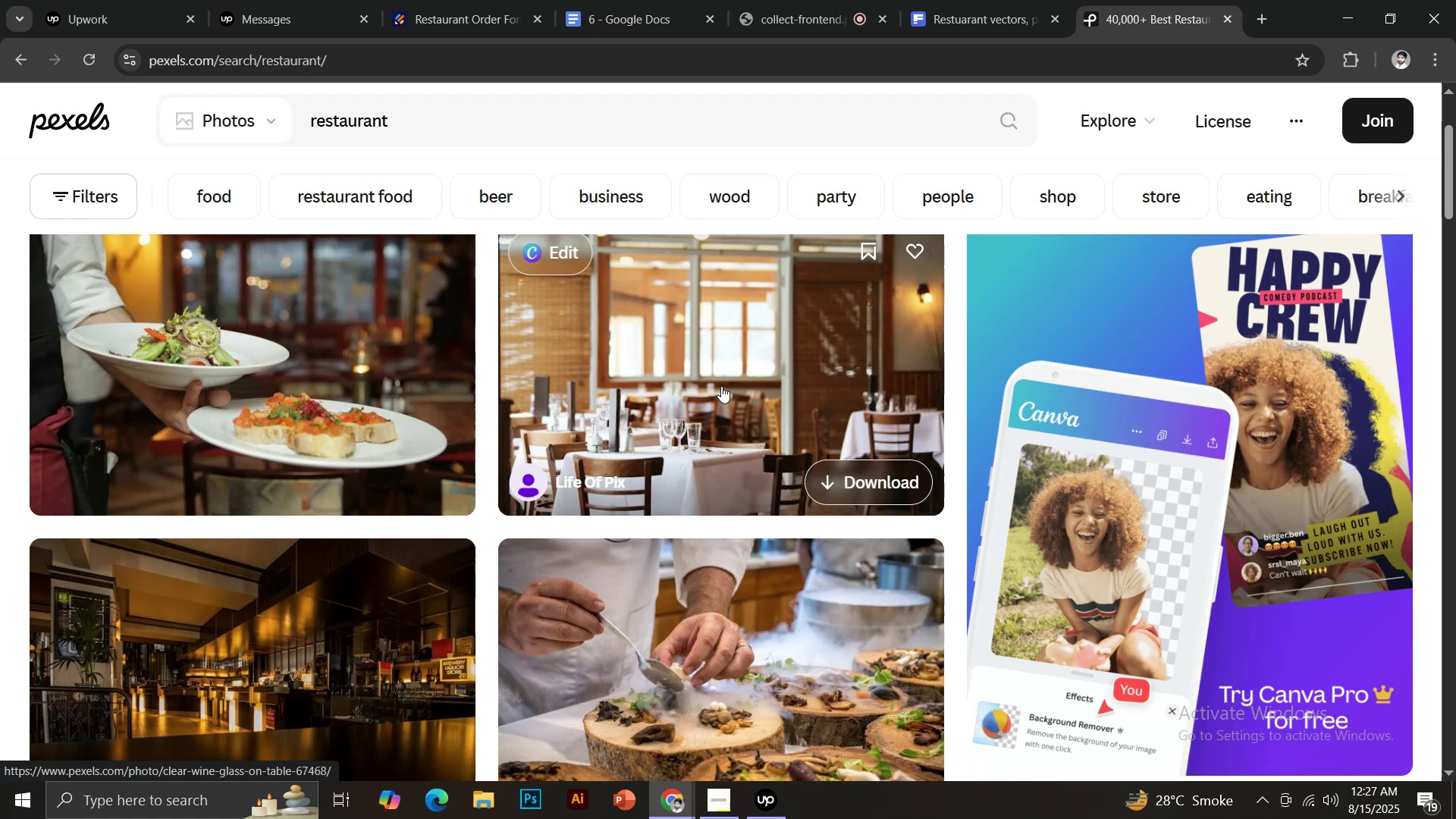 
left_click([881, 479])
 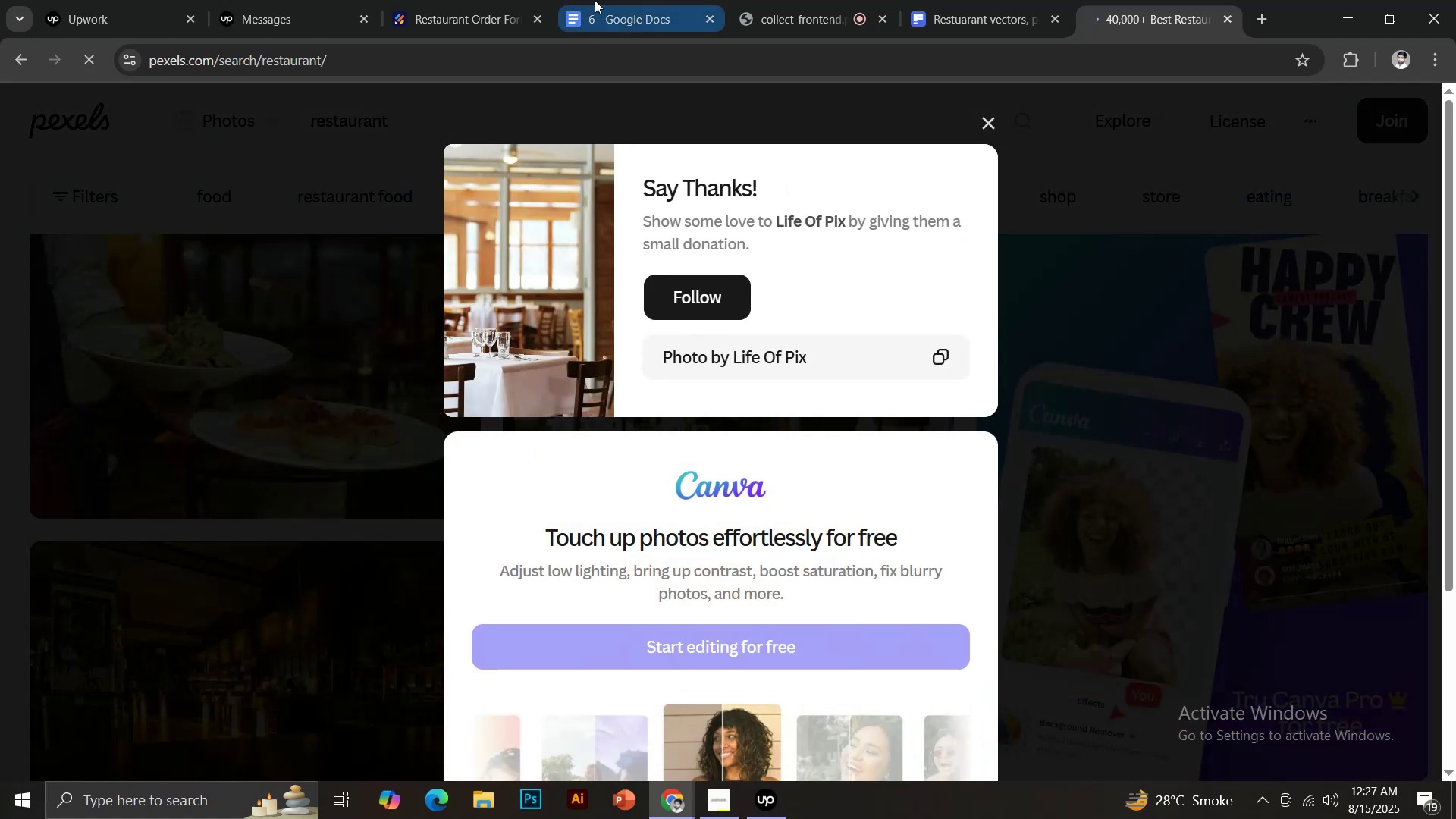 
left_click([470, 0])
 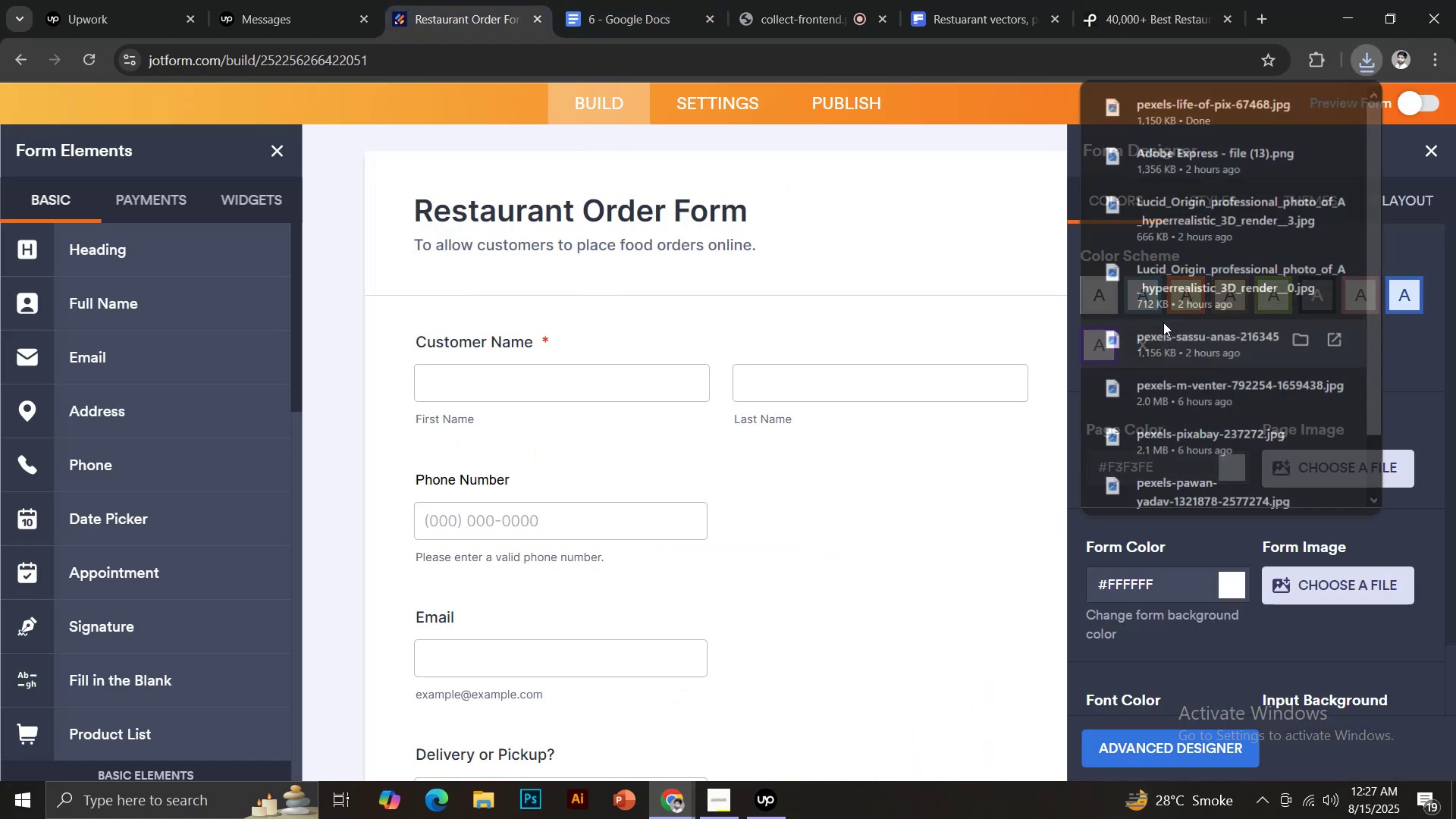 
left_click([1429, 340])
 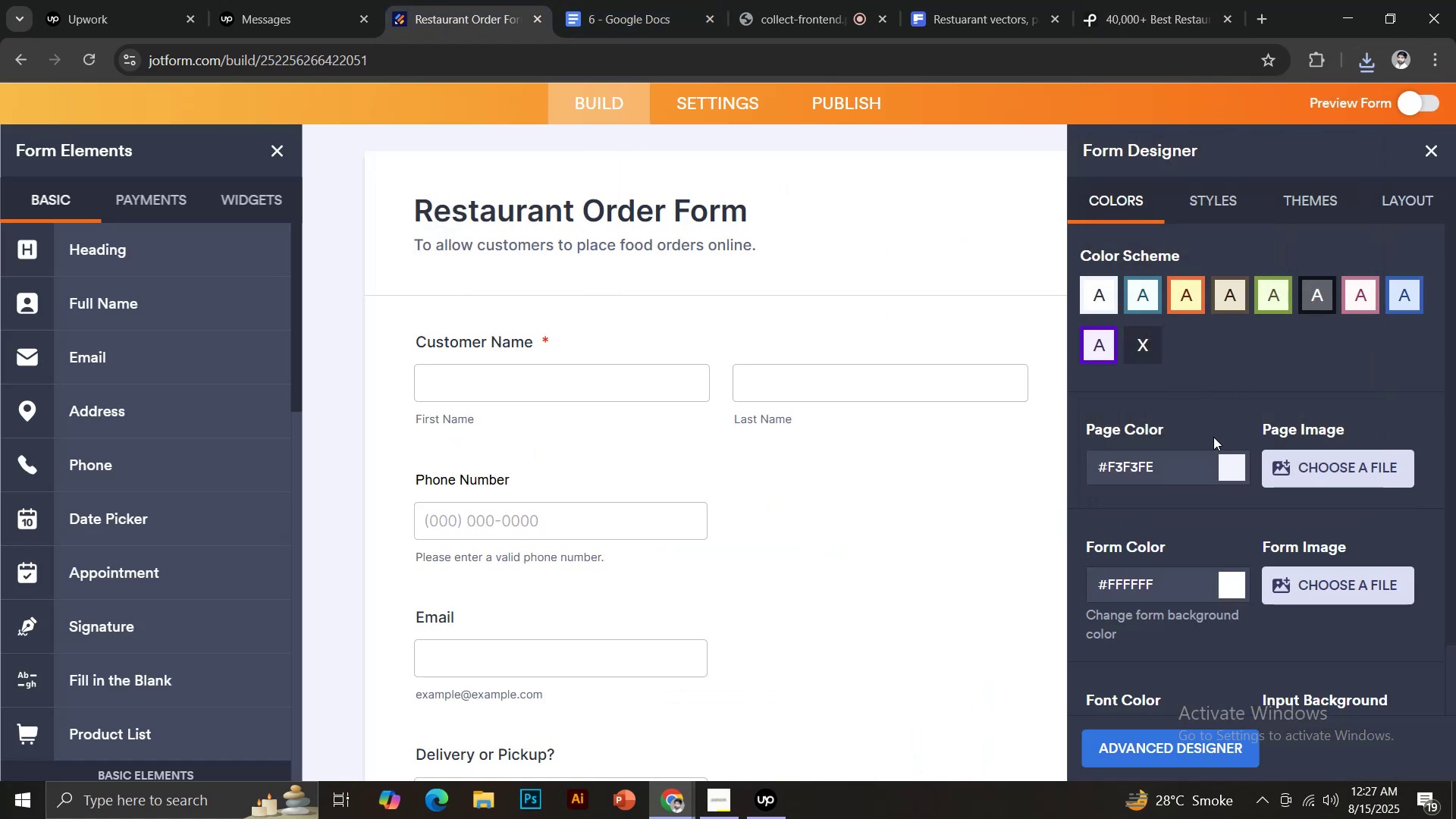 
left_click([1323, 462])
 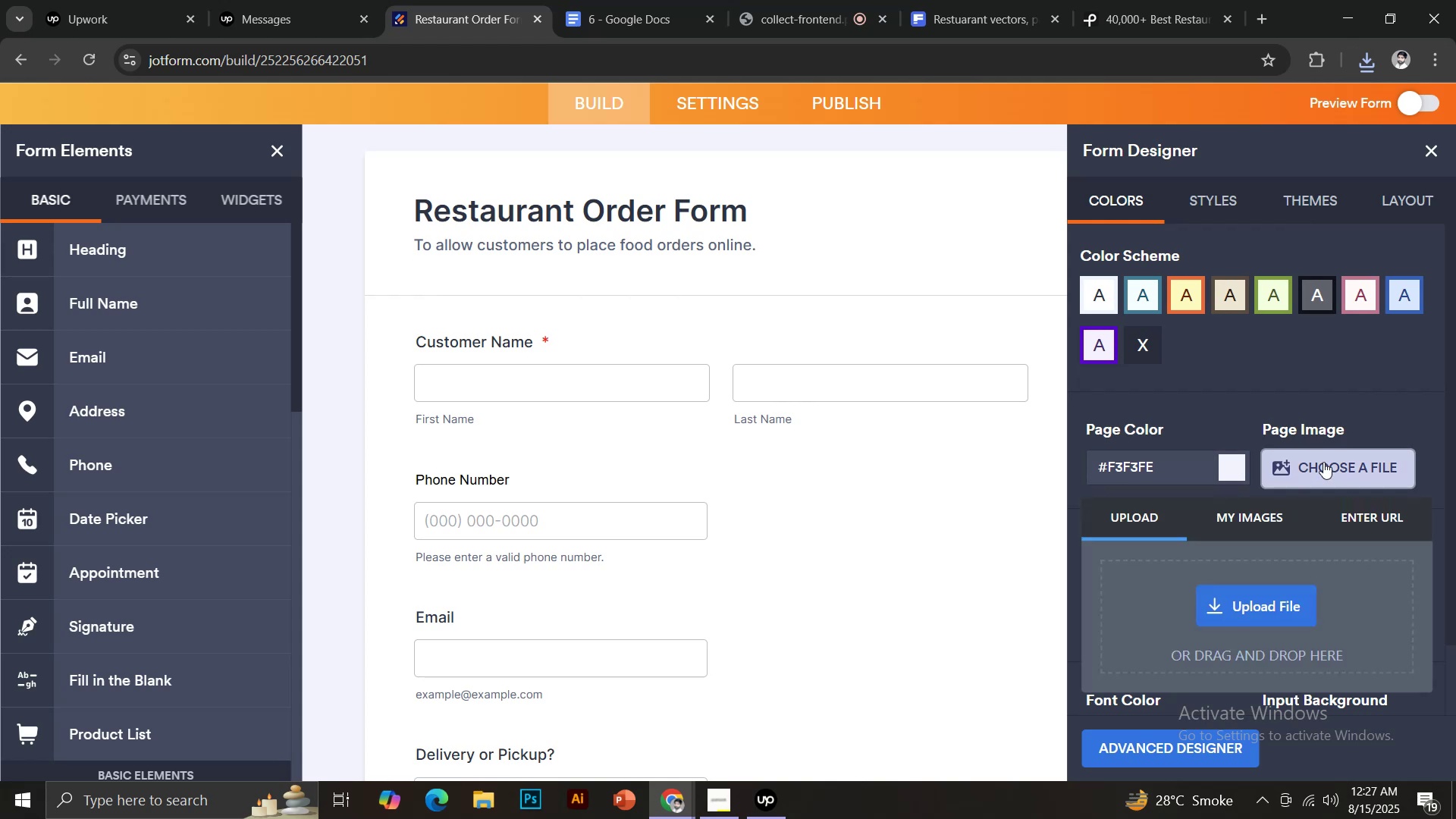 
left_click([1265, 603])
 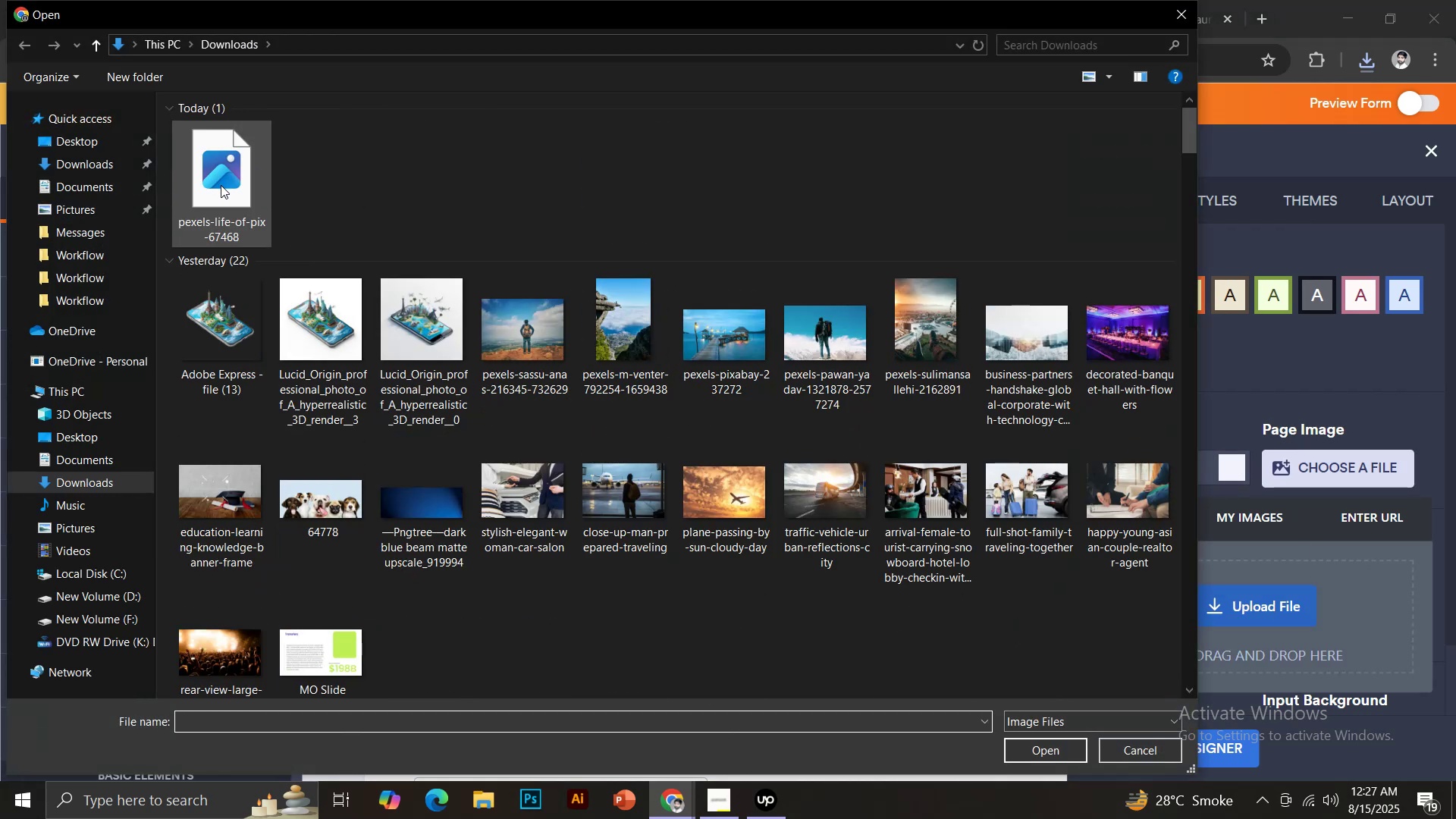 
double_click([221, 185])
 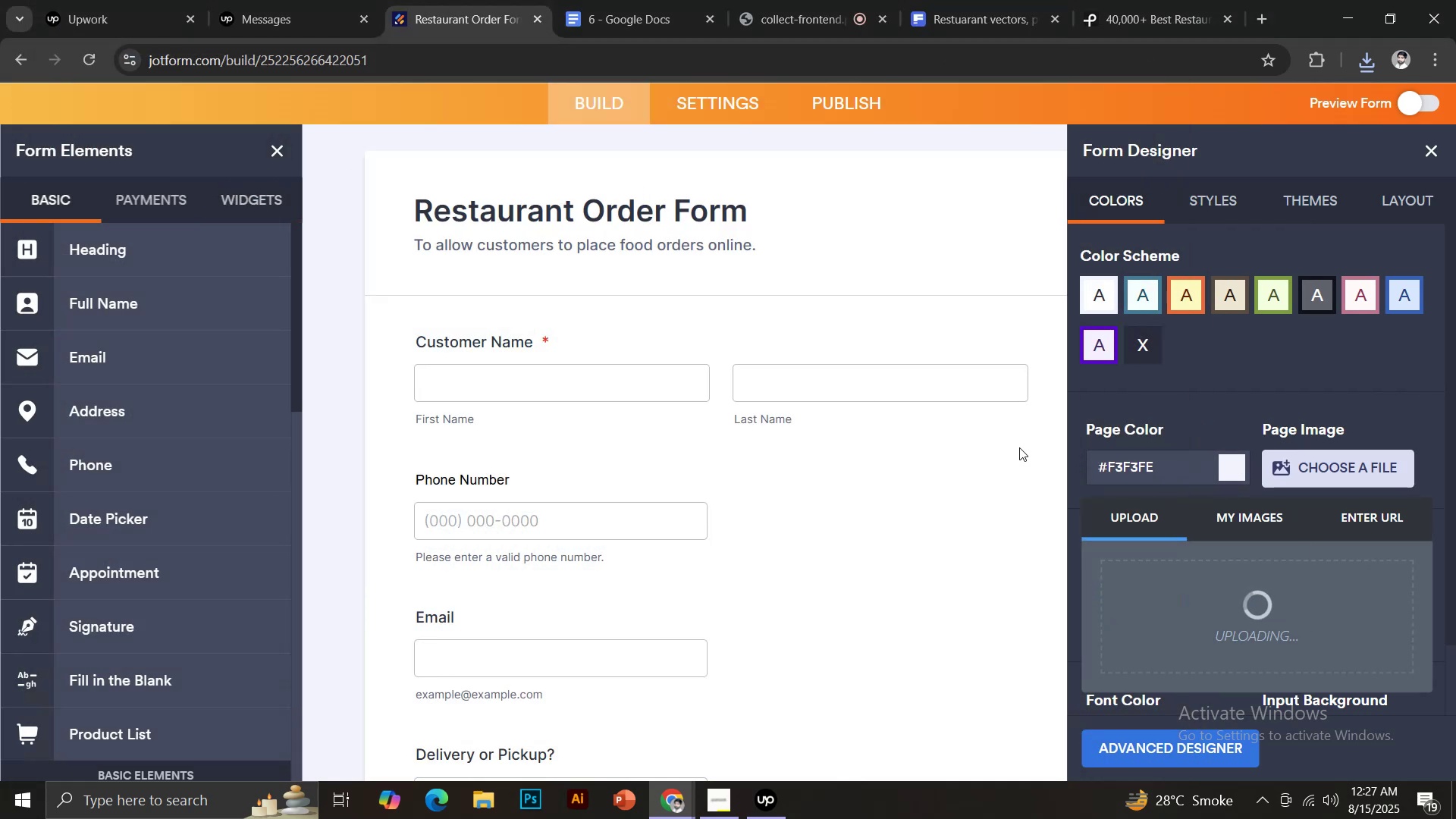 
wait(5.11)
 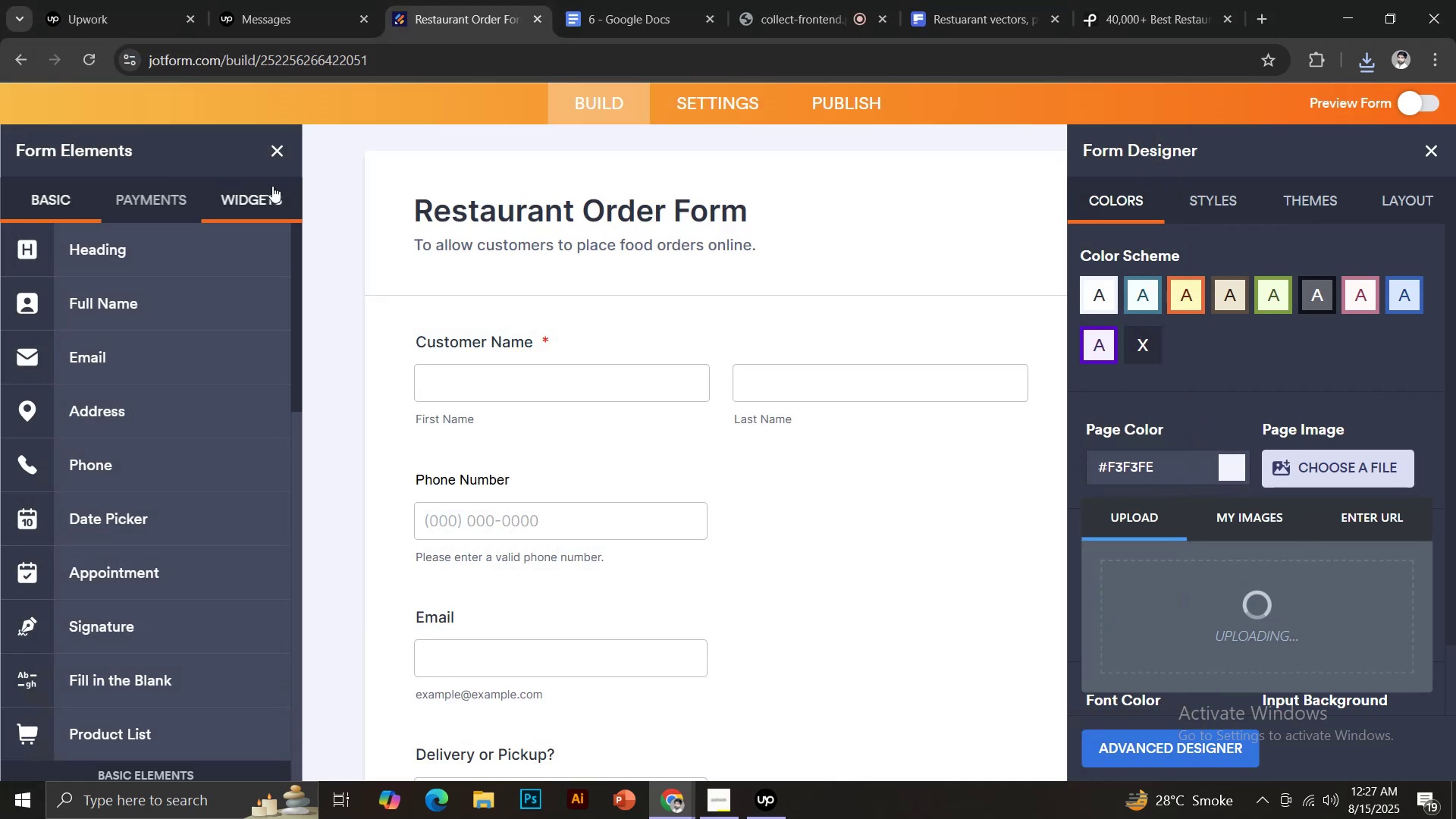 
scroll: coordinate [1189, 535], scroll_direction: down, amount: 5.0
 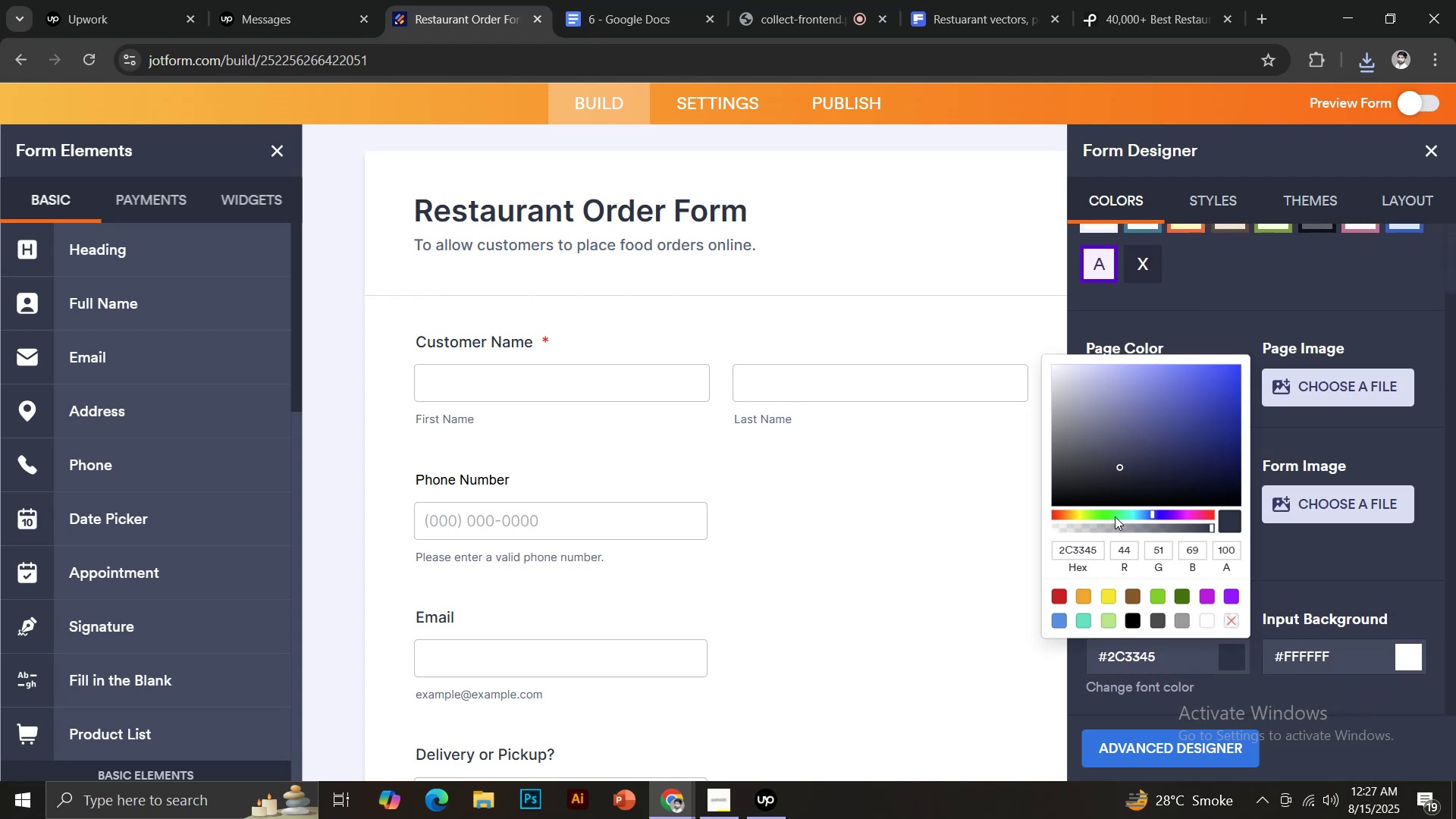 
left_click([1210, 513])
 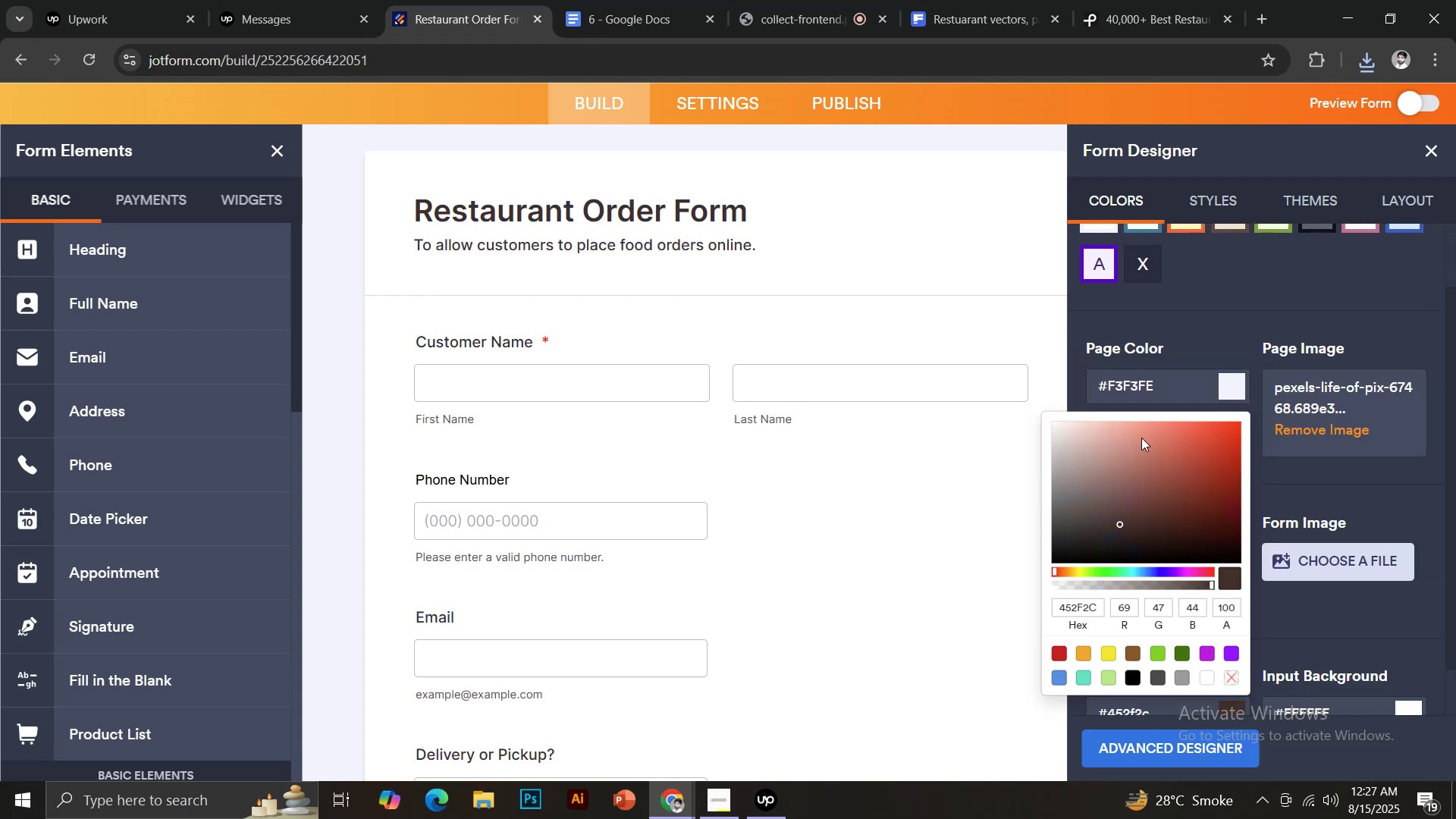 
left_click([1233, 429])
 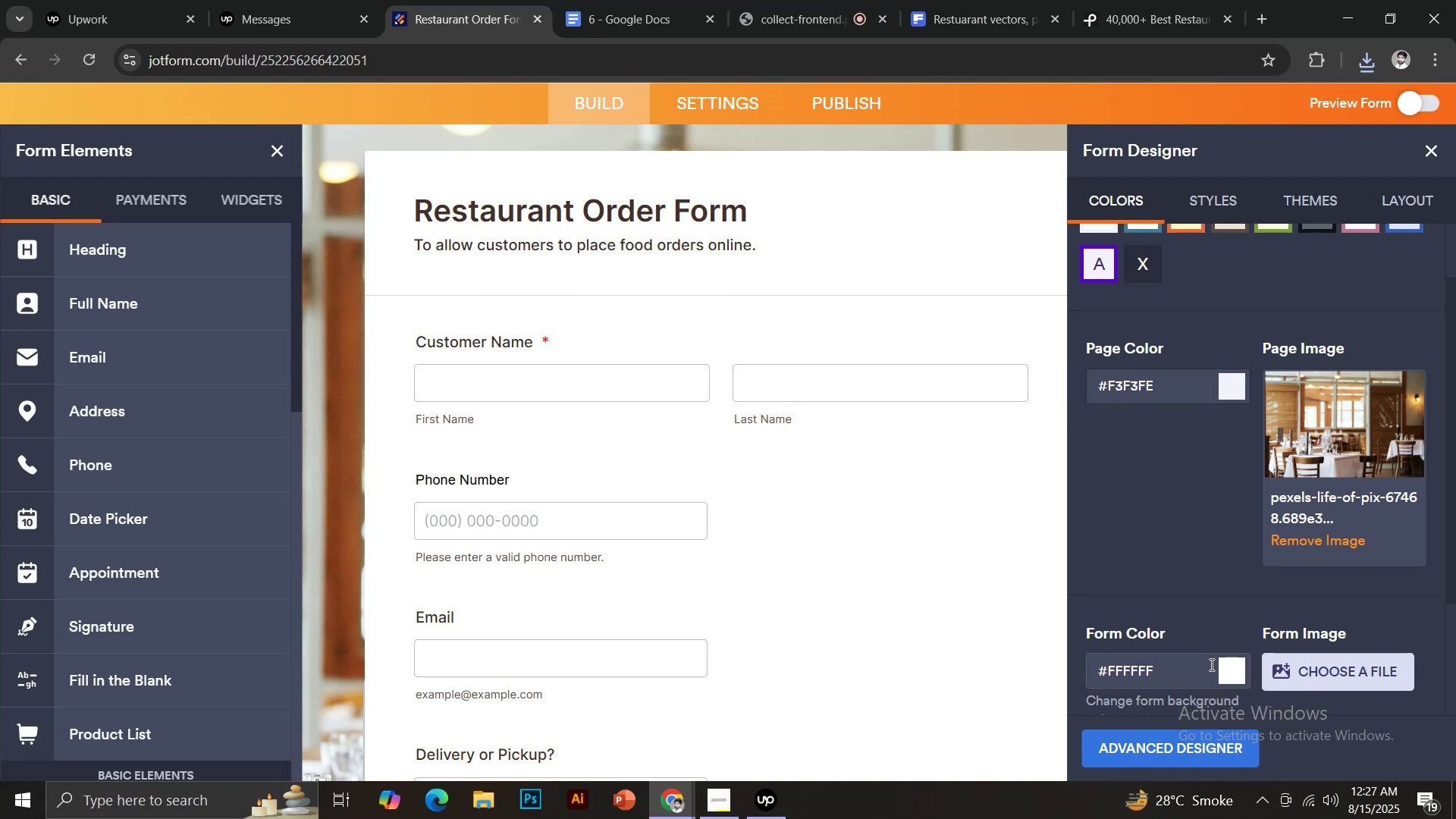 
left_click([1227, 670])
 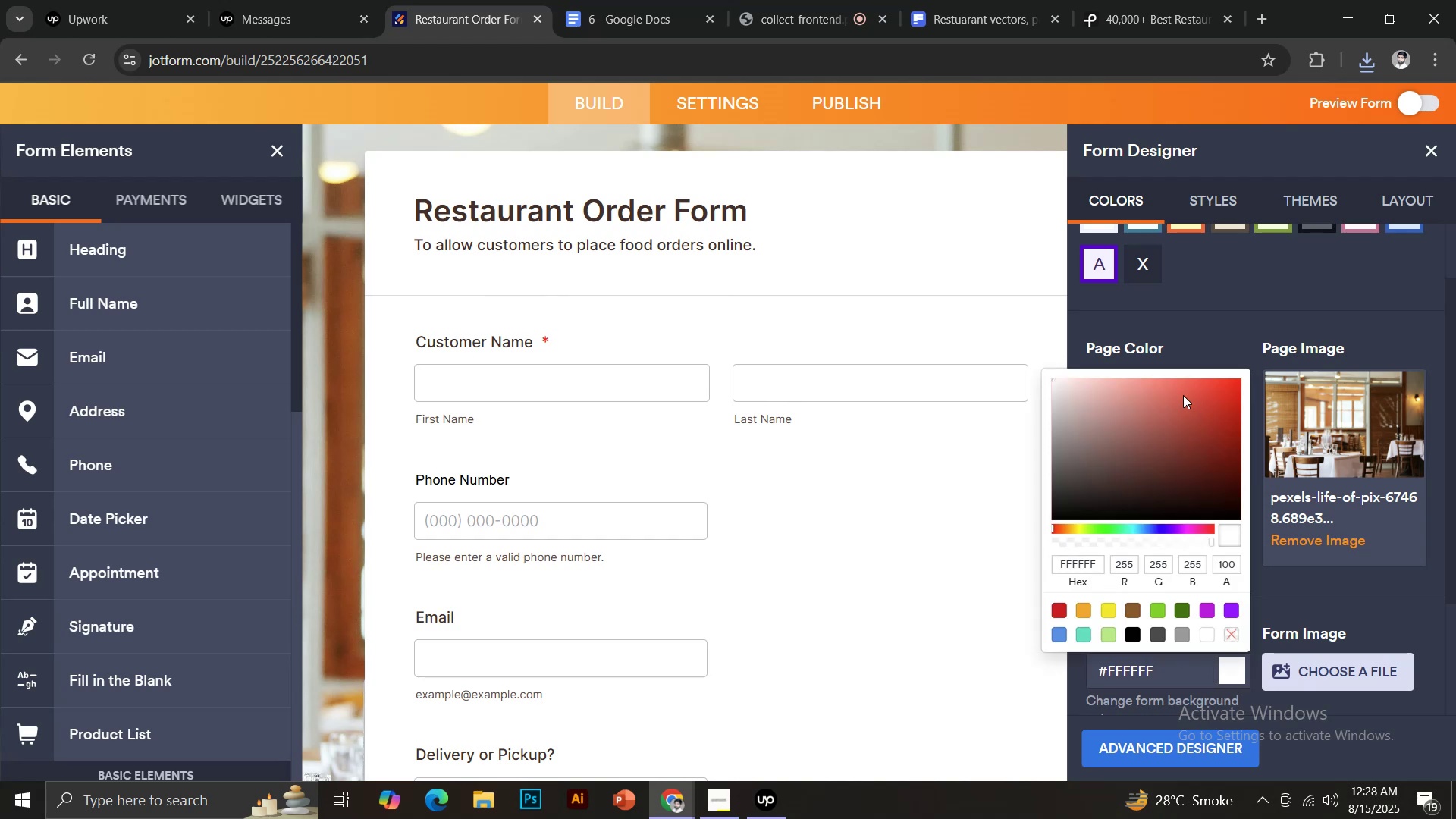 
left_click([1187, 384])
 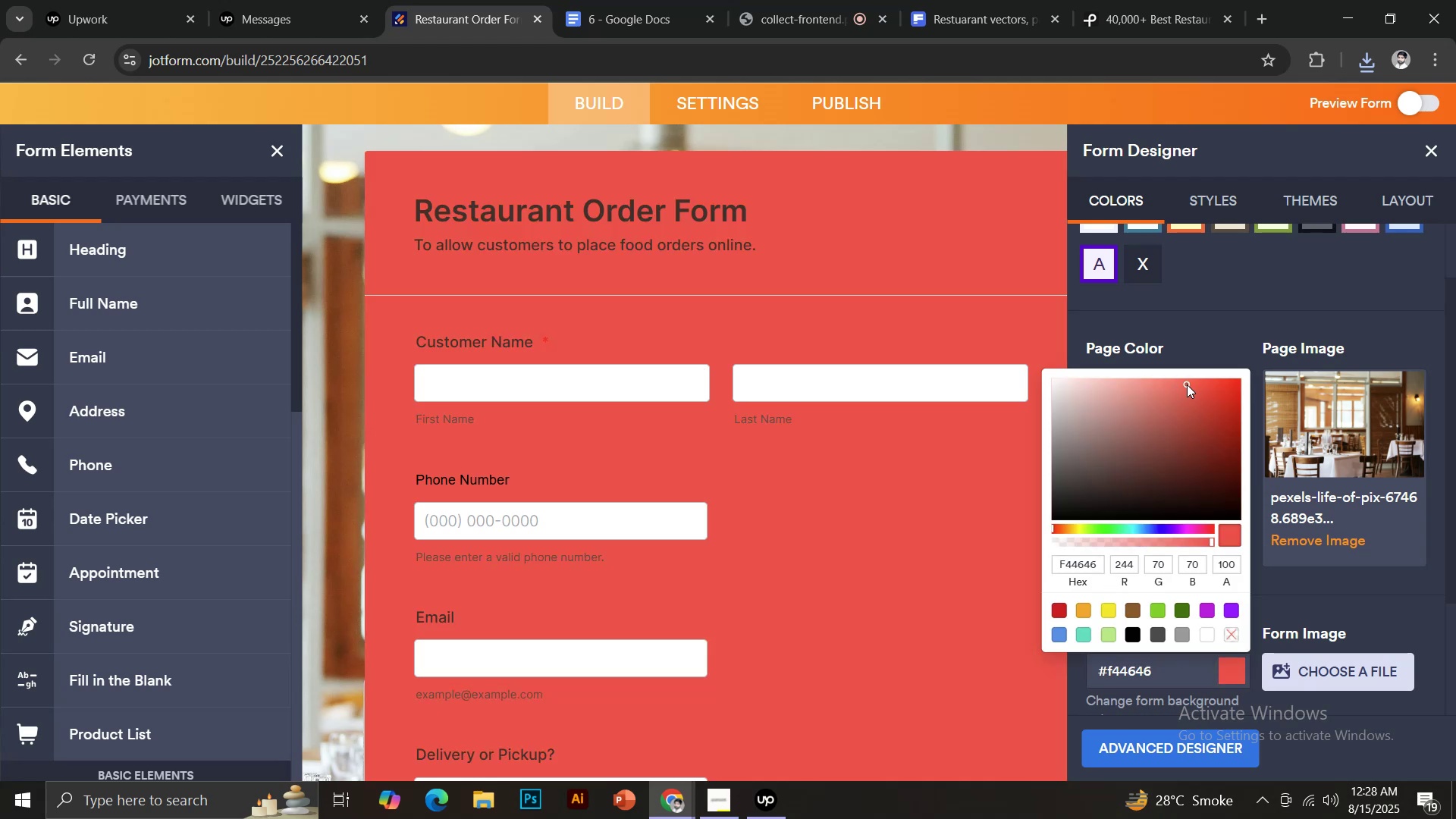 
left_click([1338, 608])
 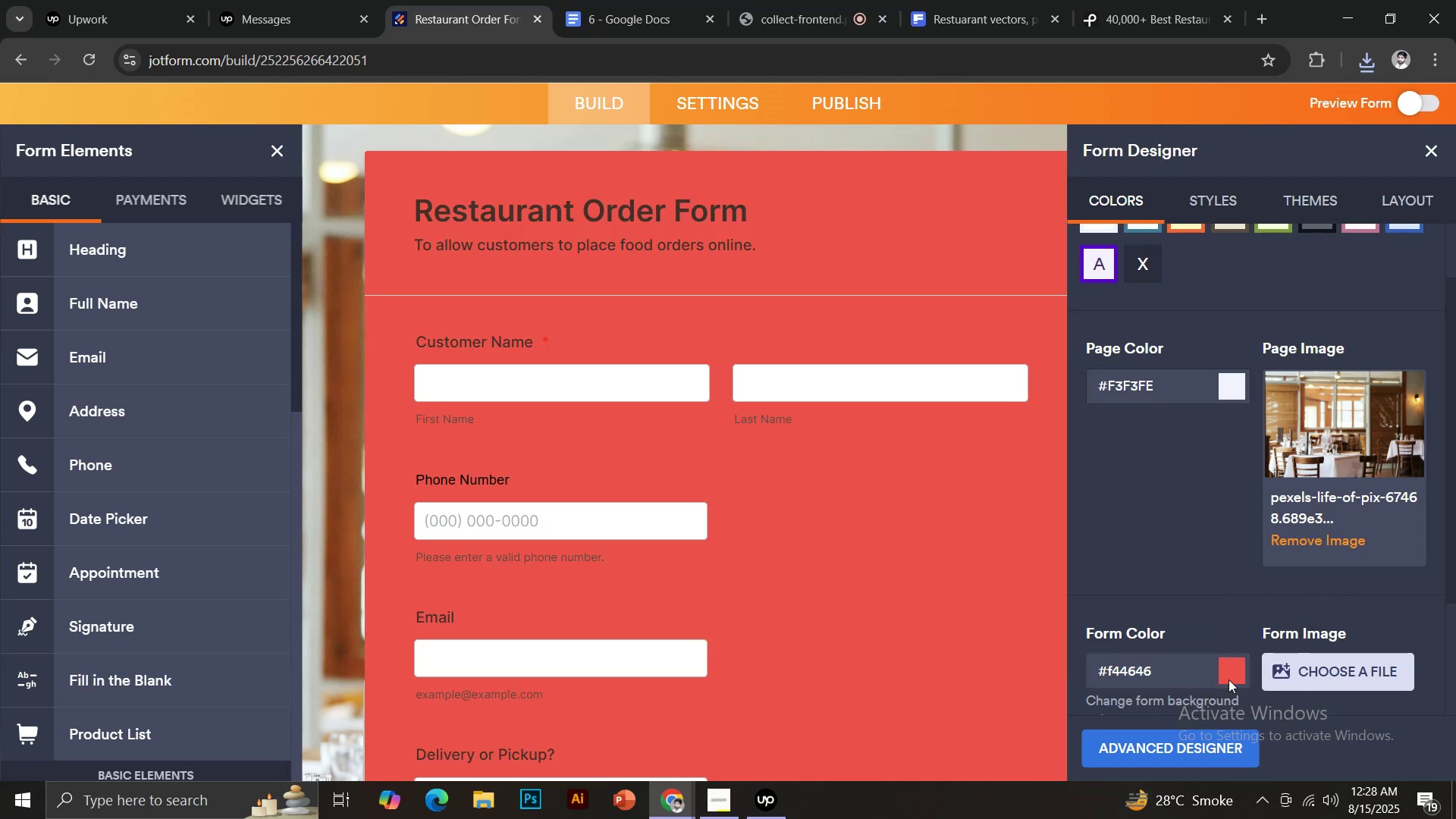 
left_click([1228, 679])
 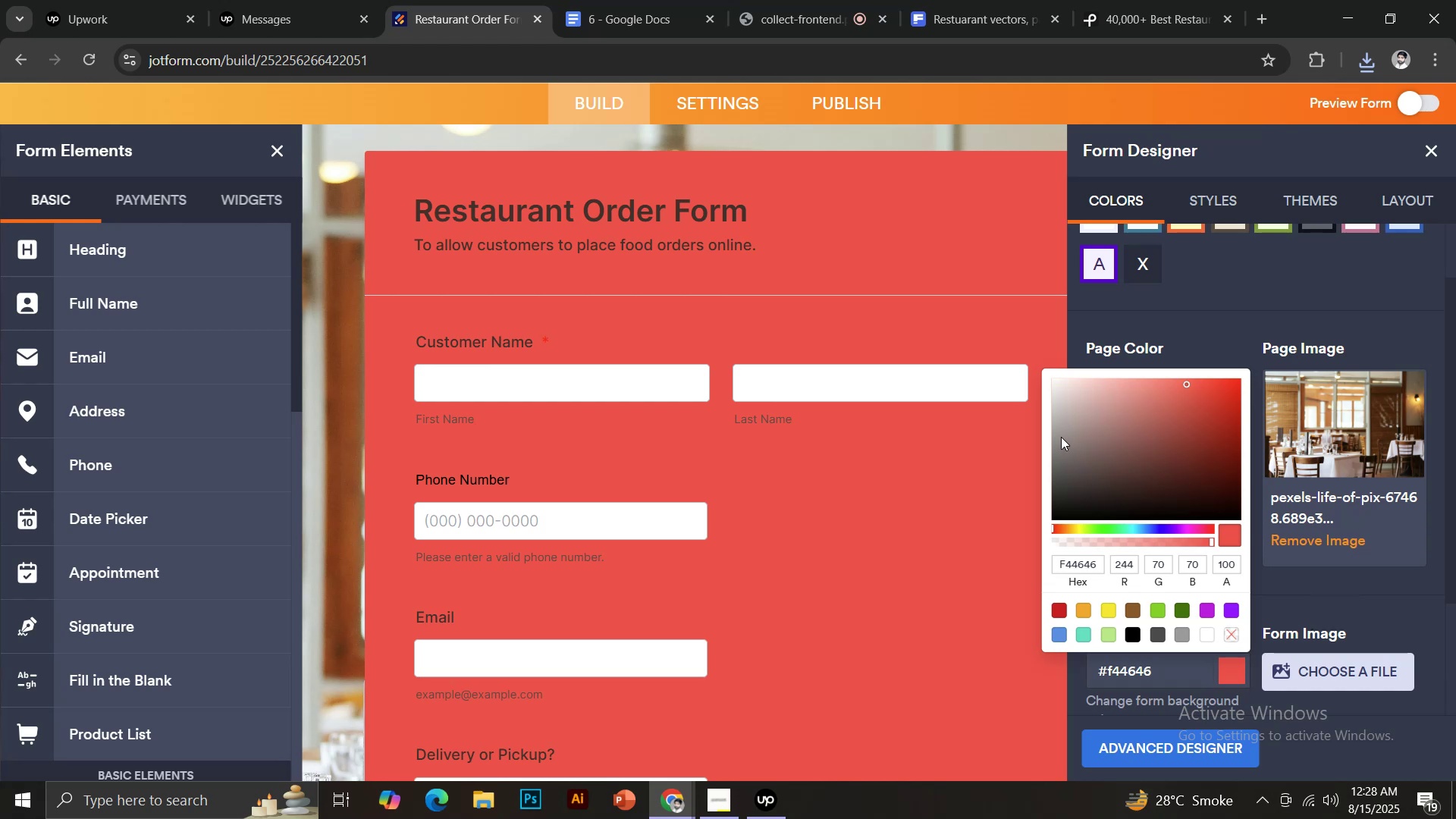 
left_click_drag(start_coordinate=[1061, 395], to_coordinate=[1028, 356])
 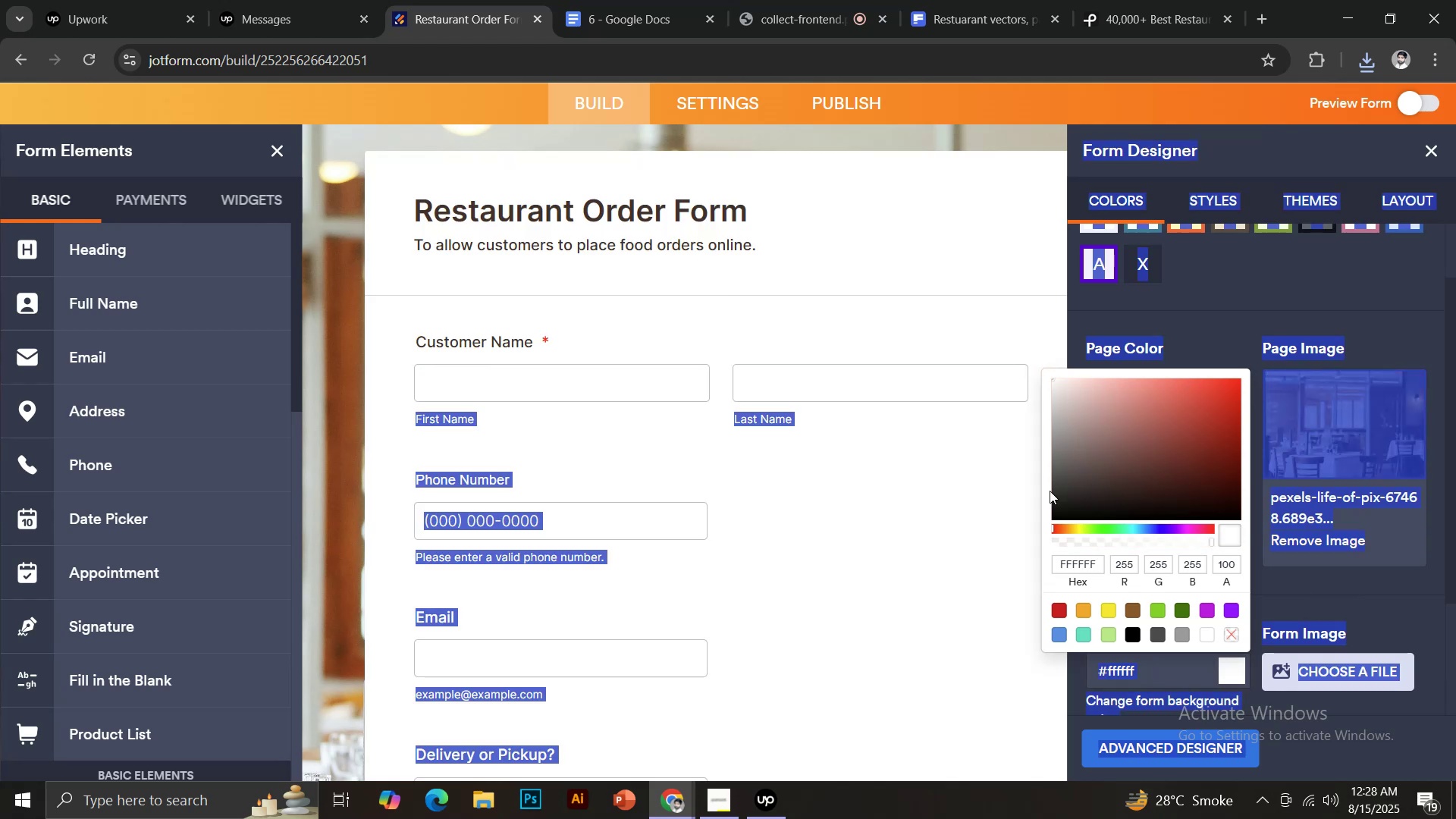 
left_click([938, 587])
 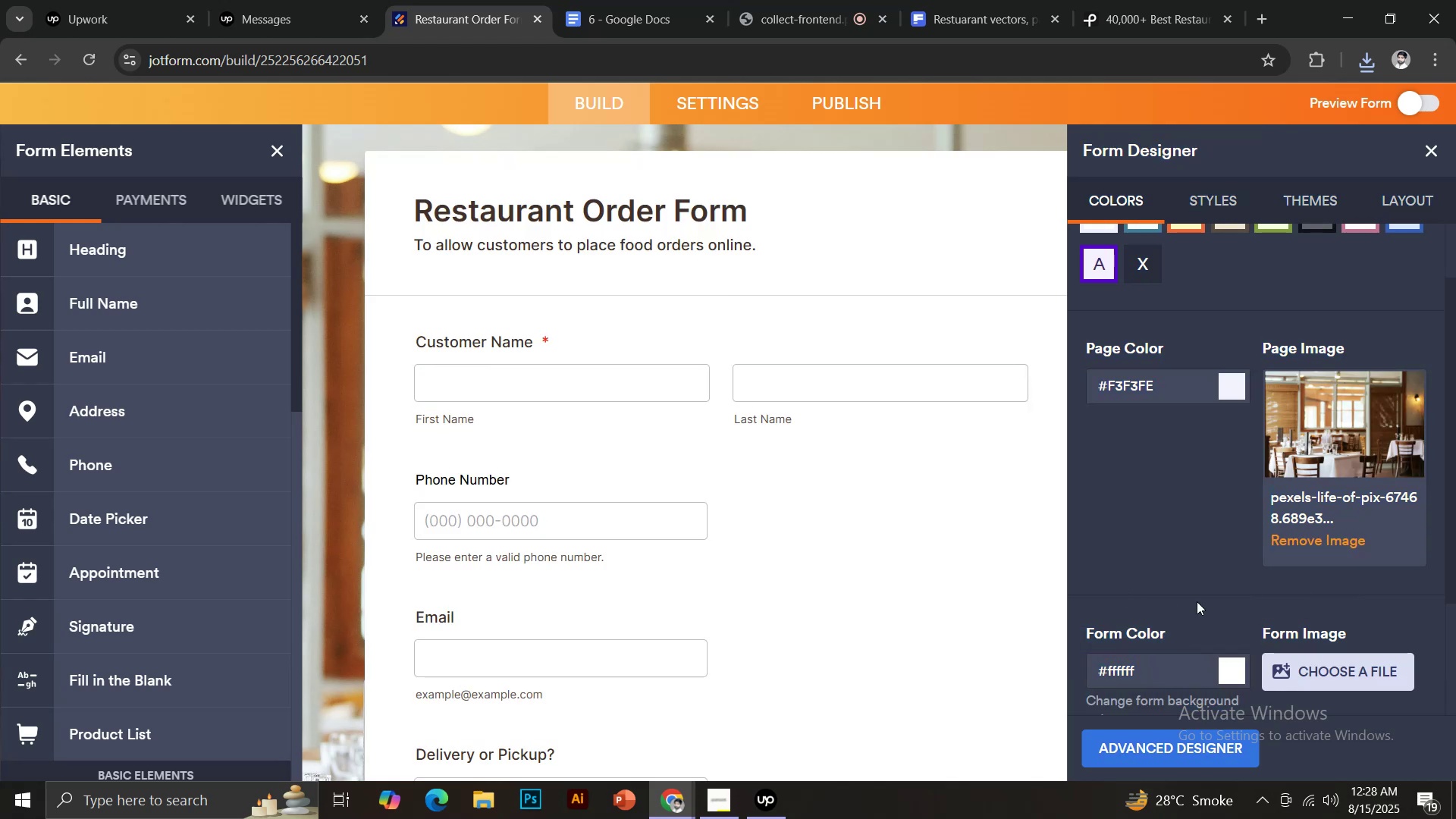 
scroll: coordinate [1219, 597], scroll_direction: down, amount: 3.0
 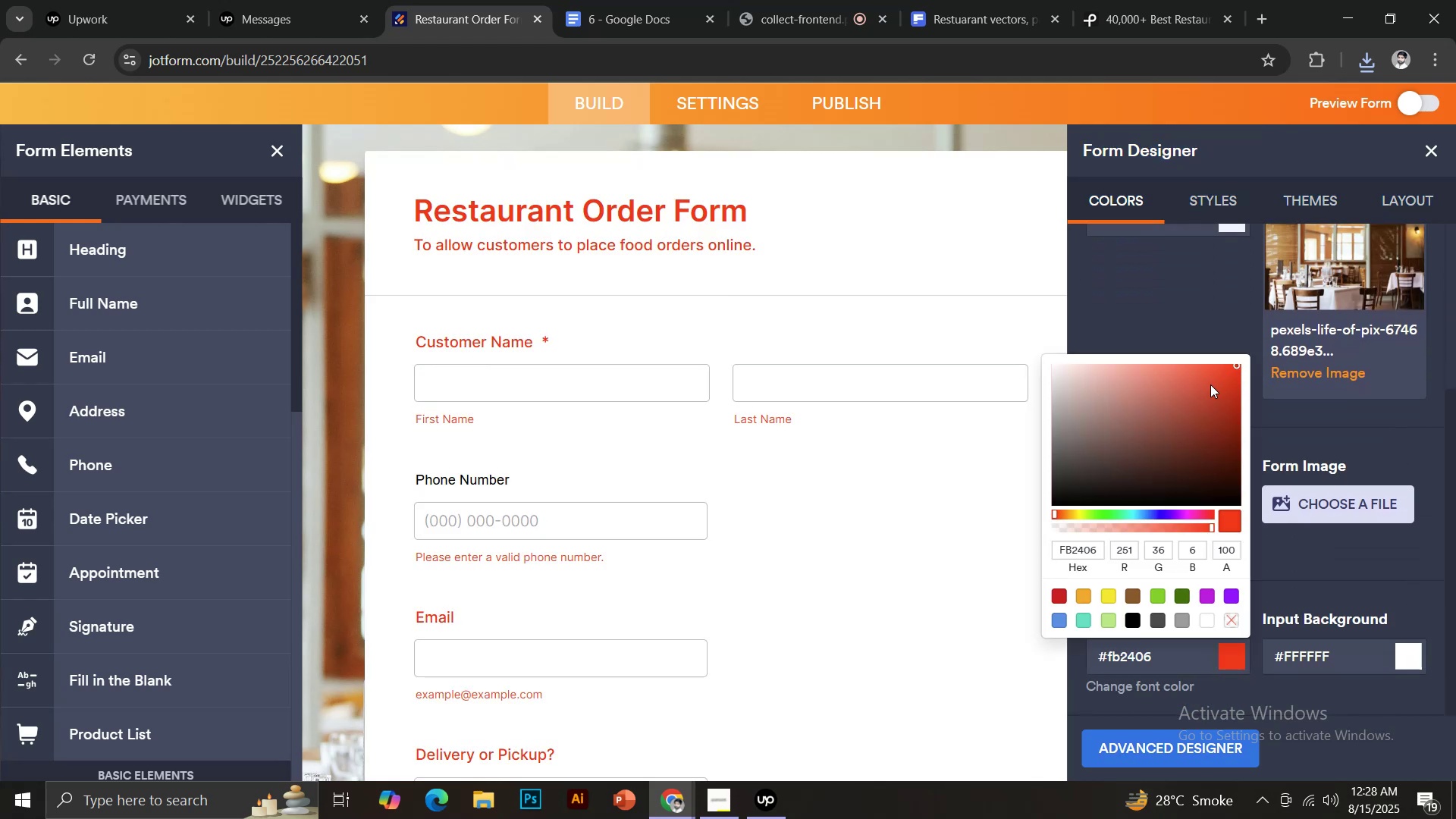 
wait(6.14)
 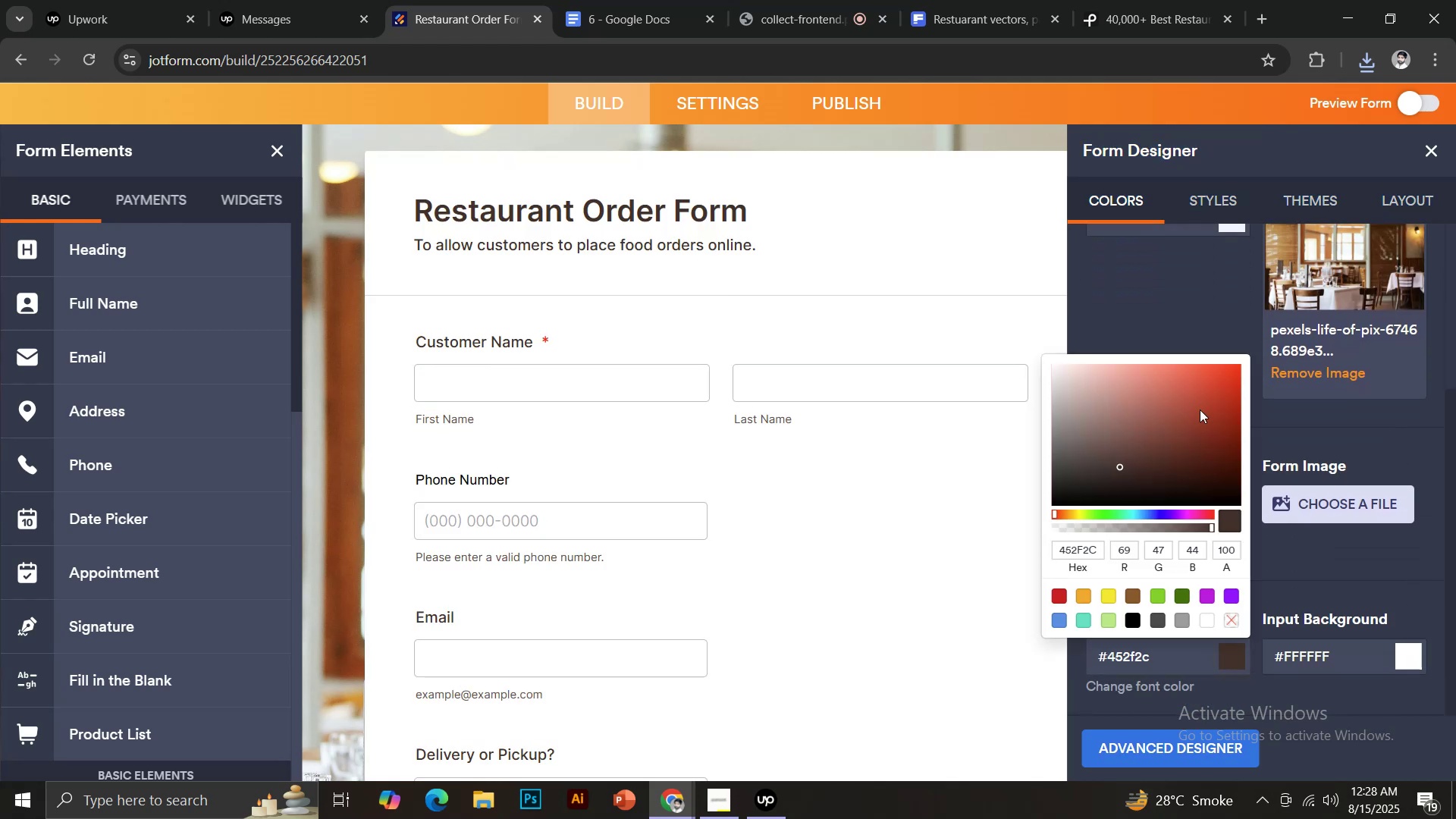 
left_click([1236, 457])
 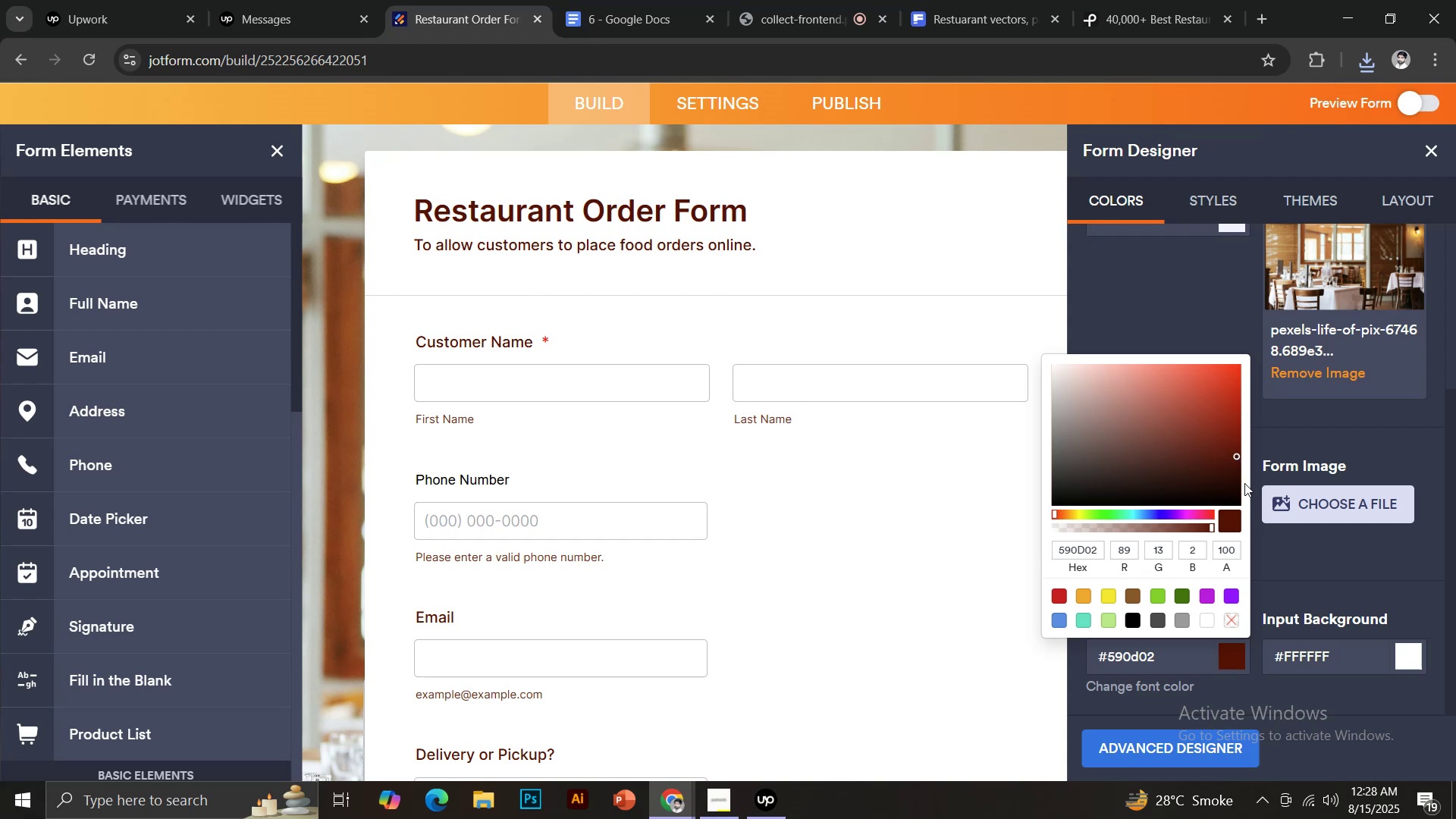 
left_click([1341, 588])
 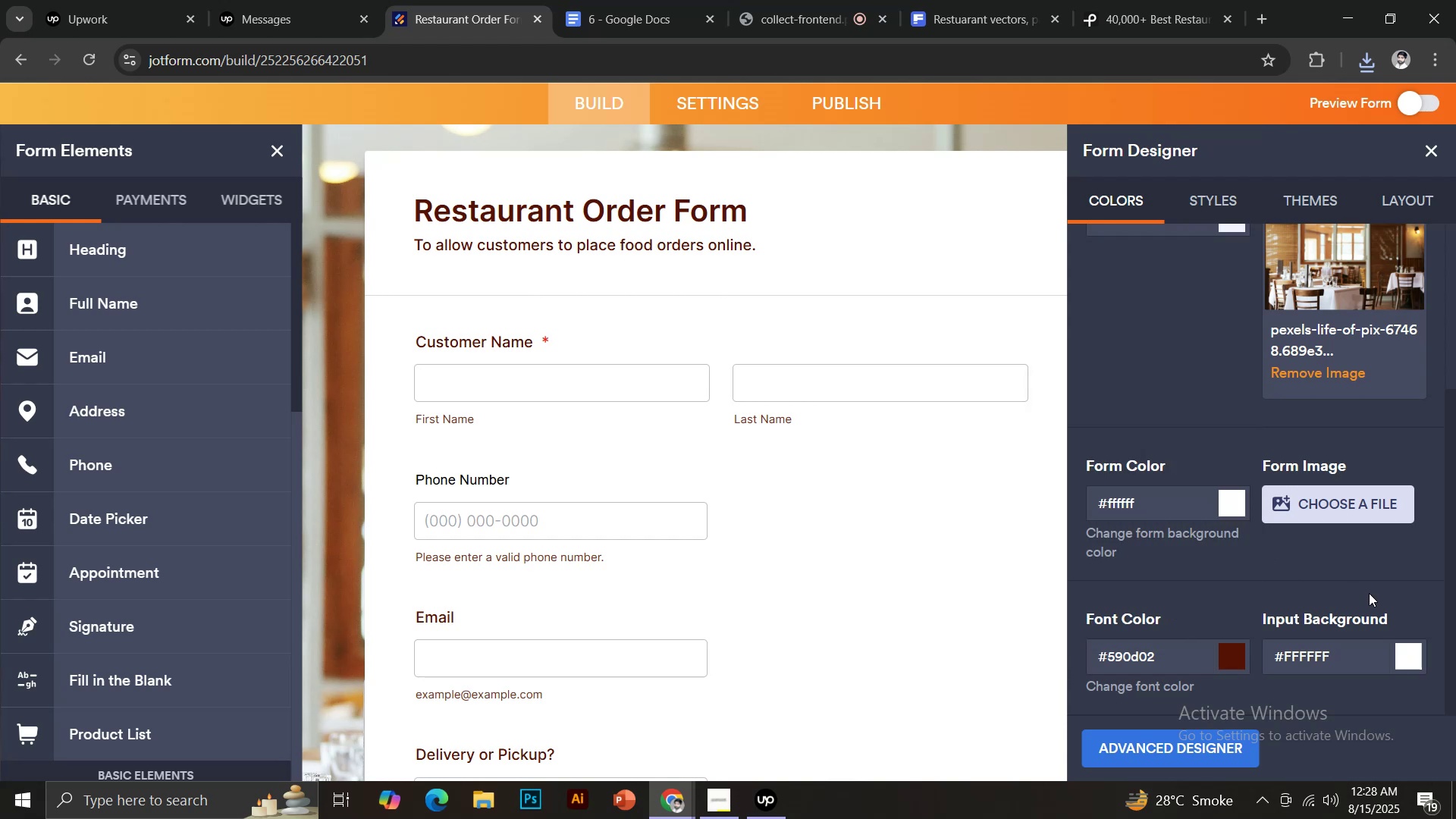 
scroll: coordinate [1357, 643], scroll_direction: down, amount: 2.0
 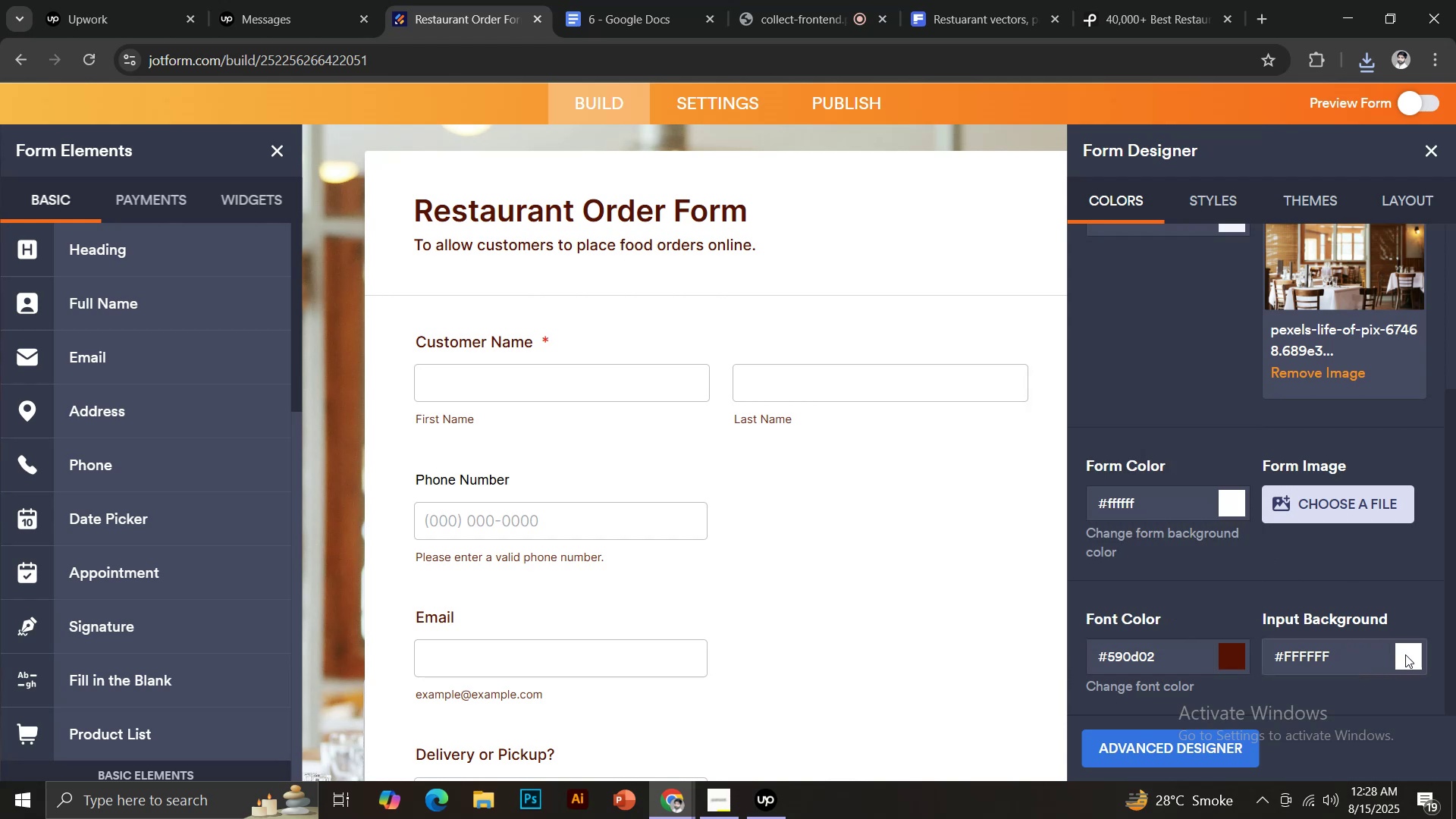 
left_click([1405, 654])
 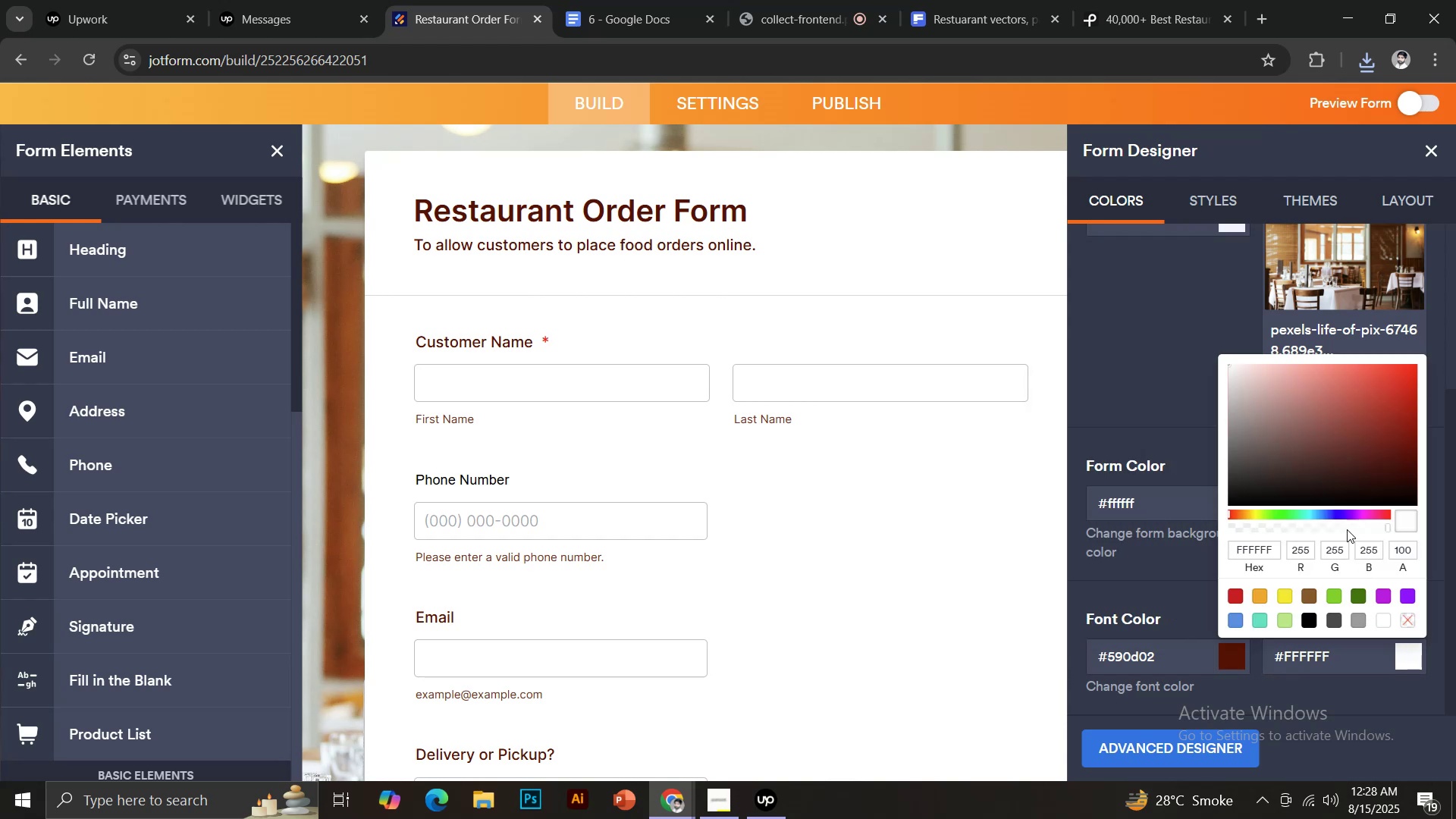 
left_click([1333, 514])
 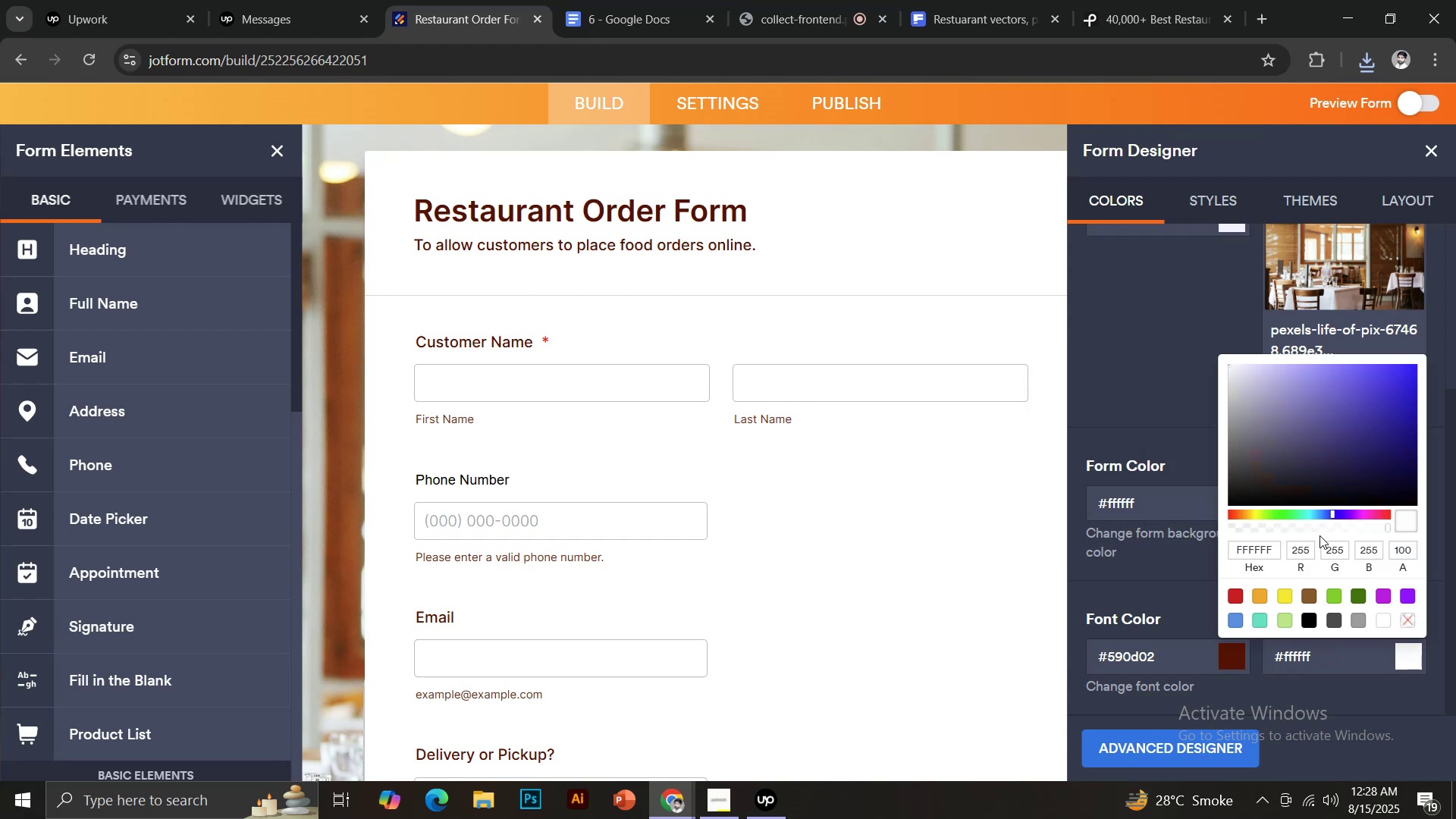 
left_click_drag(start_coordinate=[1250, 388], to_coordinate=[1223, 357])
 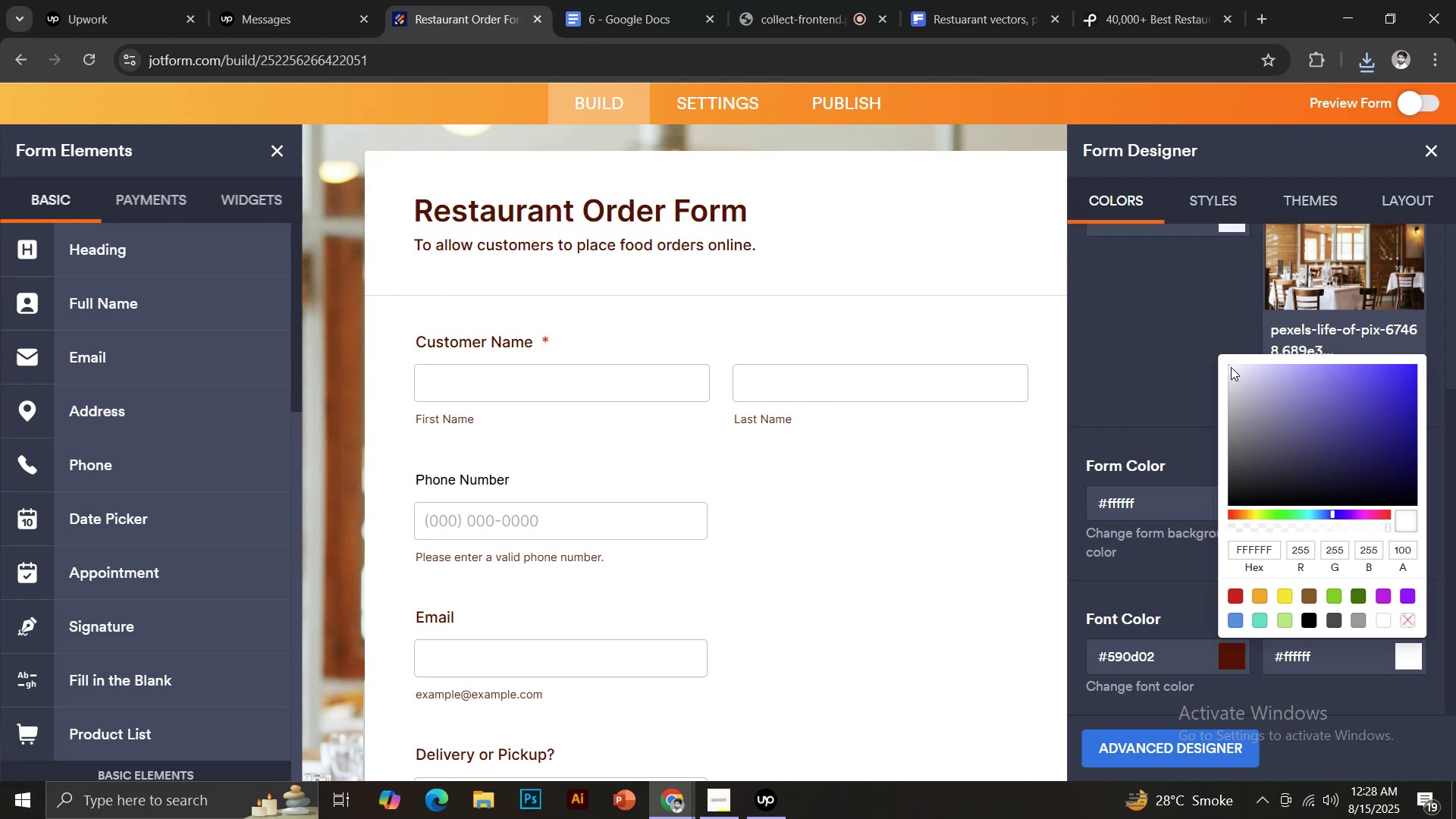 
left_click([1231, 366])
 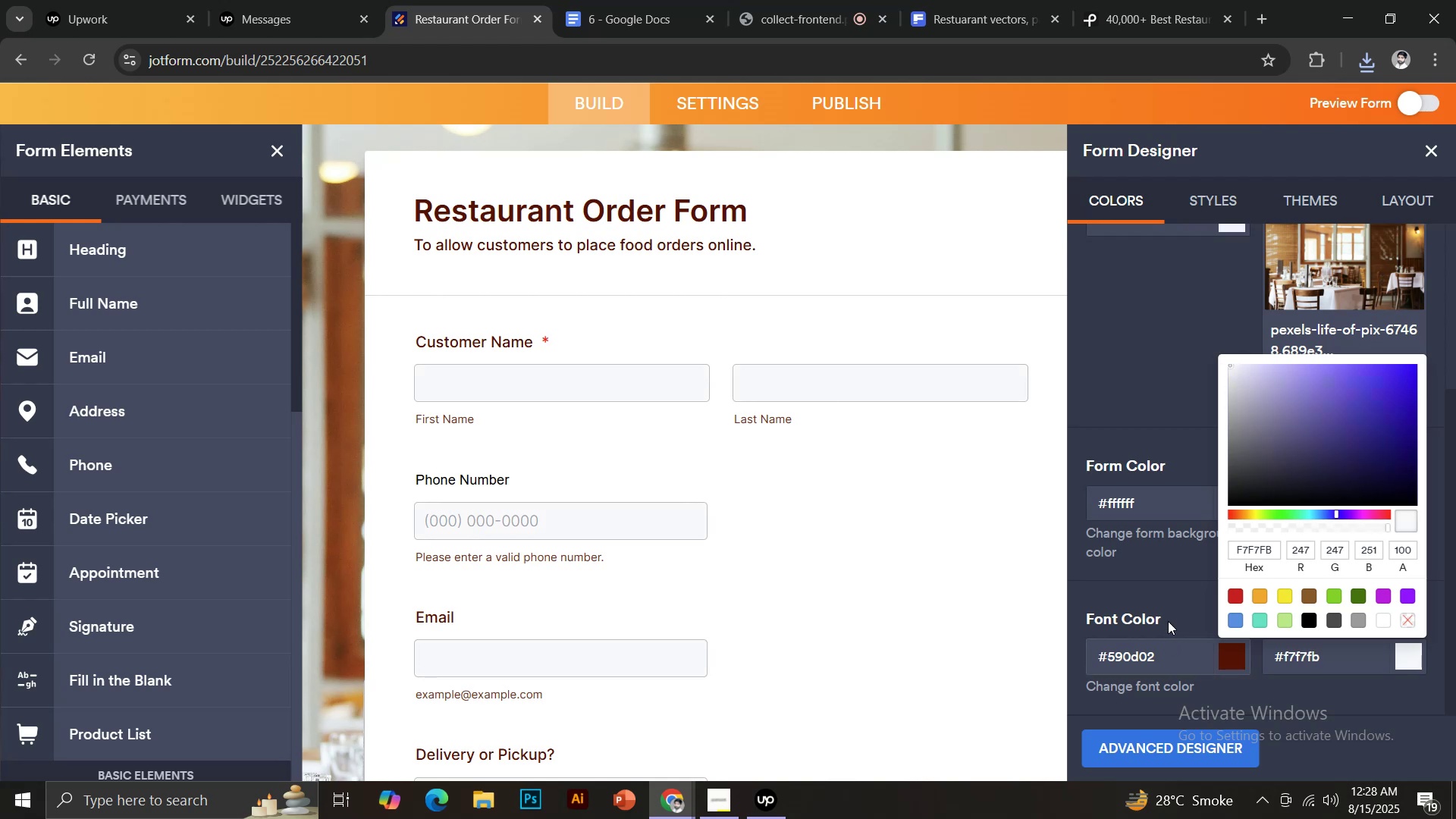 
left_click([1177, 582])
 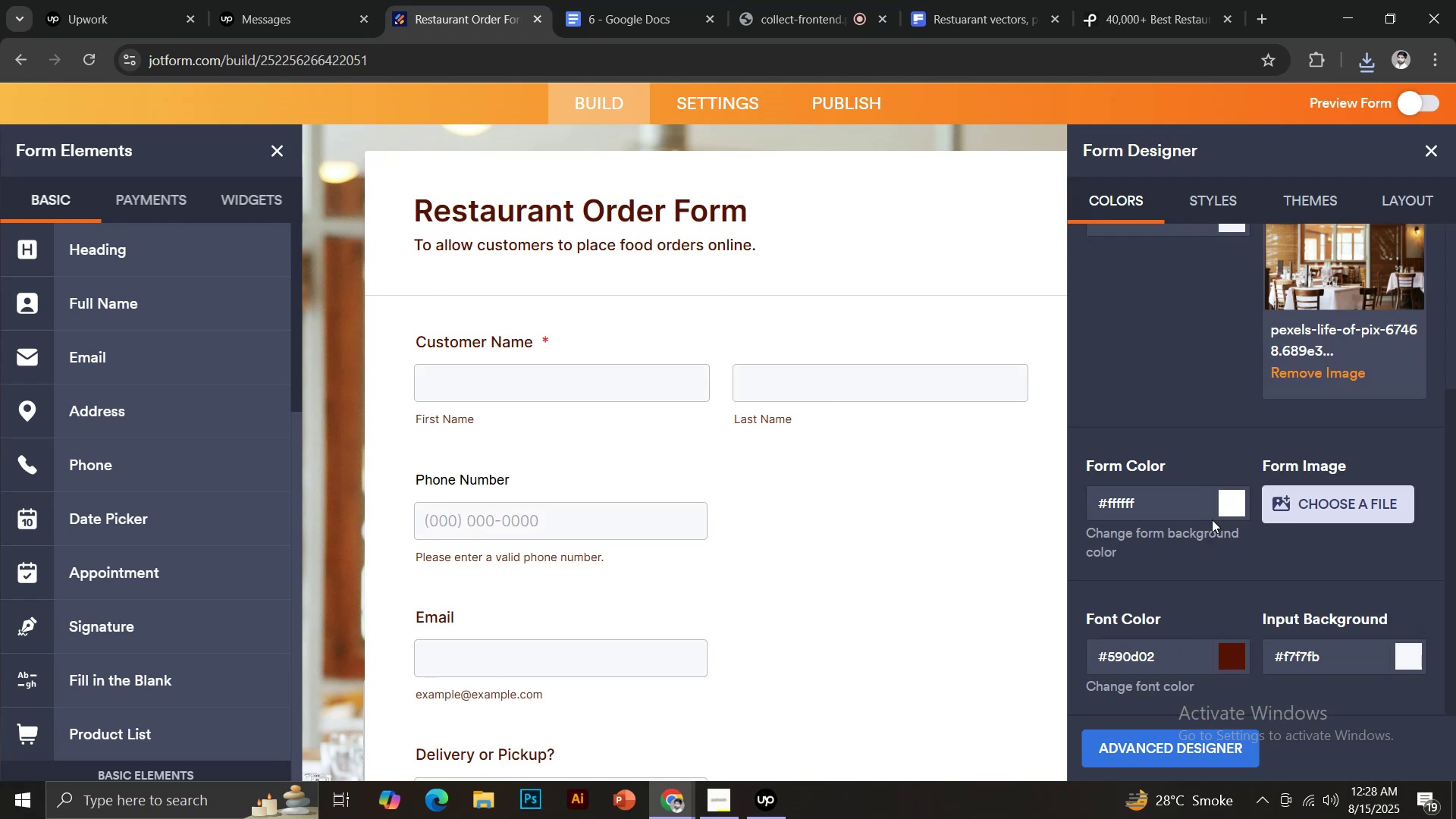 
scroll: coordinate [1217, 504], scroll_direction: up, amount: 6.0
 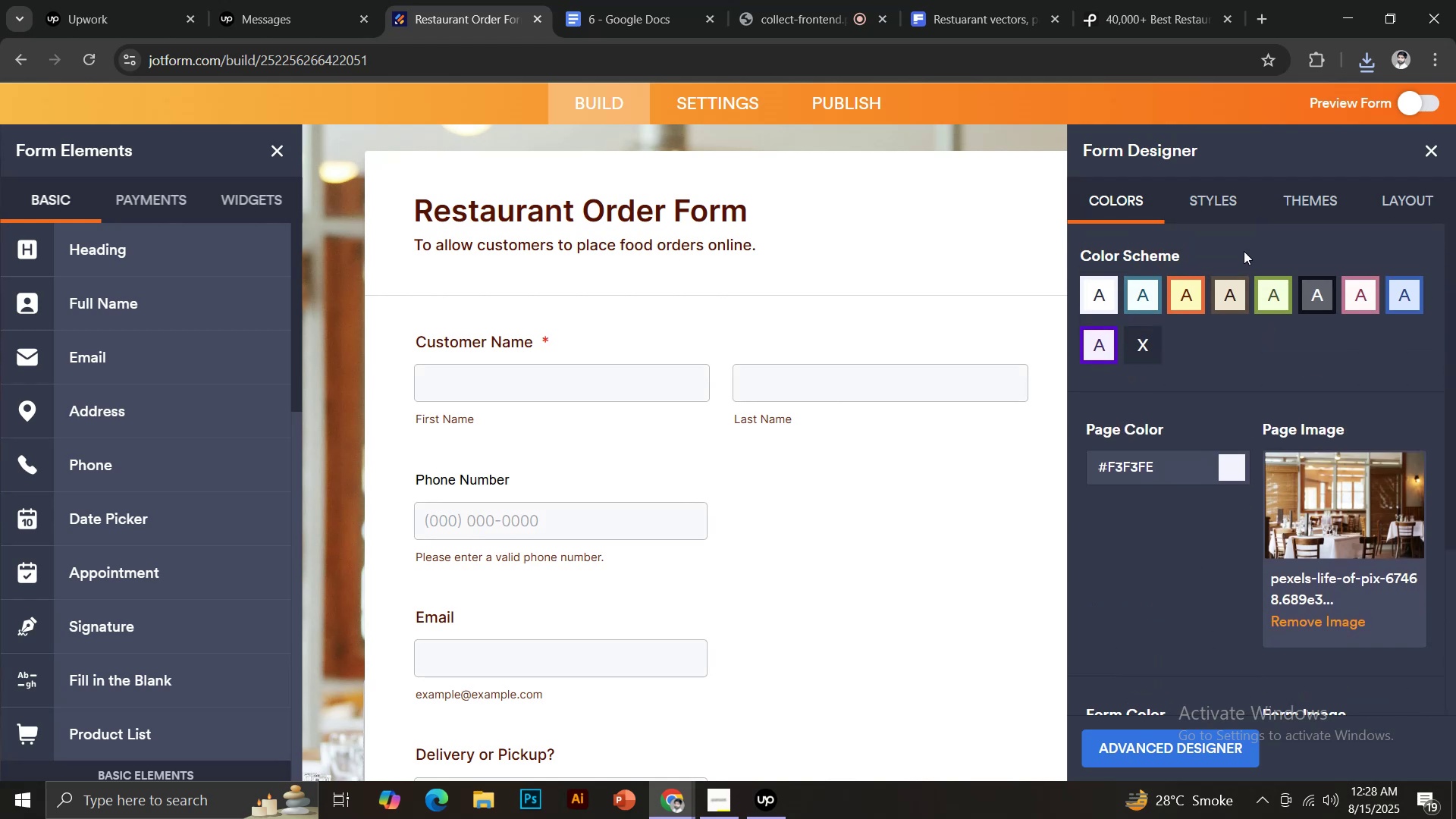 
left_click([1214, 212])
 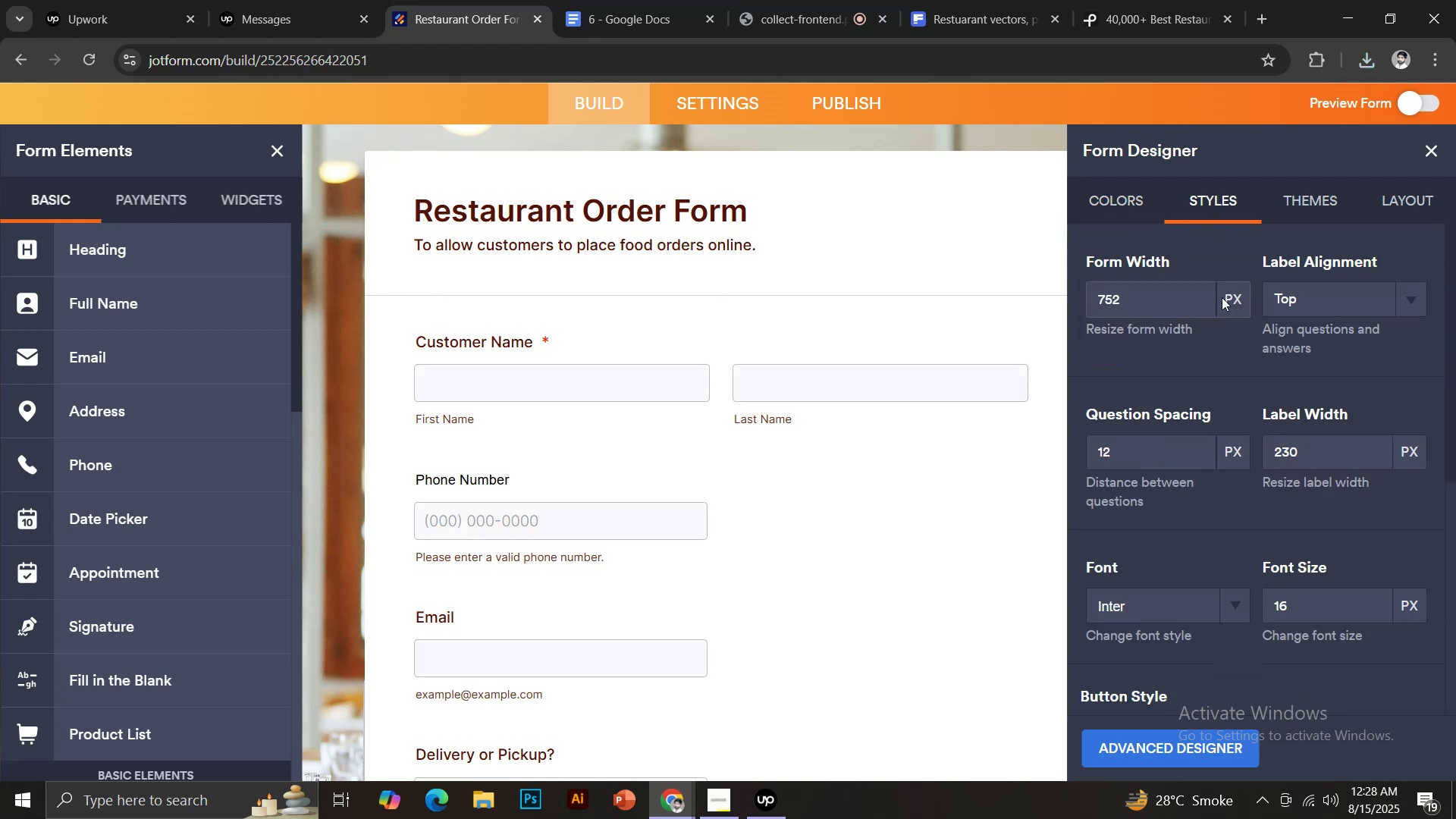 
scroll: coordinate [1198, 491], scroll_direction: down, amount: 2.0
 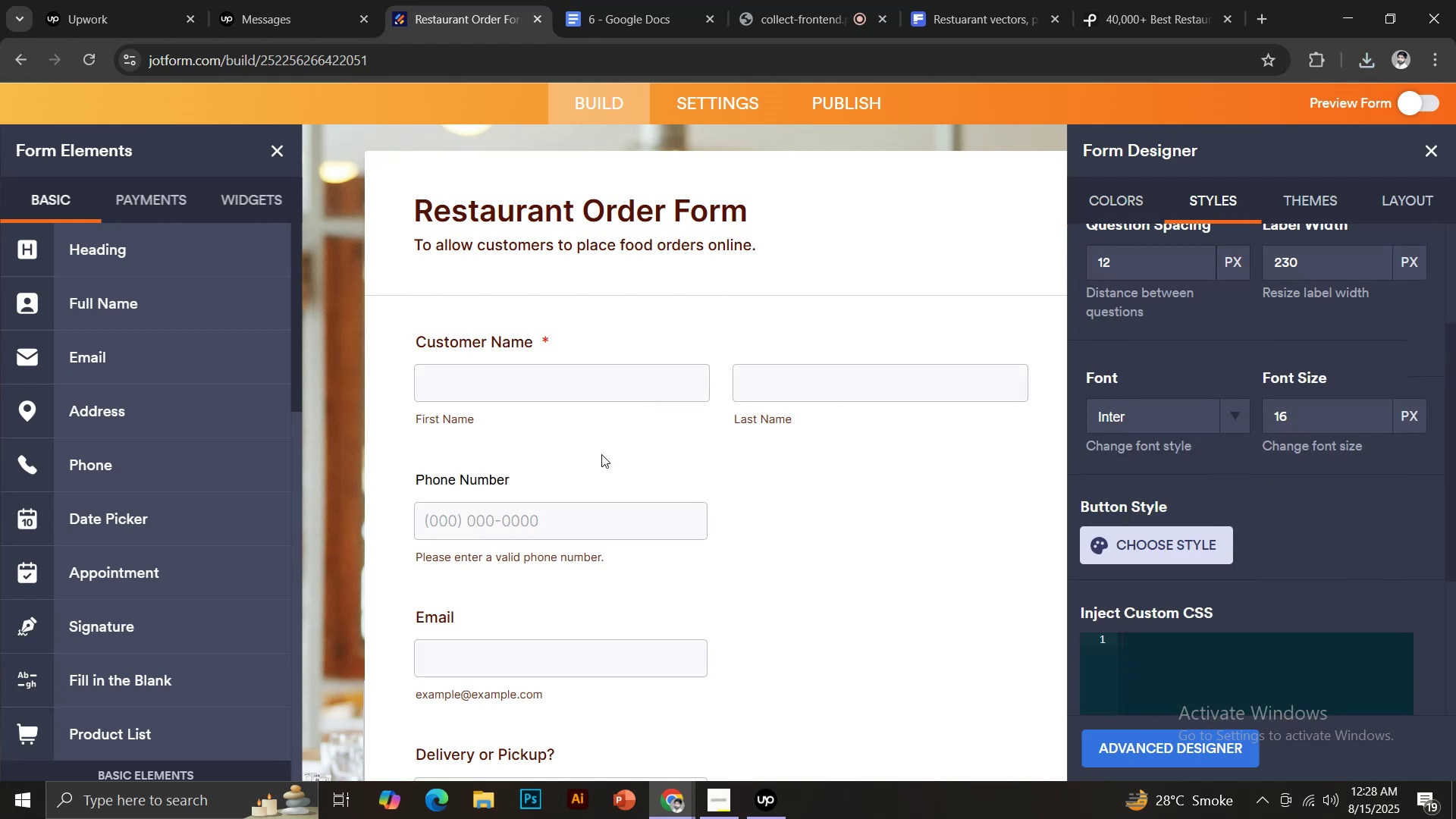 
left_click([550, 474])
 